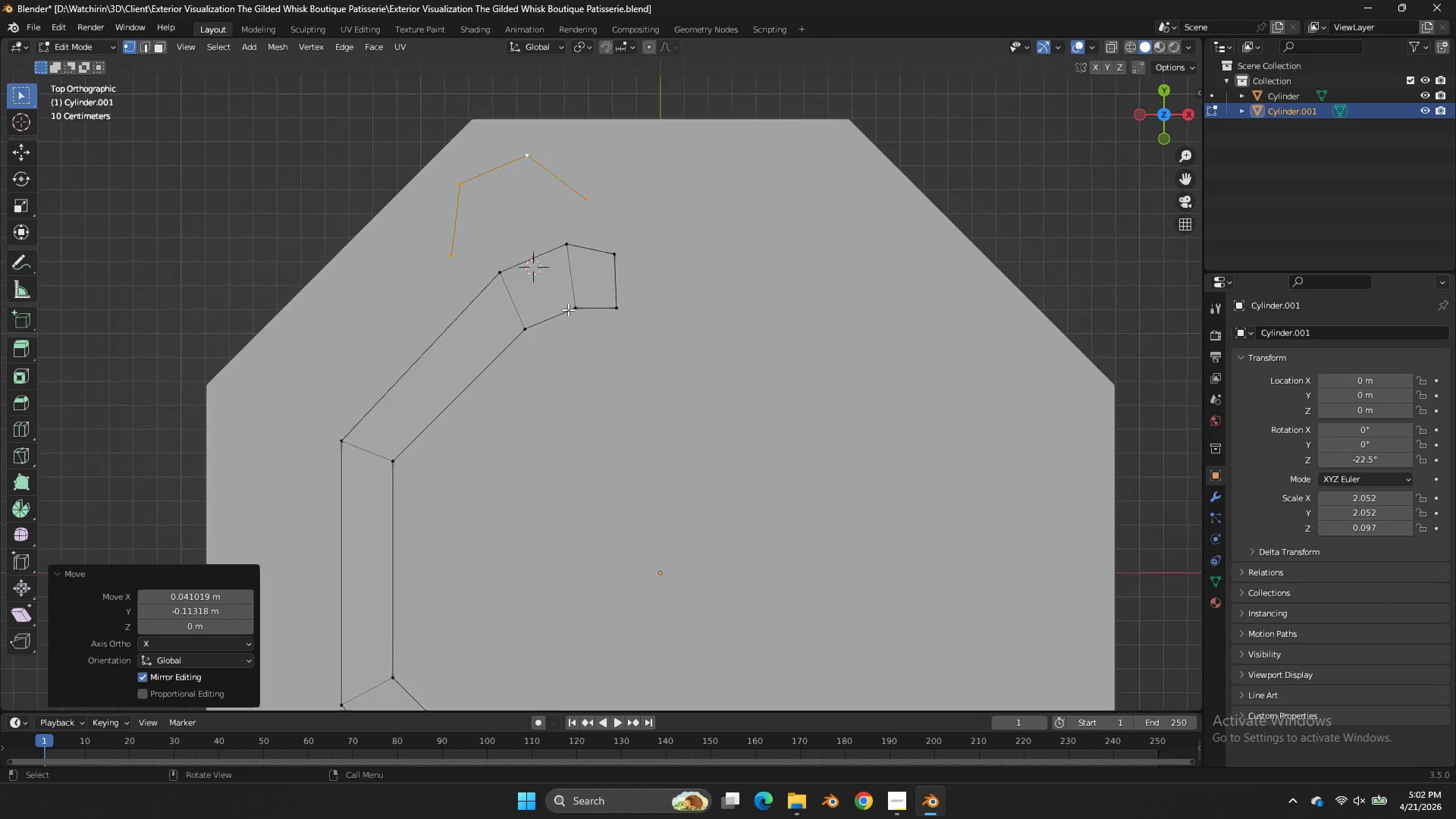 
key(Z)
 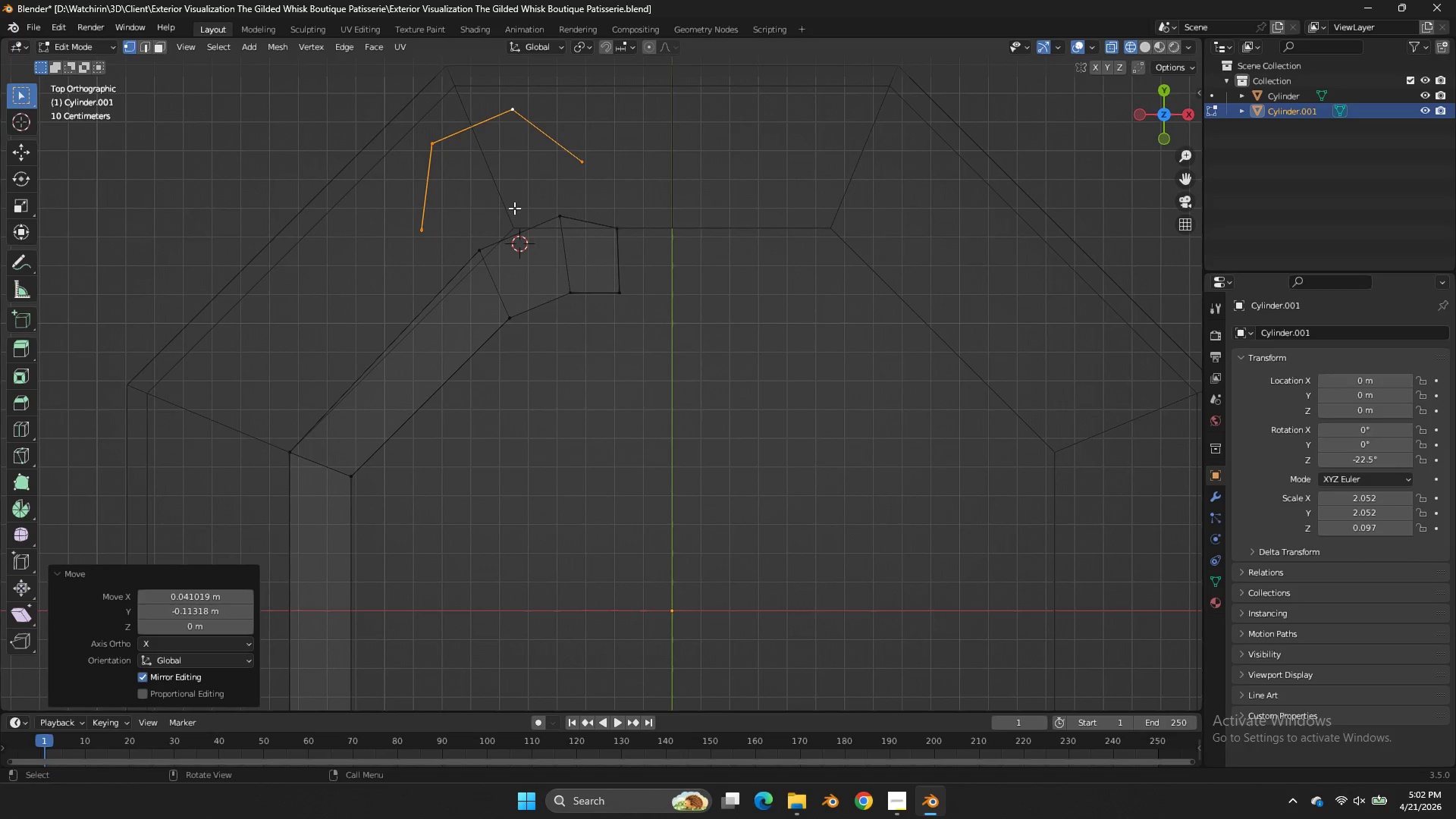 
scroll: coordinate [568, 309], scroll_direction: up, amount: 2.0
 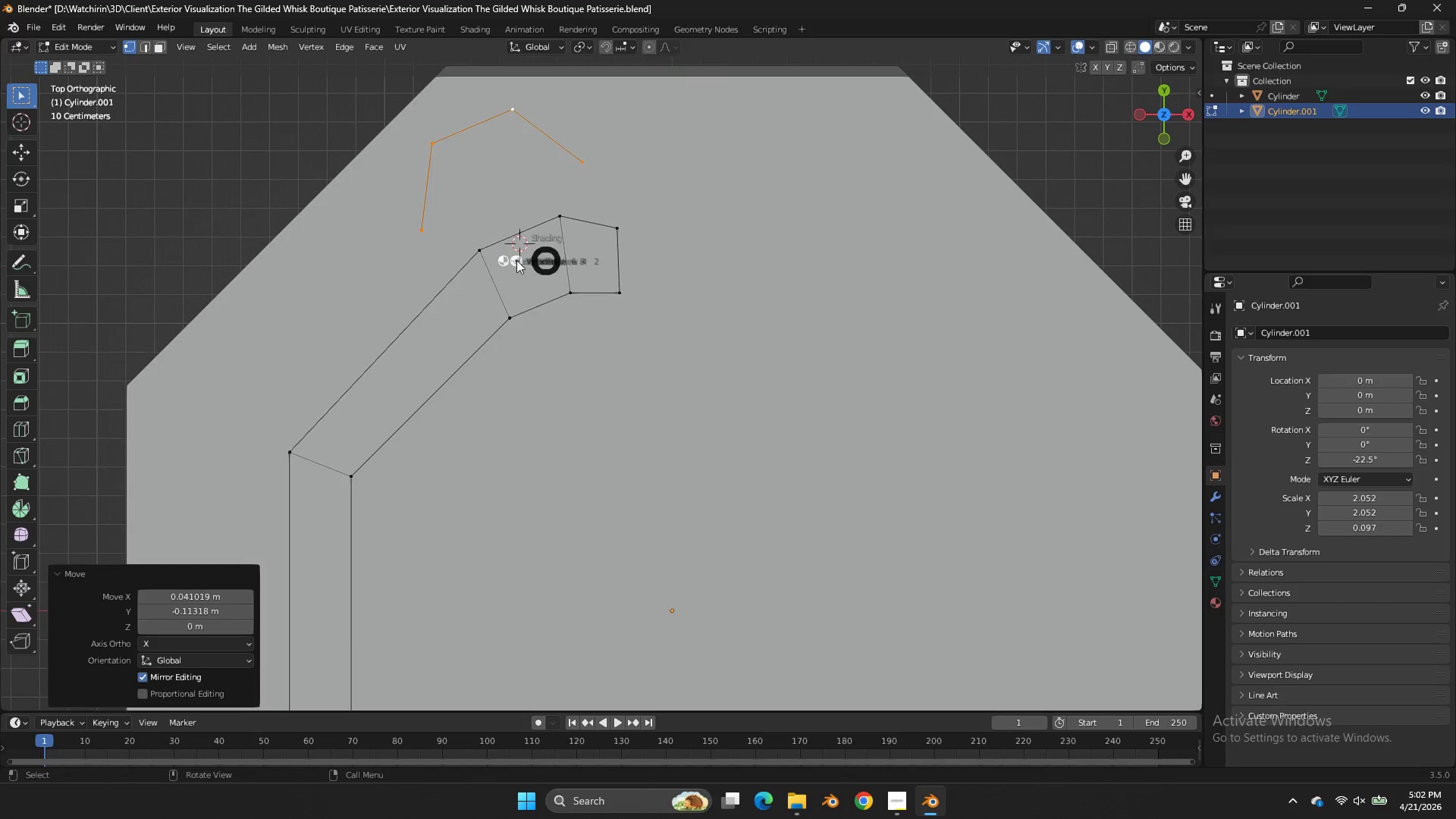 
left_click_drag(start_coordinate=[514, 208], to_coordinate=[385, 270])
 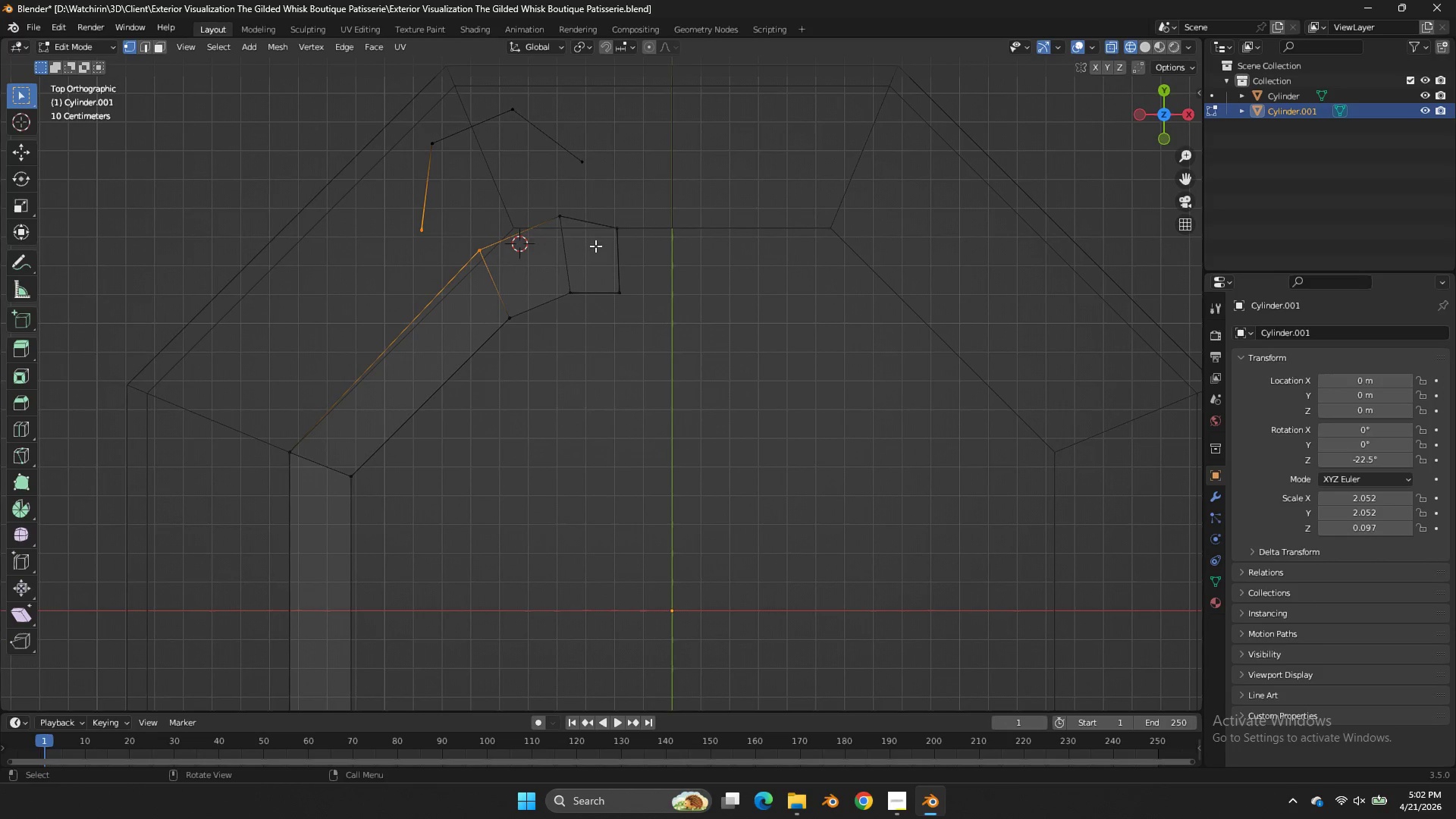 
type(ffzzgg)
 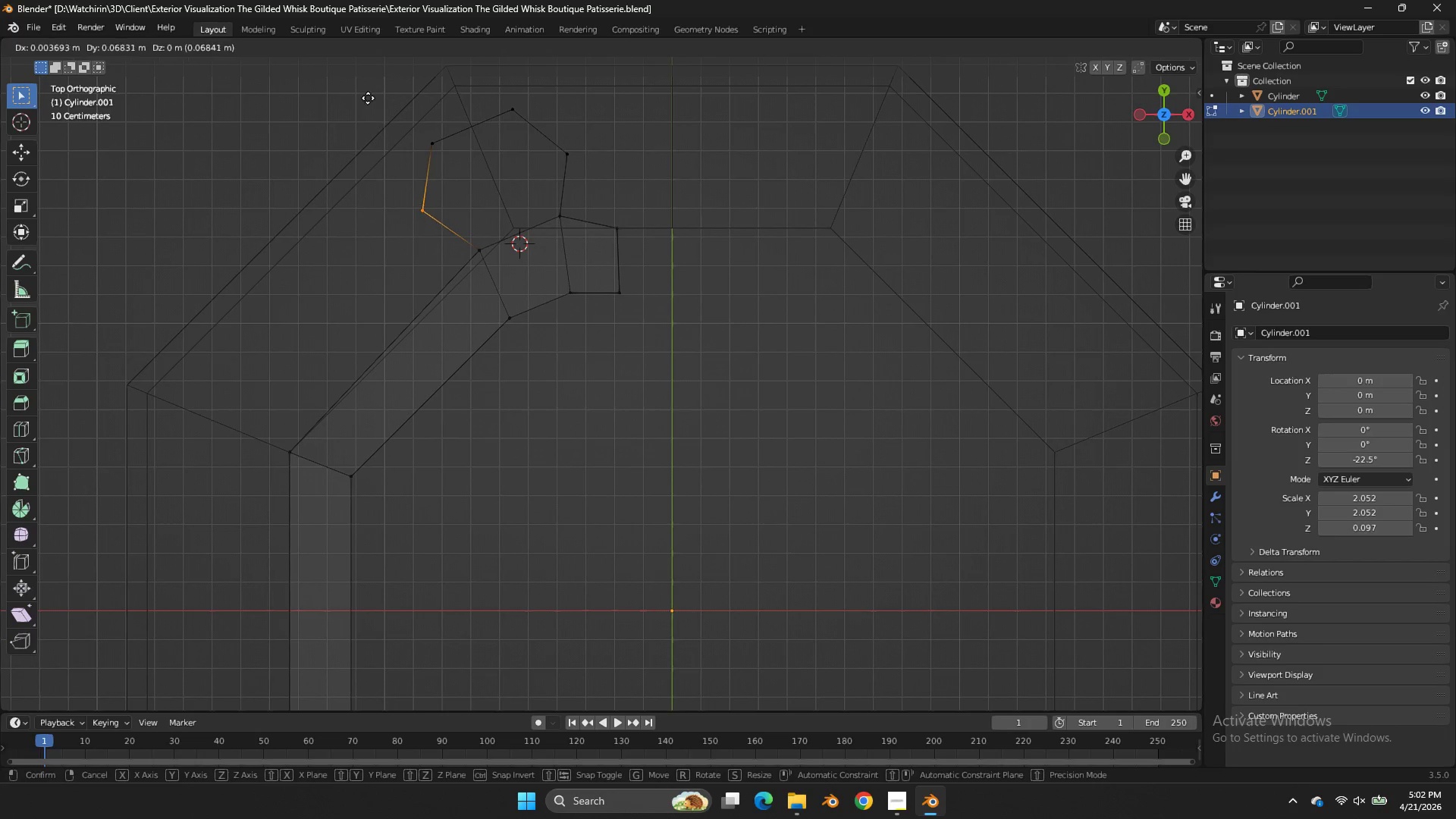 
left_click_drag(start_coordinate=[606, 143], to_coordinate=[550, 223])
 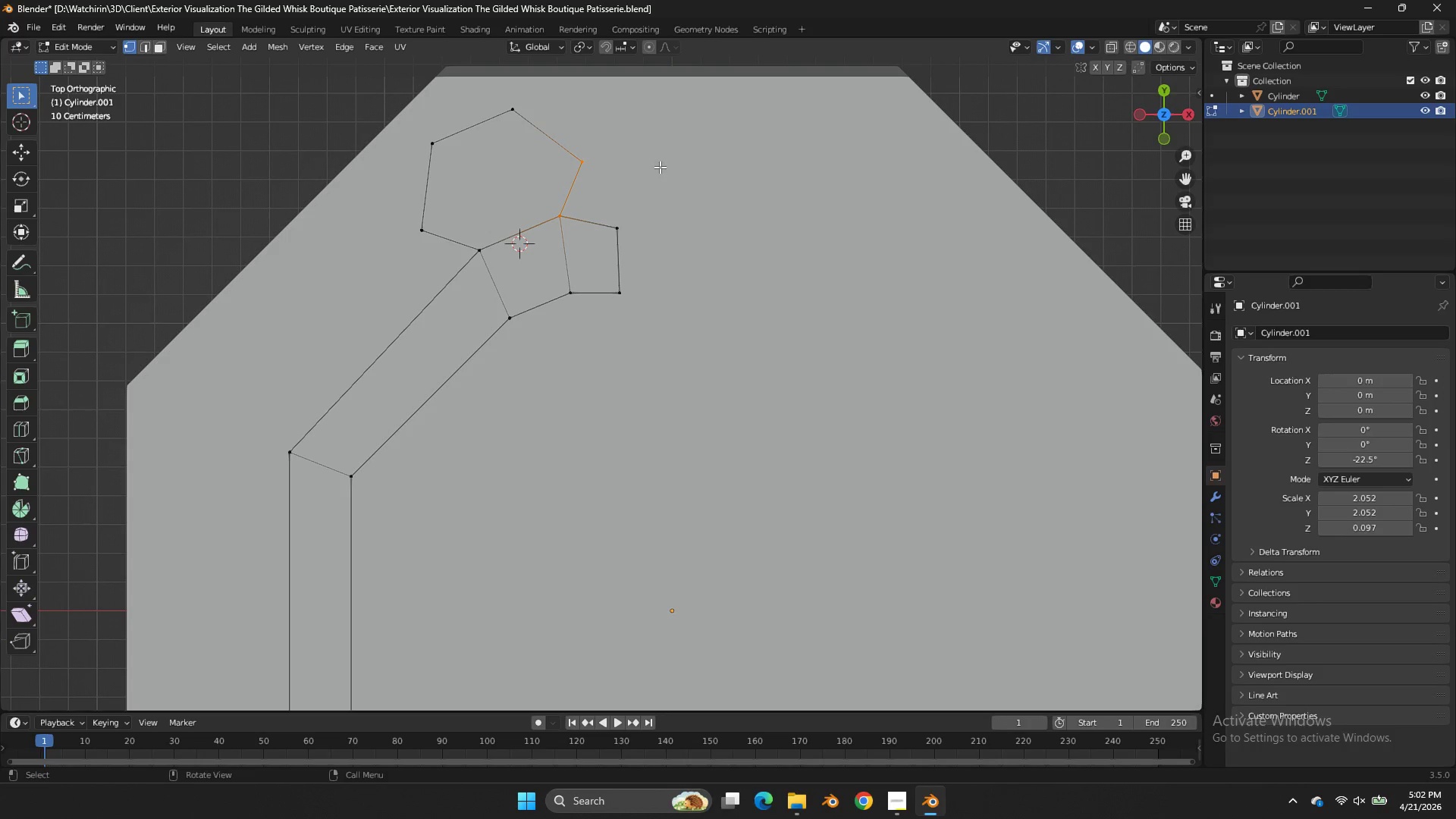 
left_click_drag(start_coordinate=[624, 145], to_coordinate=[541, 175])
 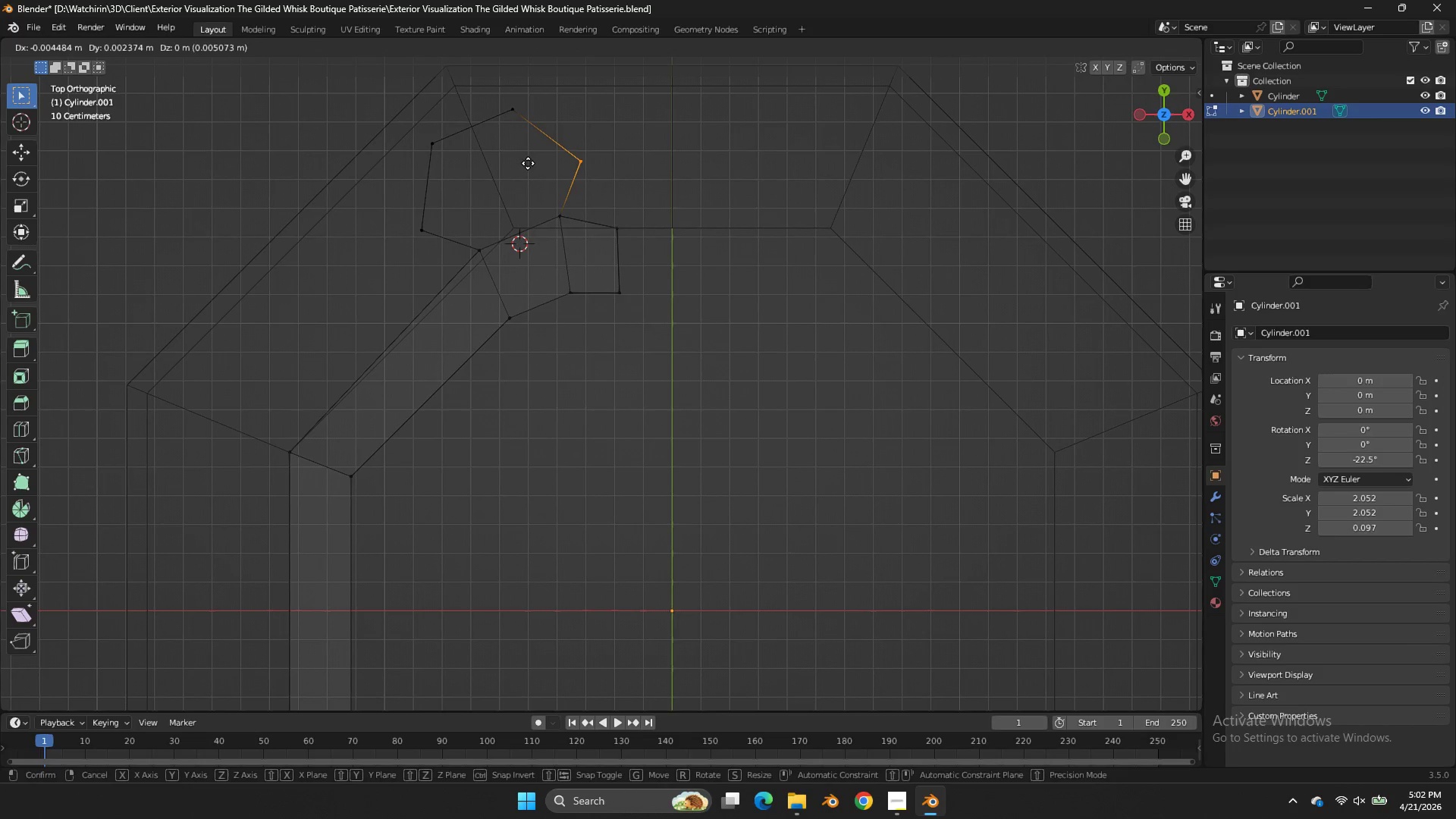 
left_click_drag(start_coordinate=[435, 189], to_coordinate=[393, 249])
 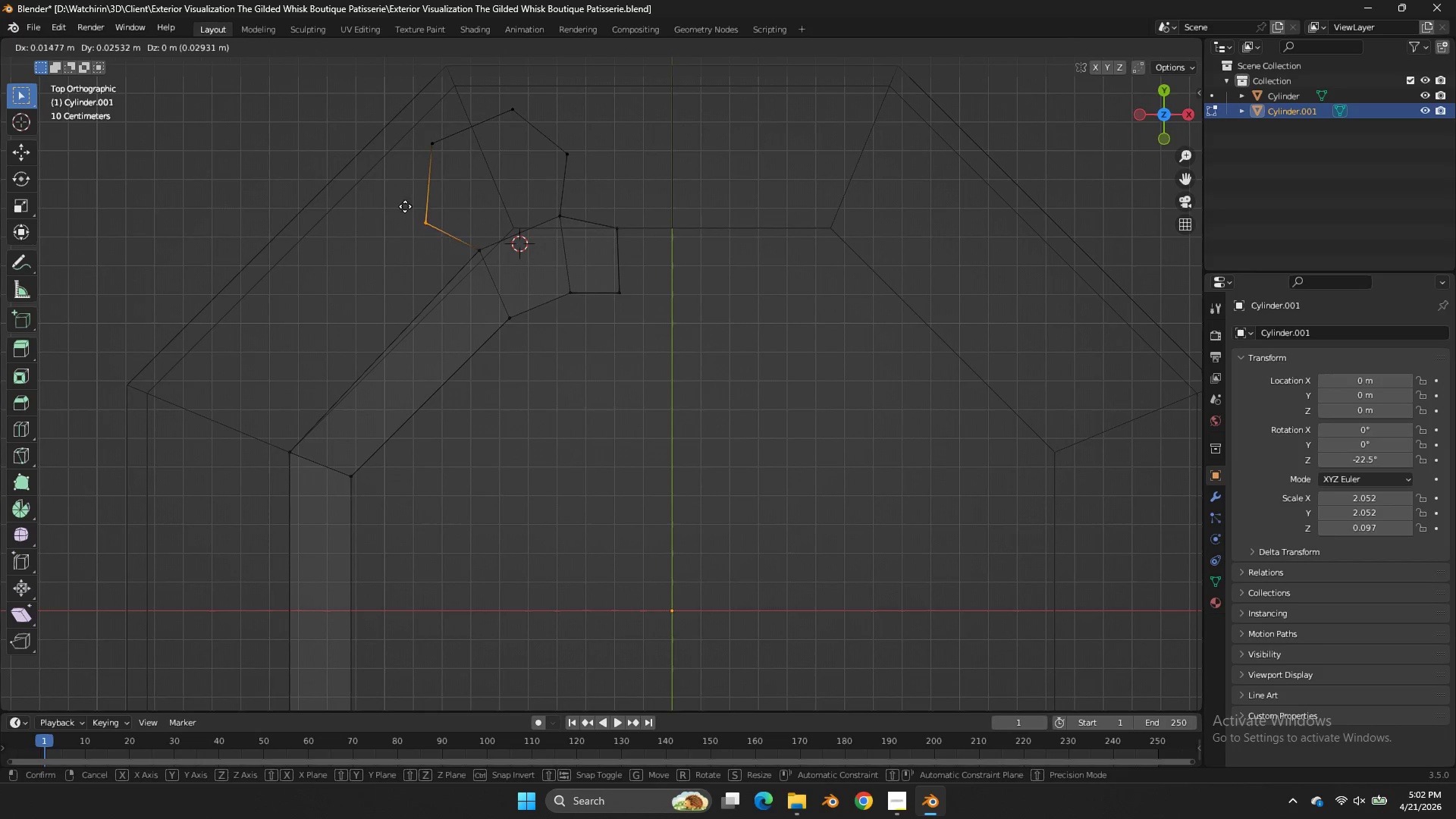 
hold_key(key=ShiftLeft, duration=0.75)
left_click([366, 98])
 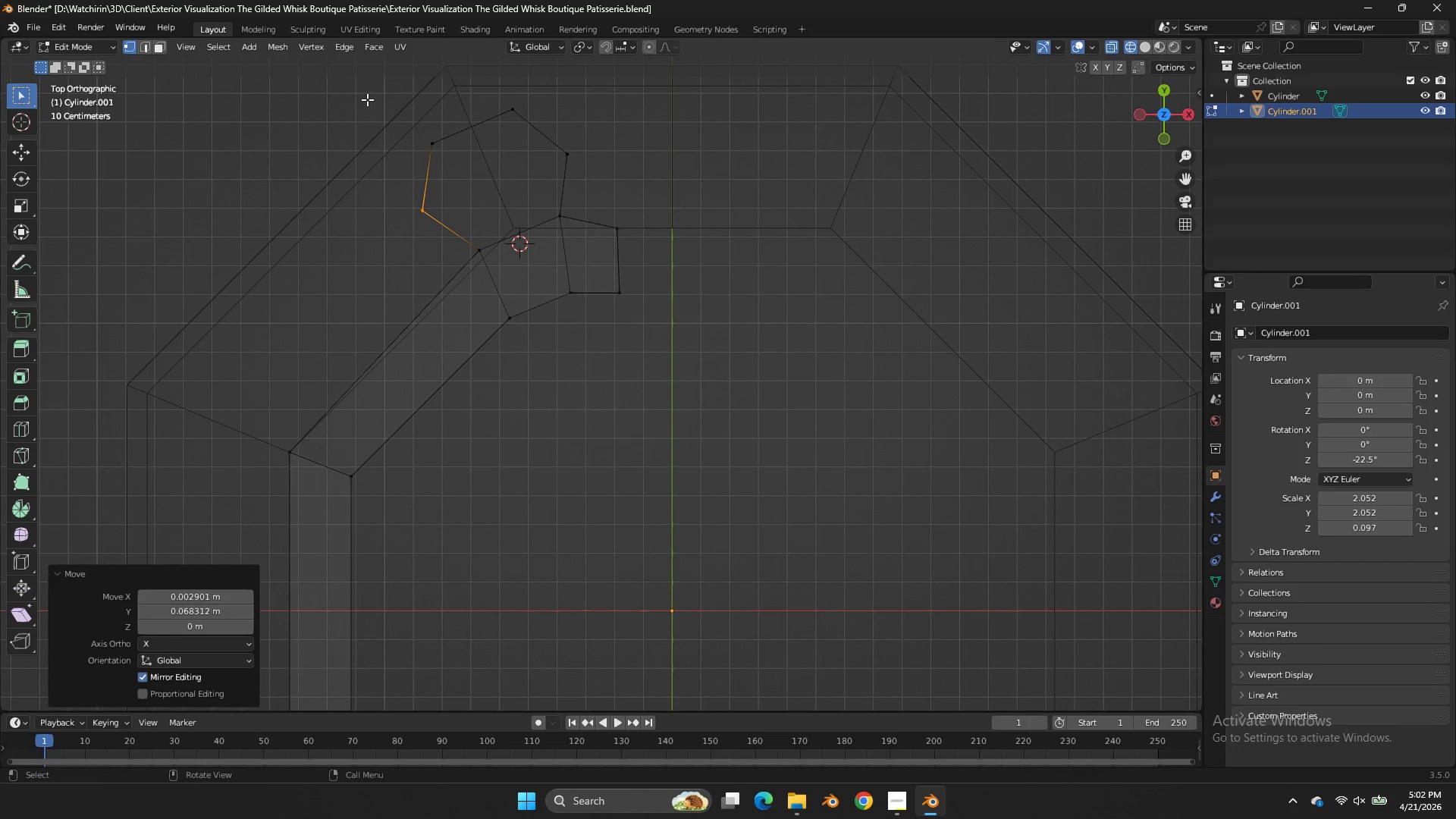 
key(Control+ControlLeft)
 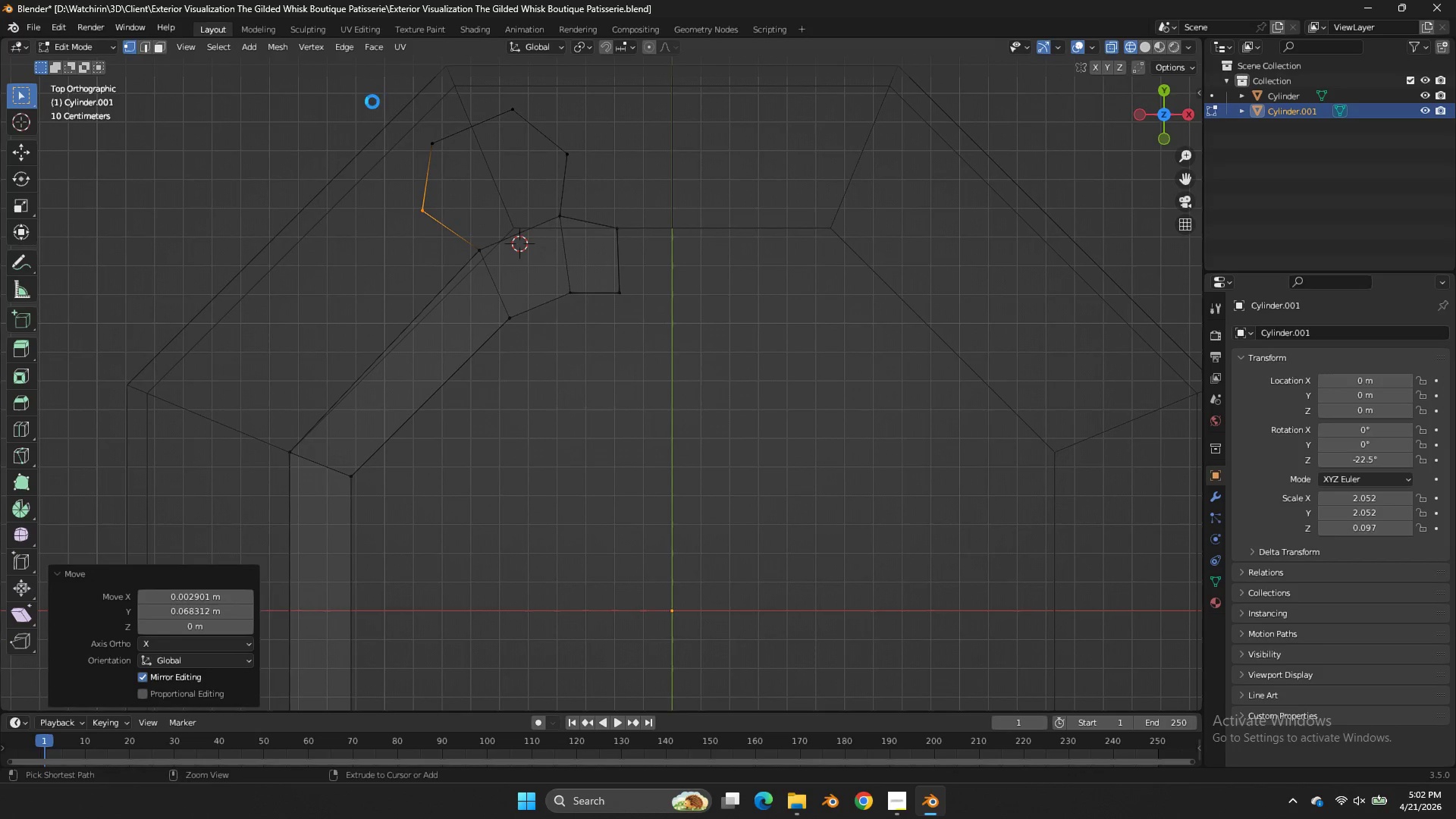 
key(Control+S)
 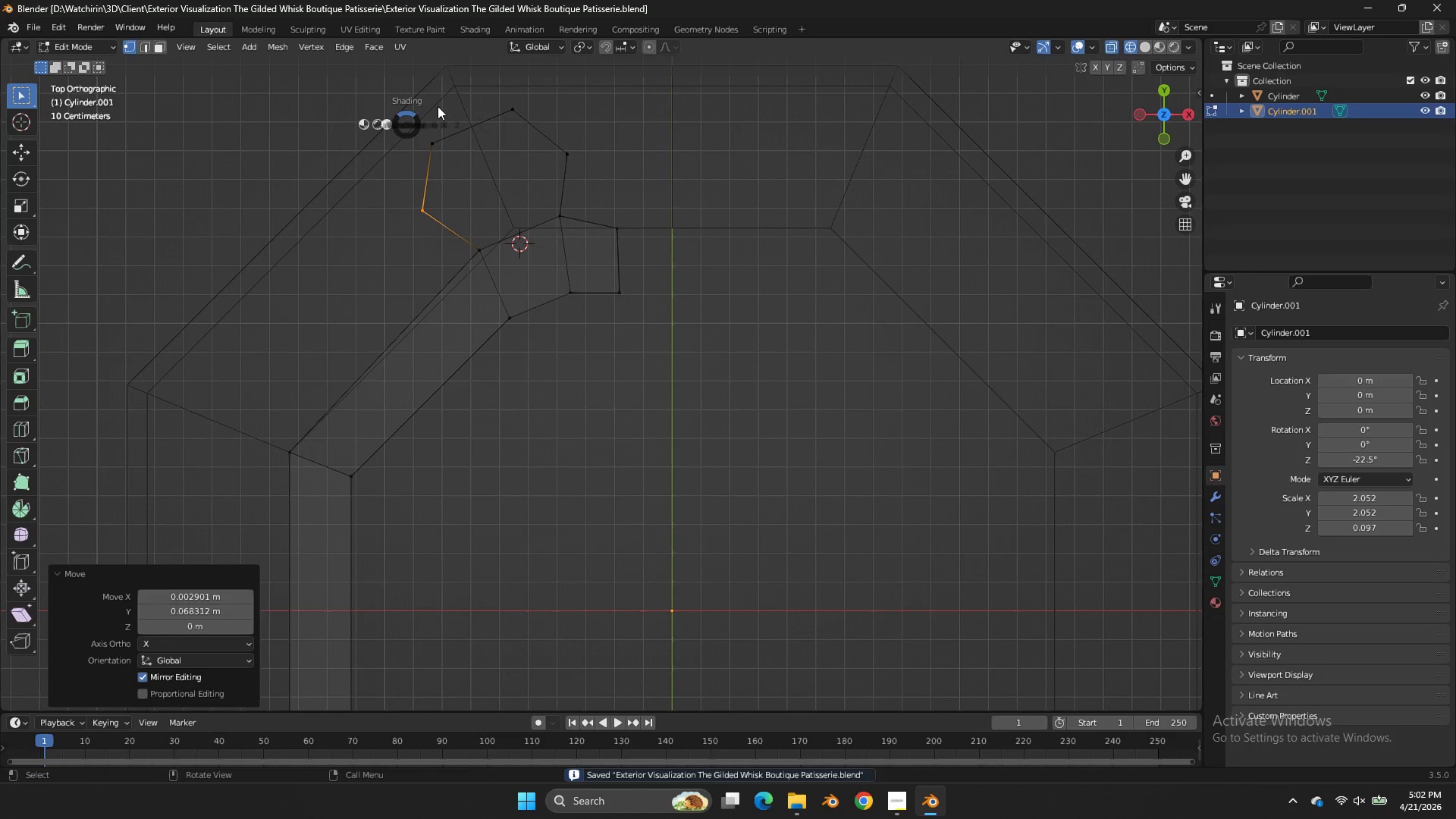 
key(Z)
 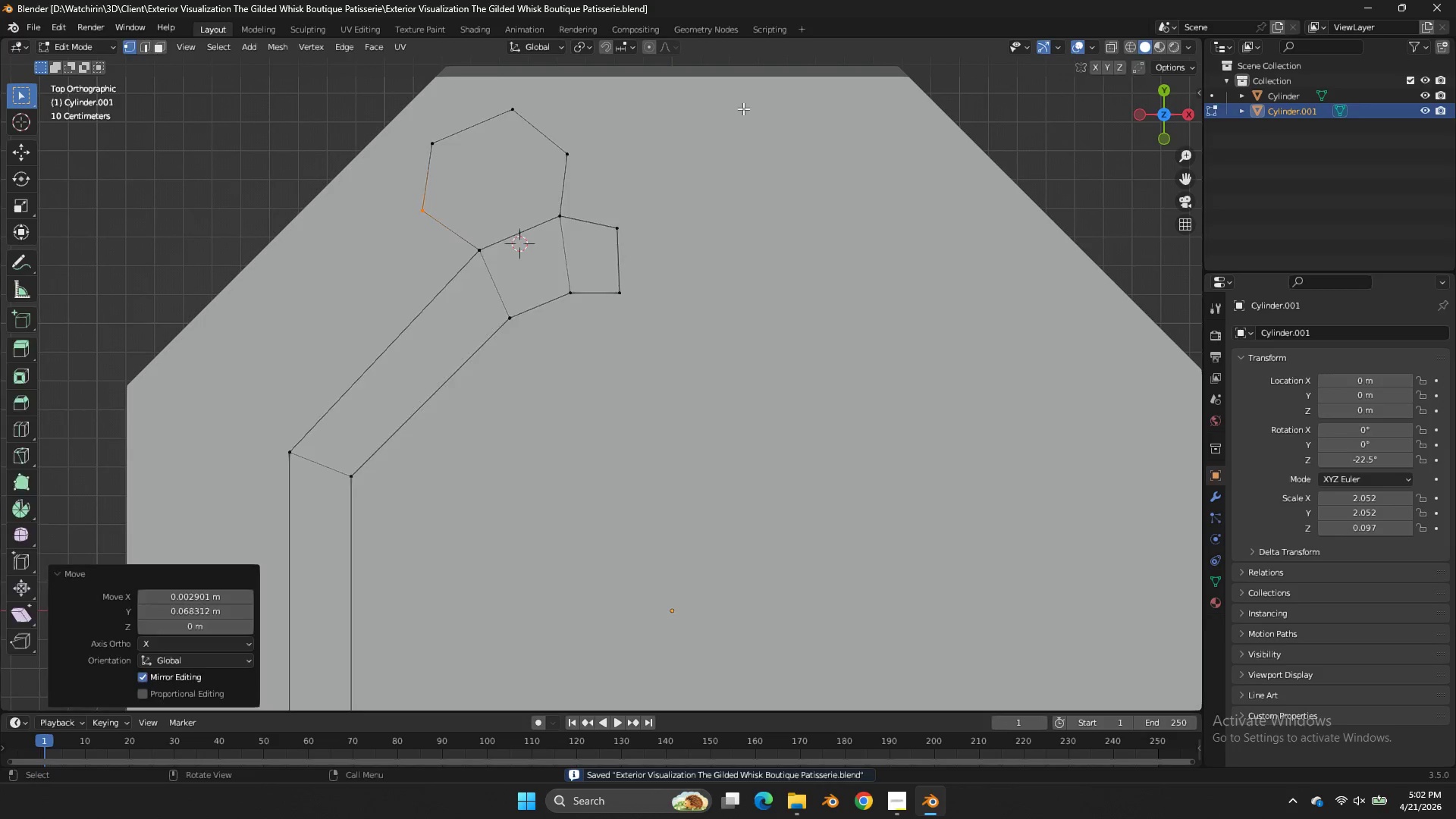 
key(Tab)
 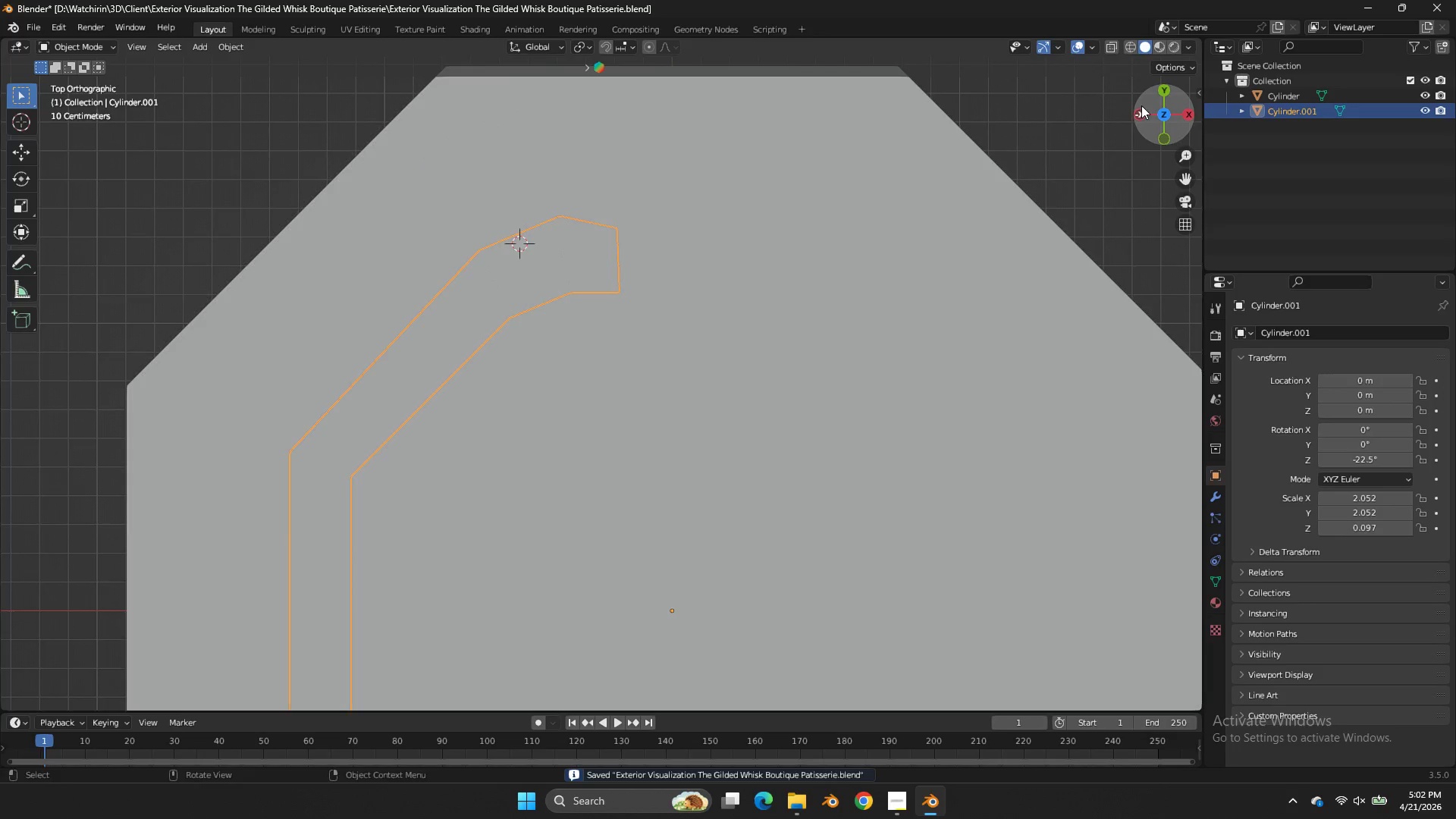 
left_click_drag(start_coordinate=[1142, 105], to_coordinate=[276, 647])
 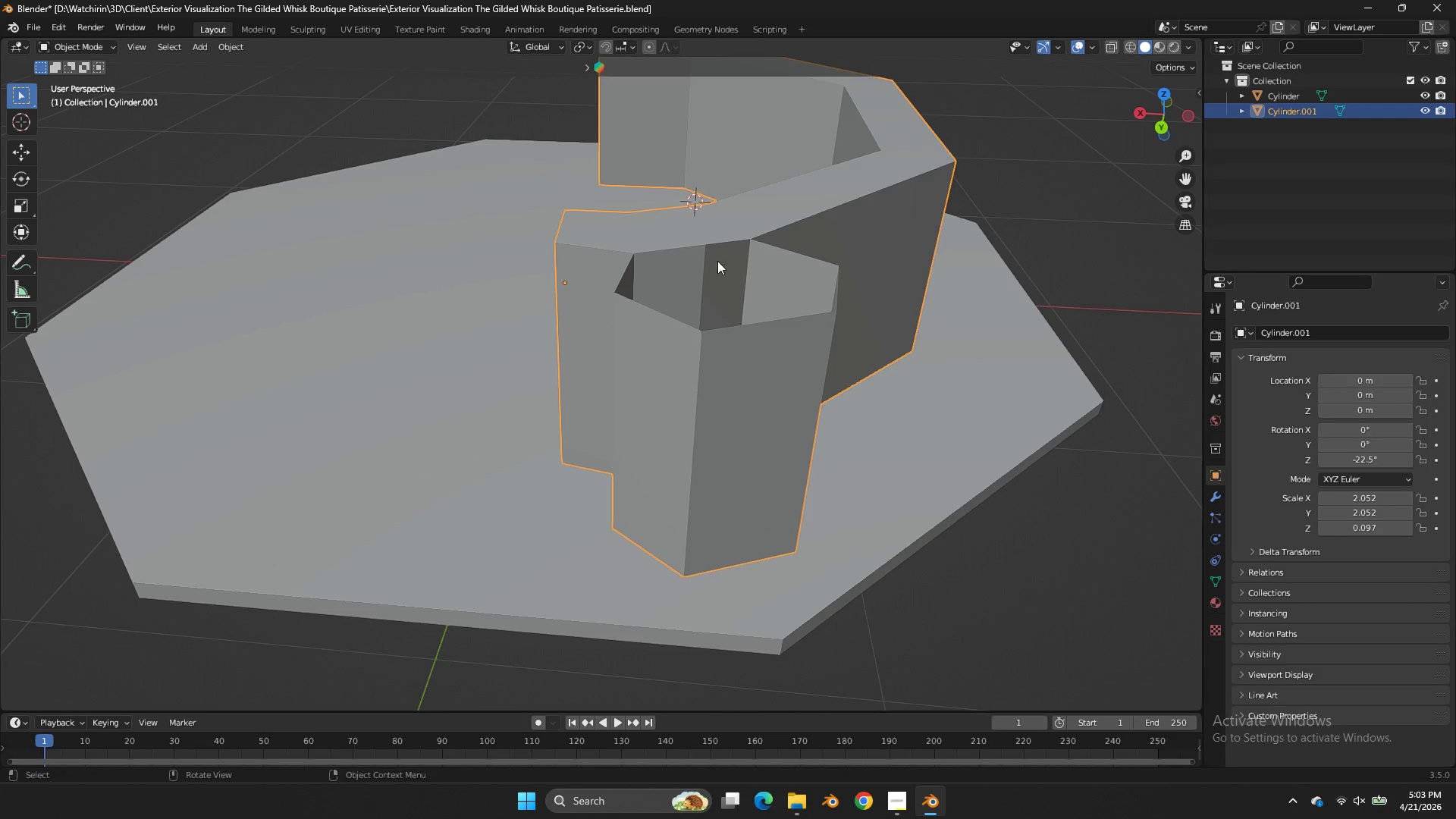 
key(Tab)
 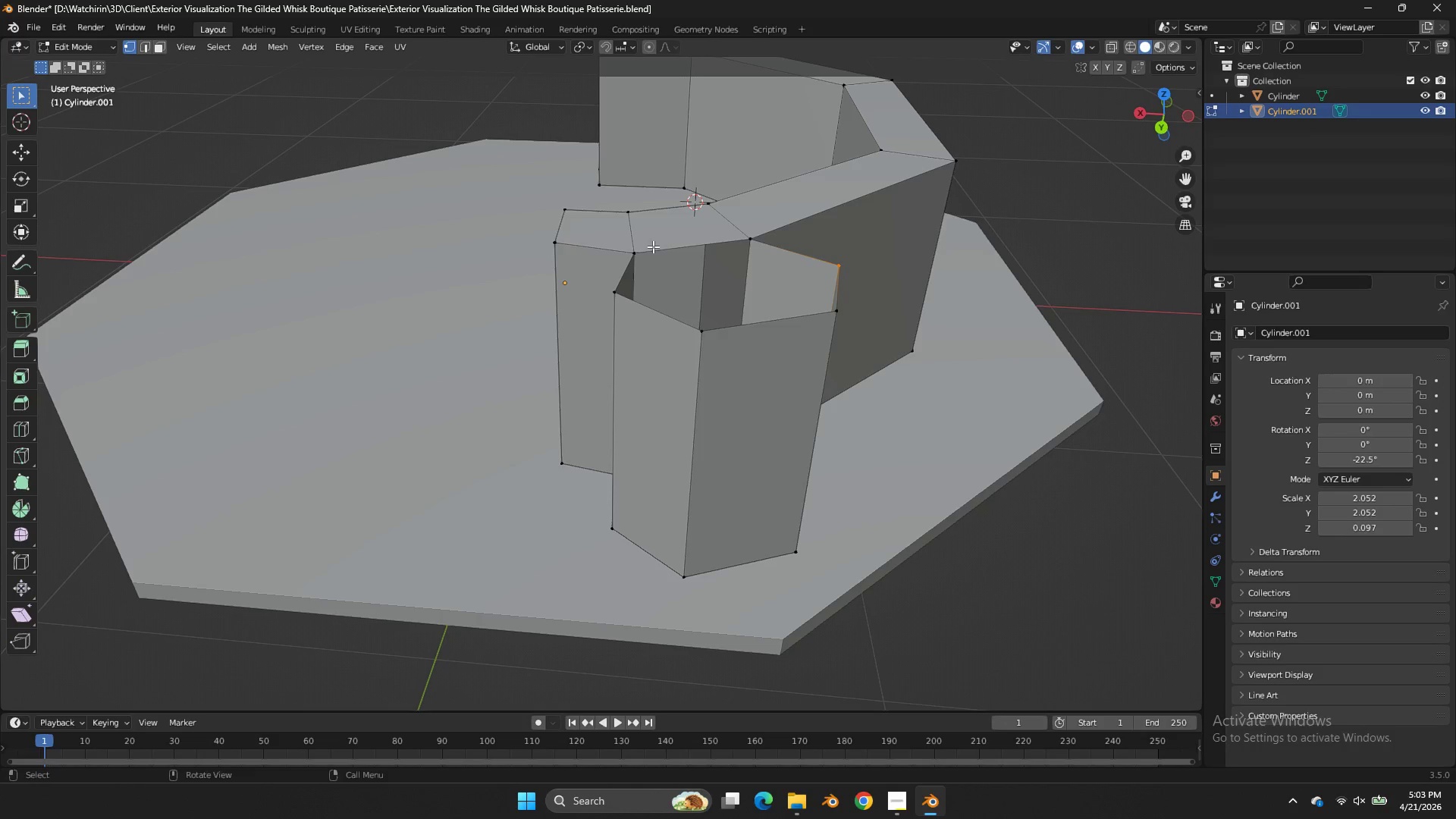 
left_click([646, 248])
 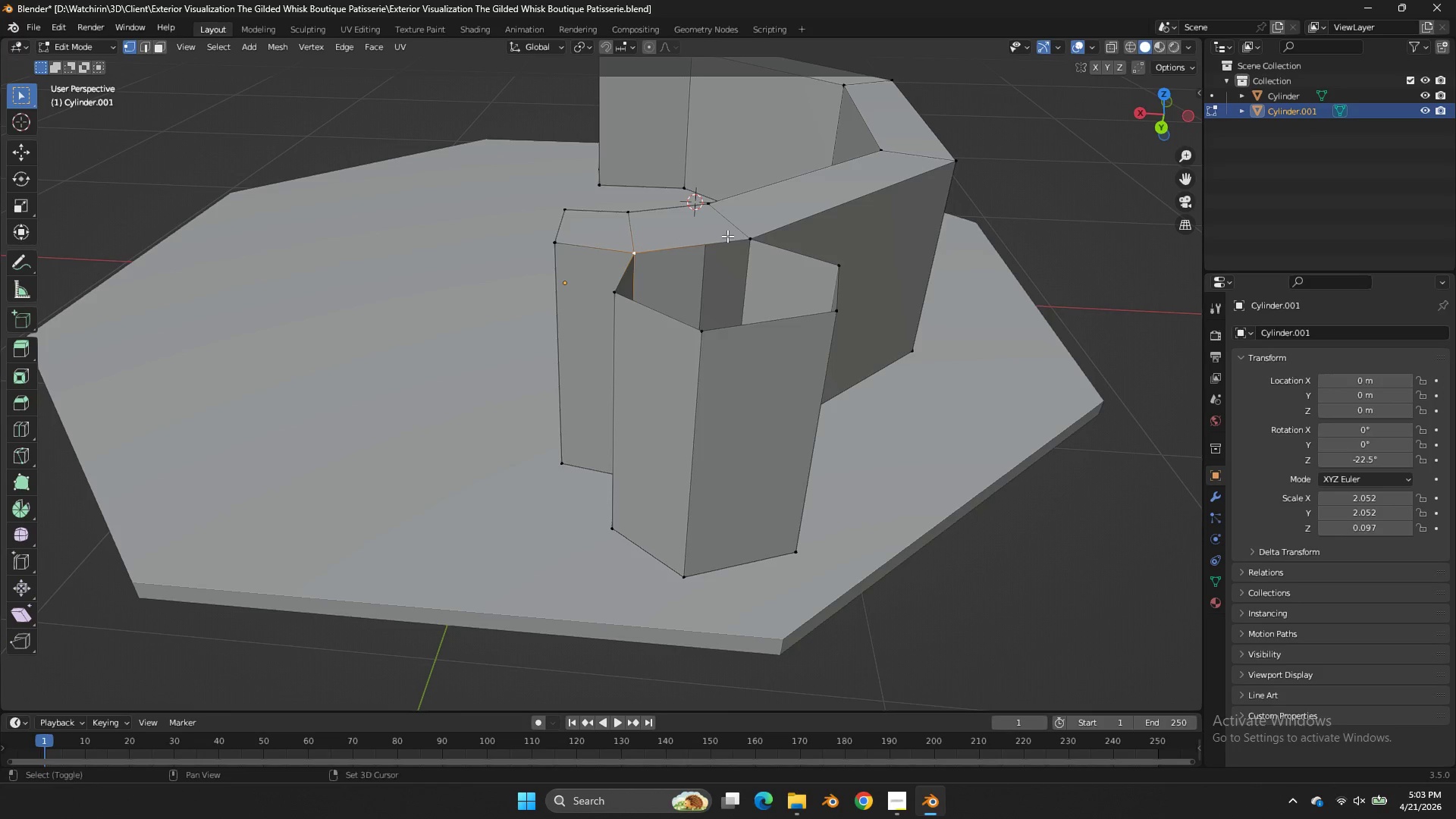 
hold_key(key=ShiftLeft, duration=0.36)
left_click([735, 236])
 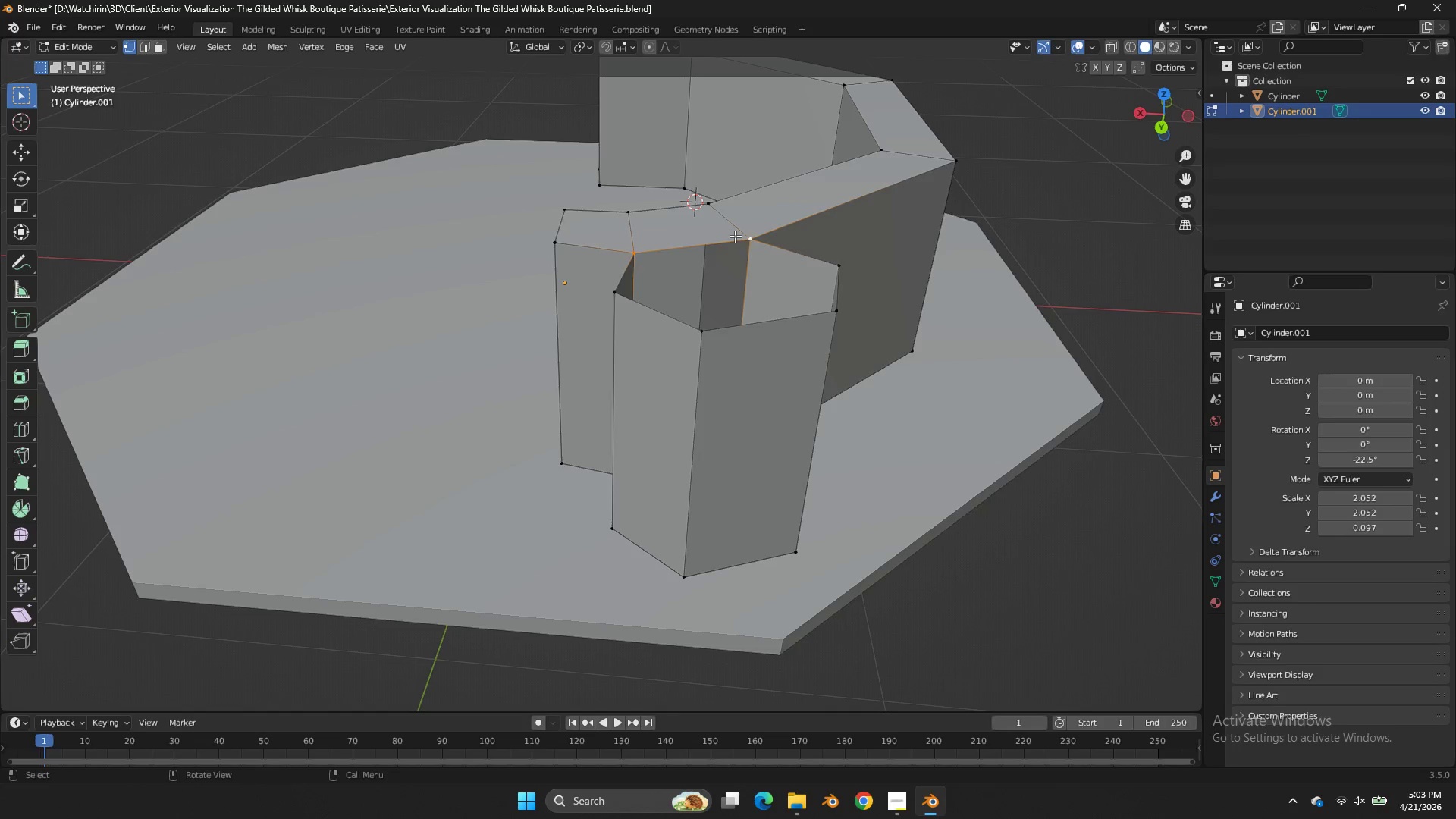 
type(ff)
key(Tab)
 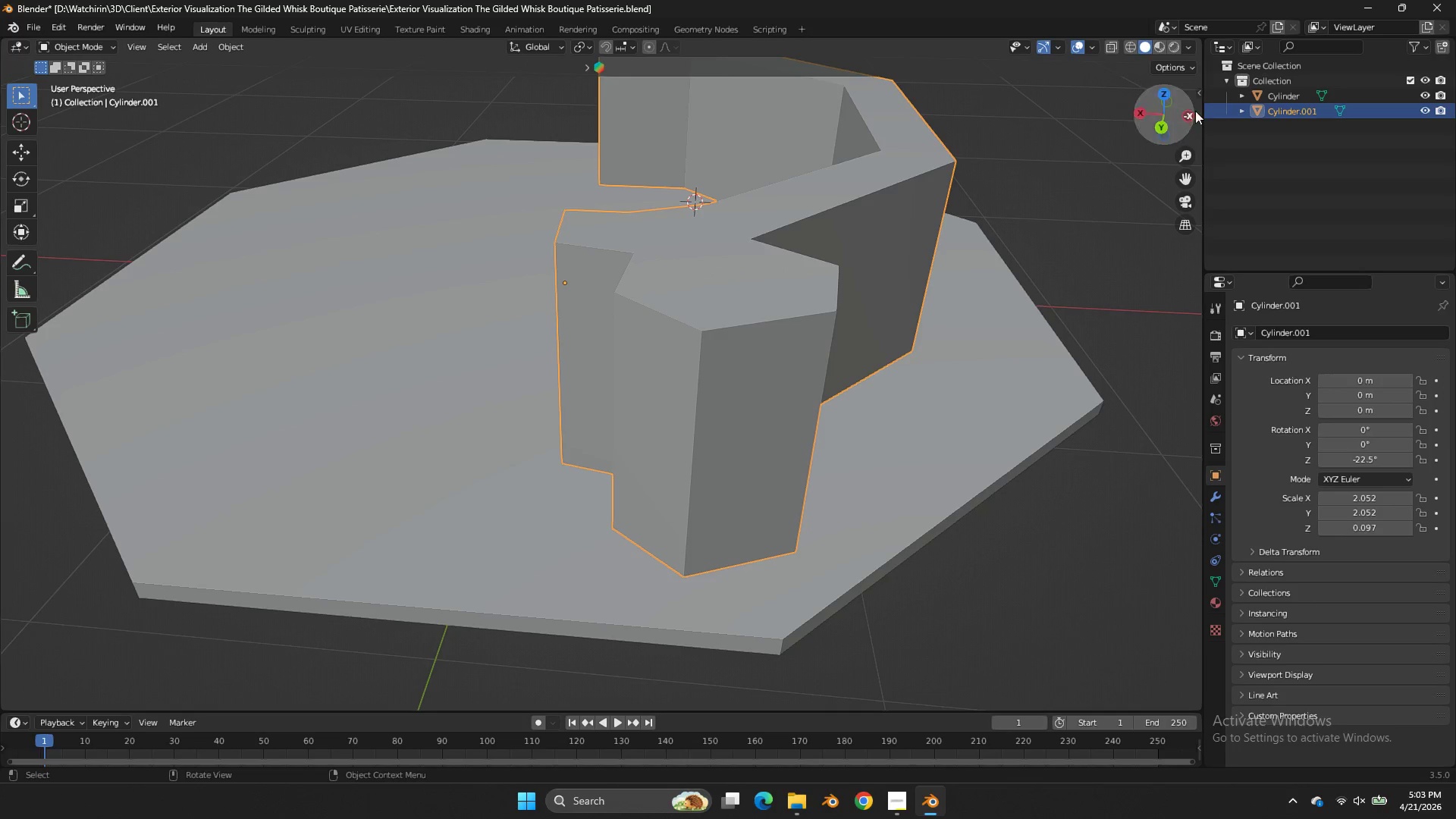 
key(Tab)
 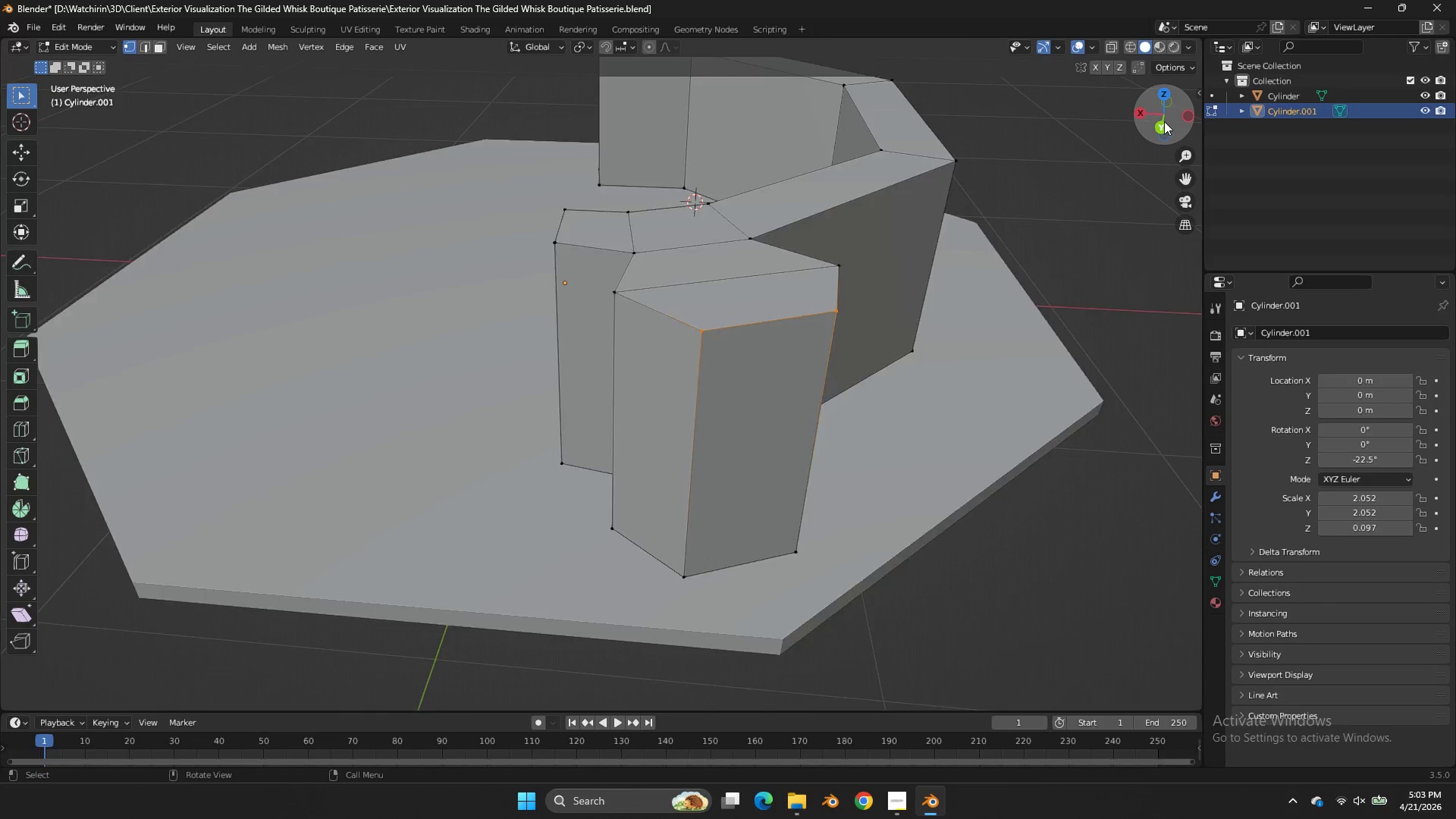 
left_click([1164, 121])
 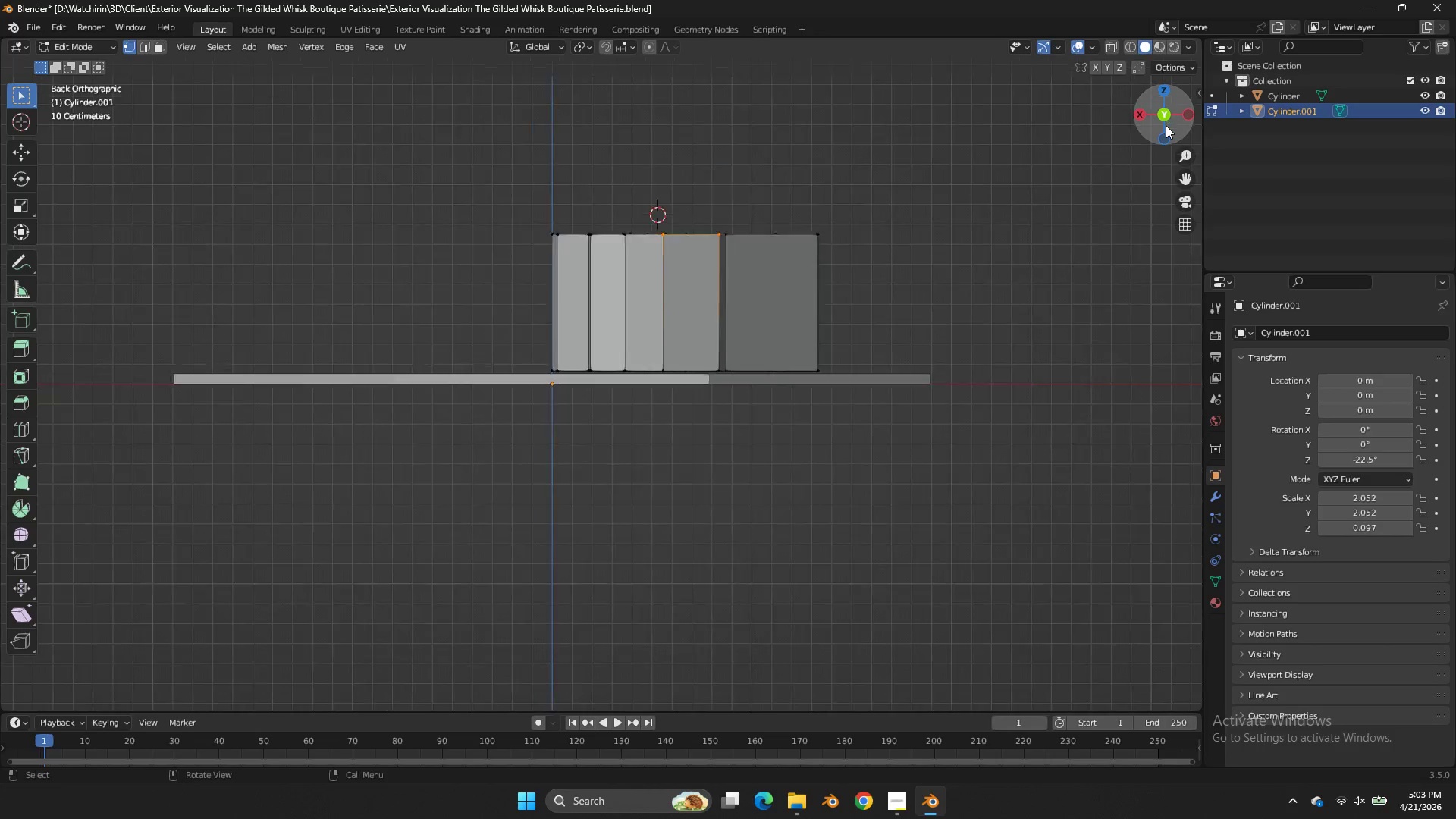 
key(Z)
 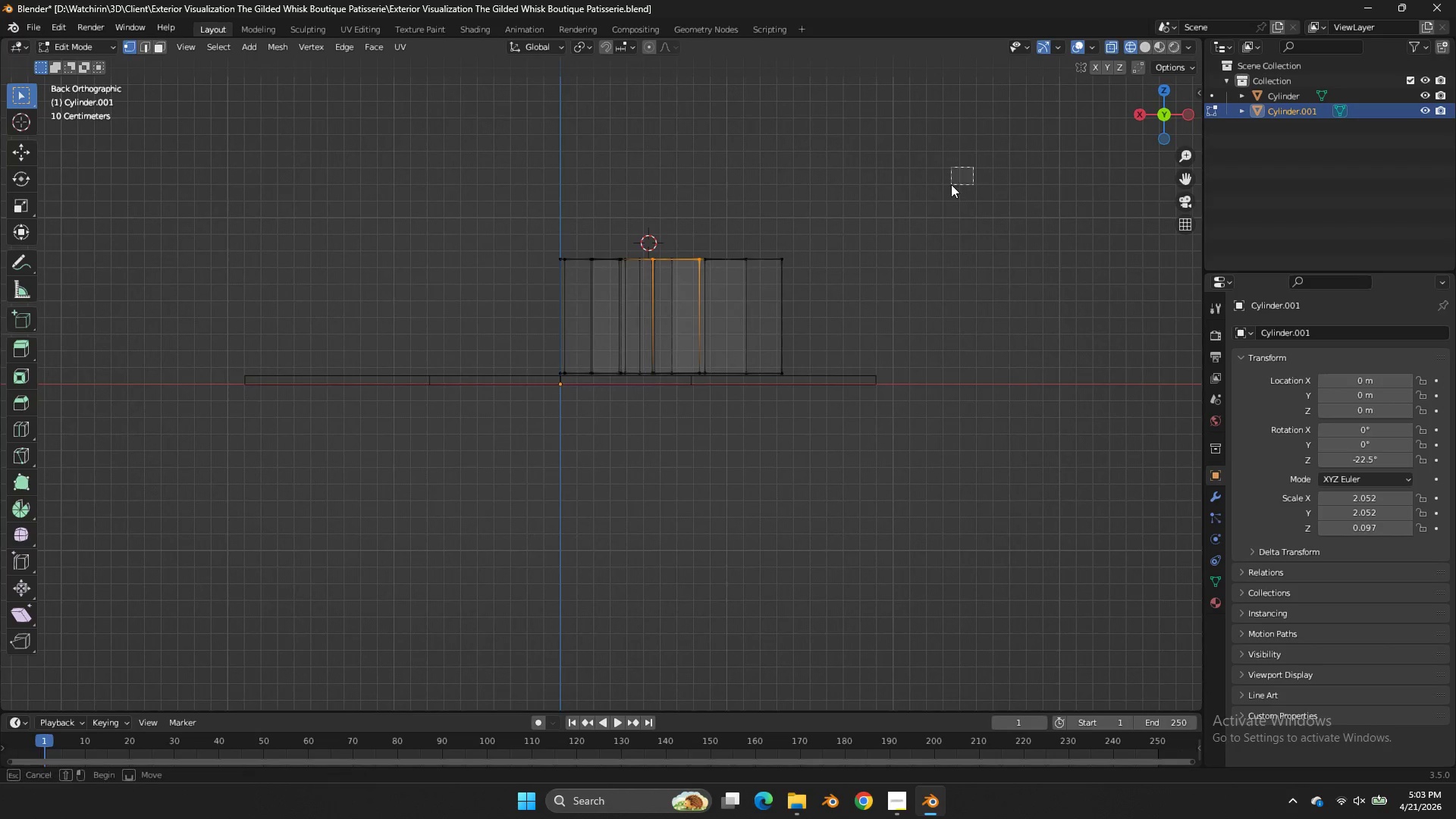 
left_click_drag(start_coordinate=[973, 167], to_coordinate=[466, 285])
 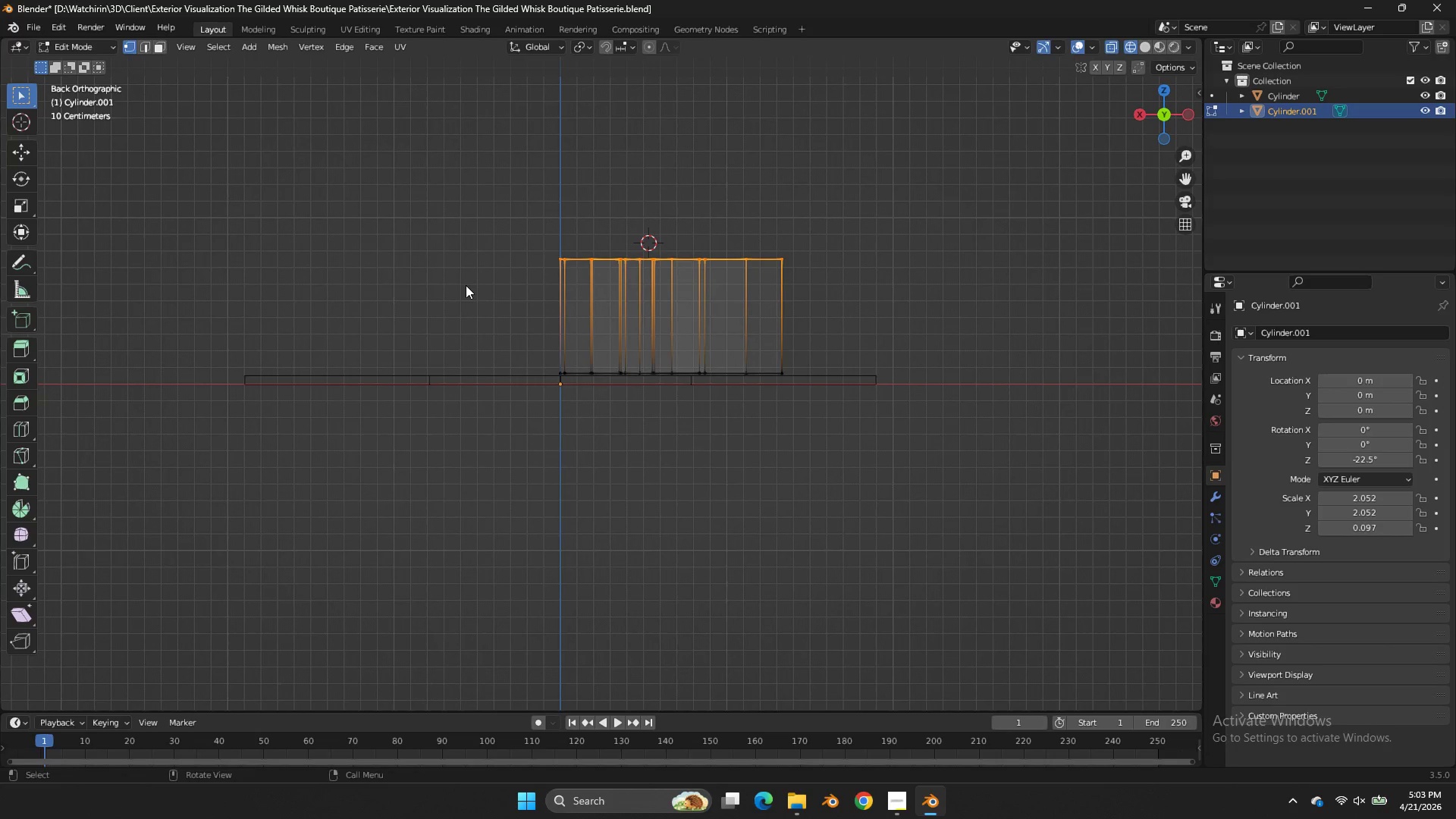 
scroll: coordinate [1166, 125], scroll_direction: down, amount: 3.0
 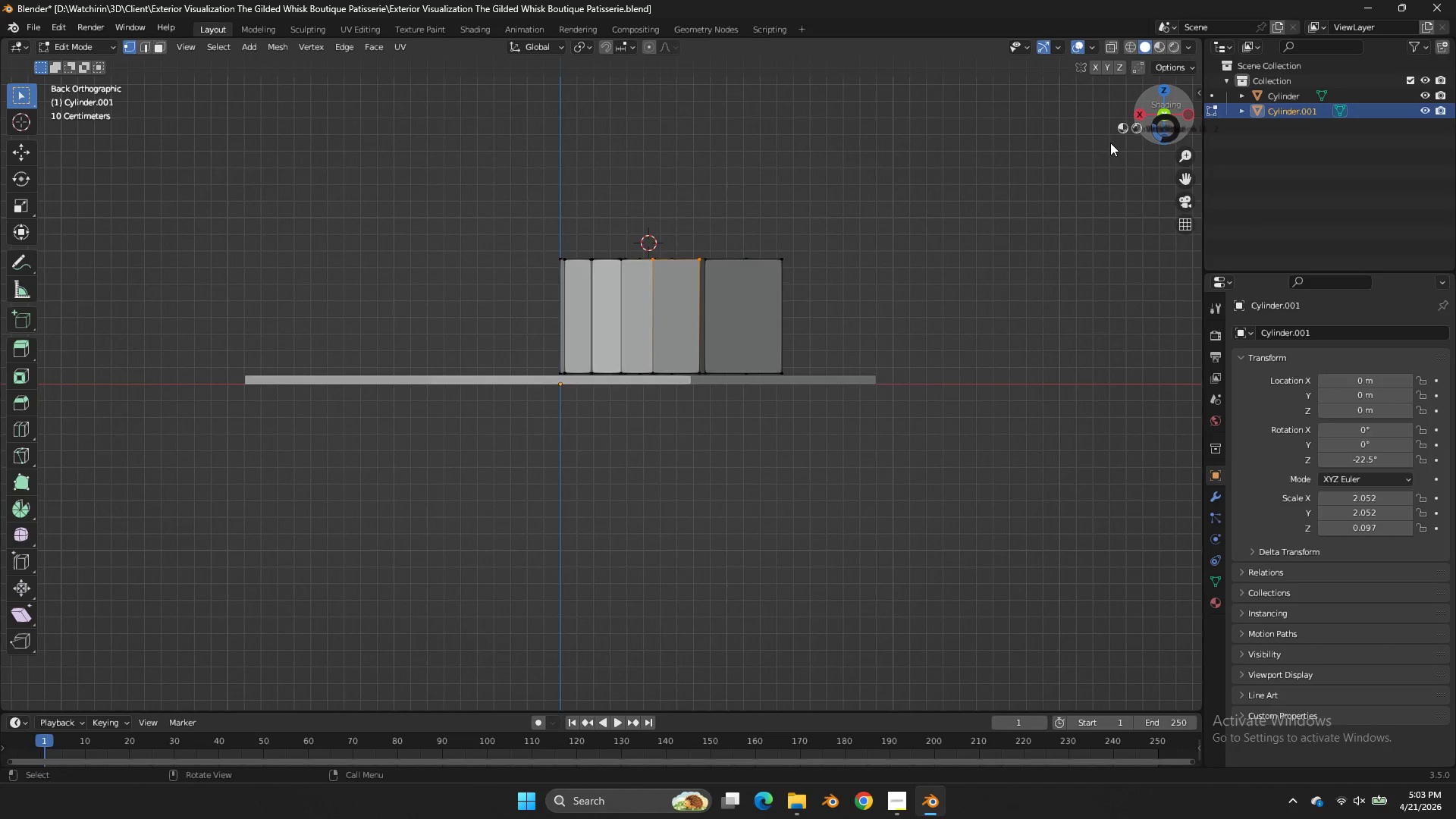 
type(szo0)
 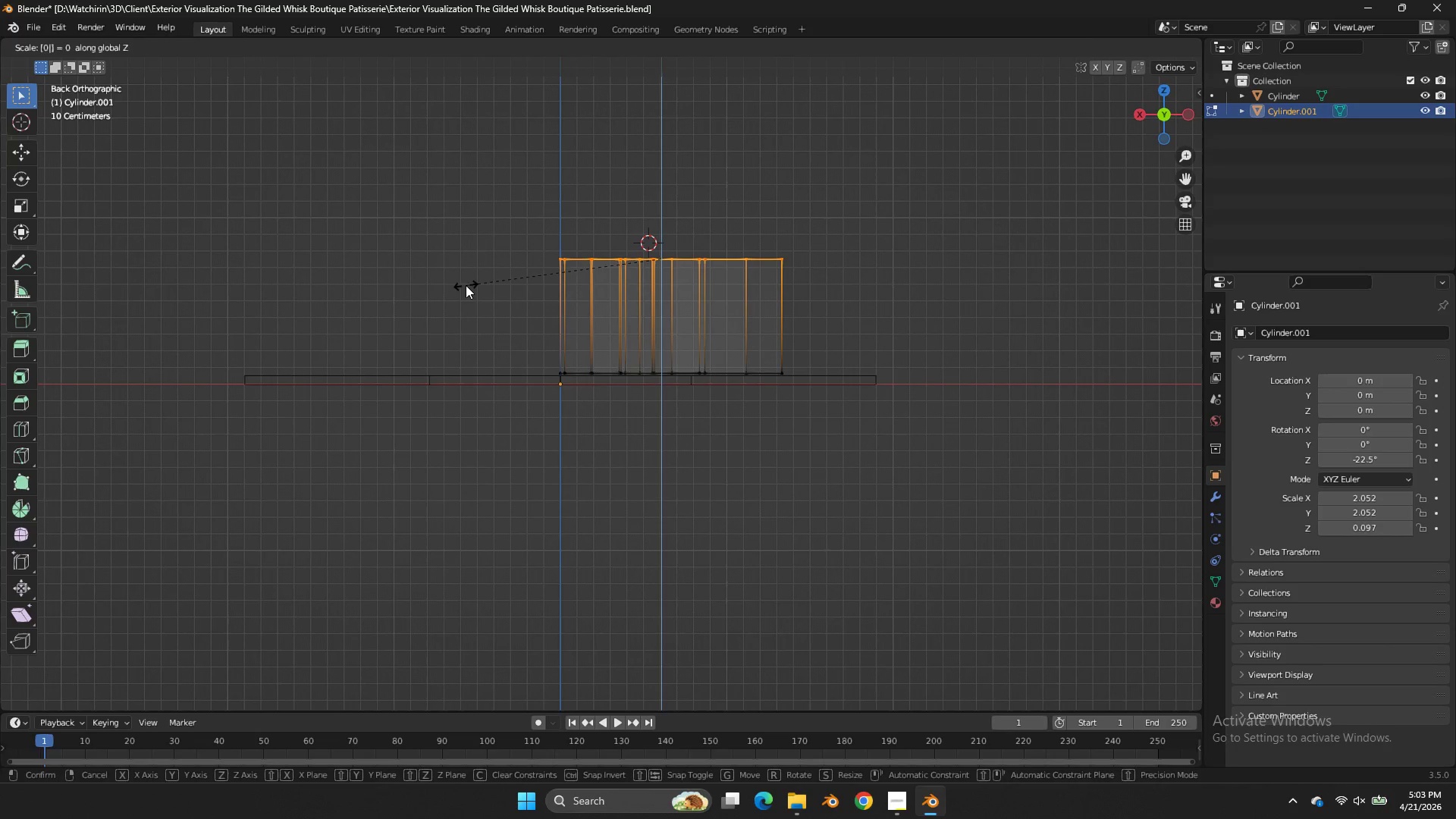 
key(Enter)
 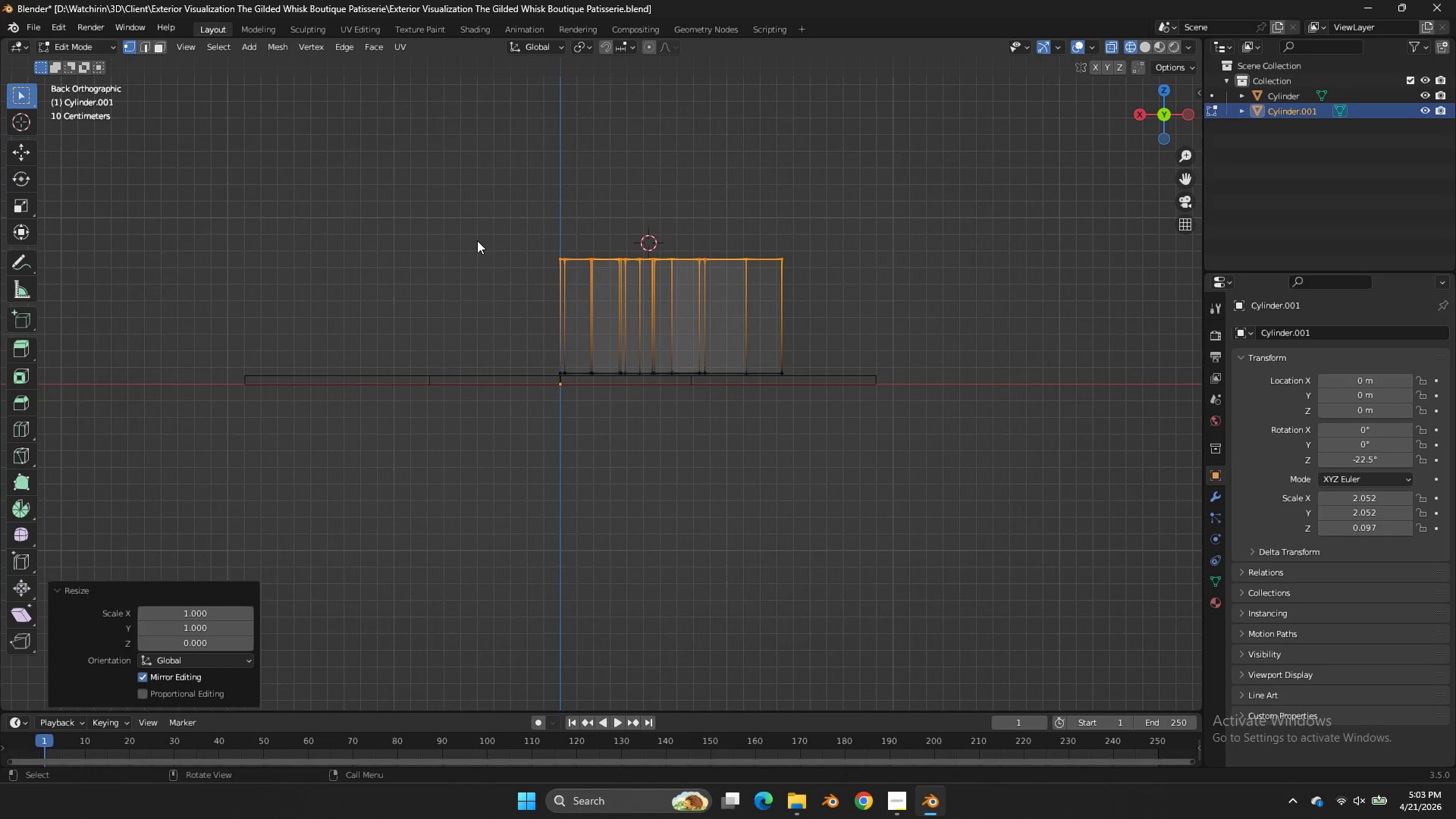 
wait(6.3)
 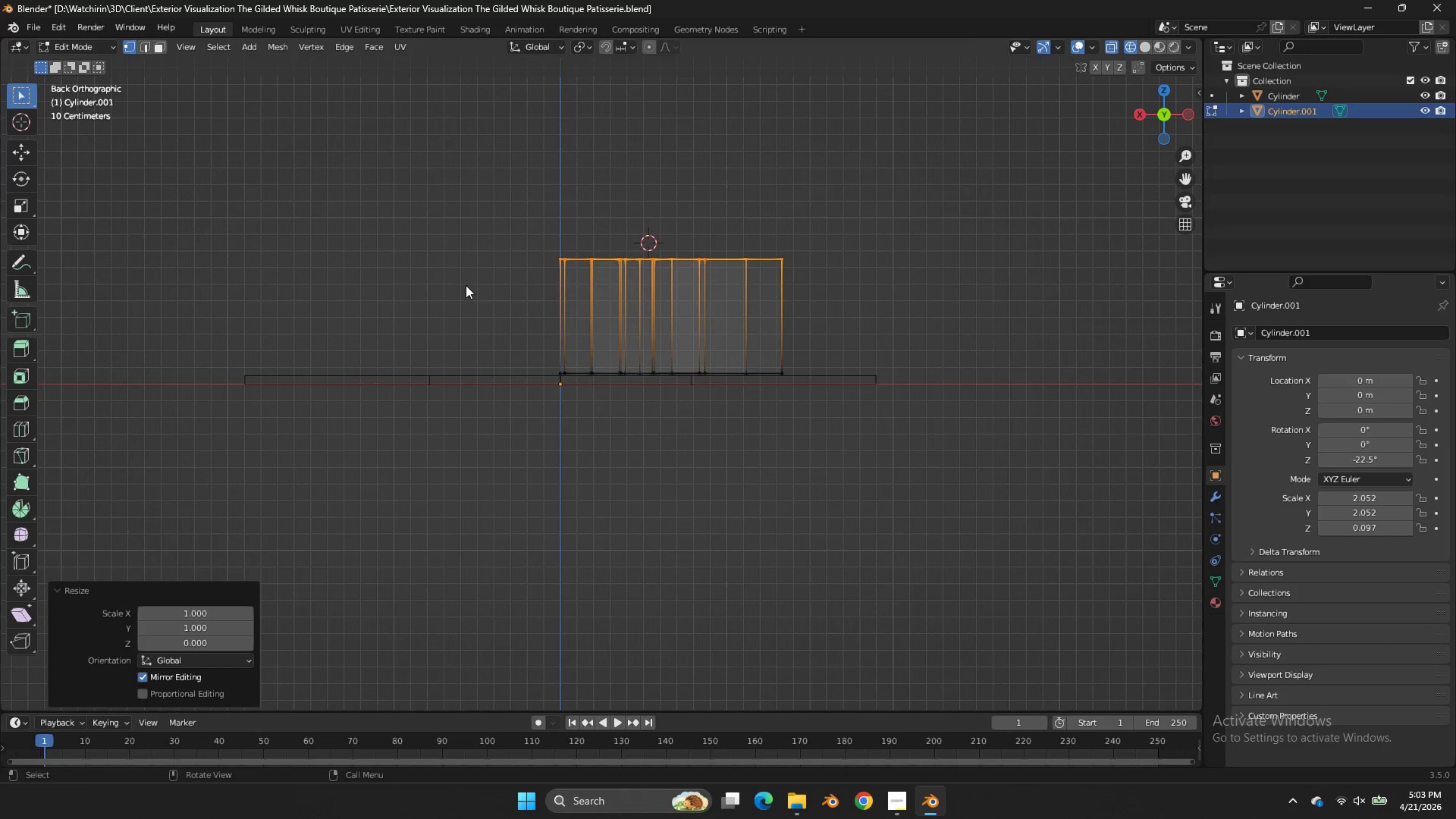 
scroll: coordinate [613, 293], scroll_direction: up, amount: 2.0
 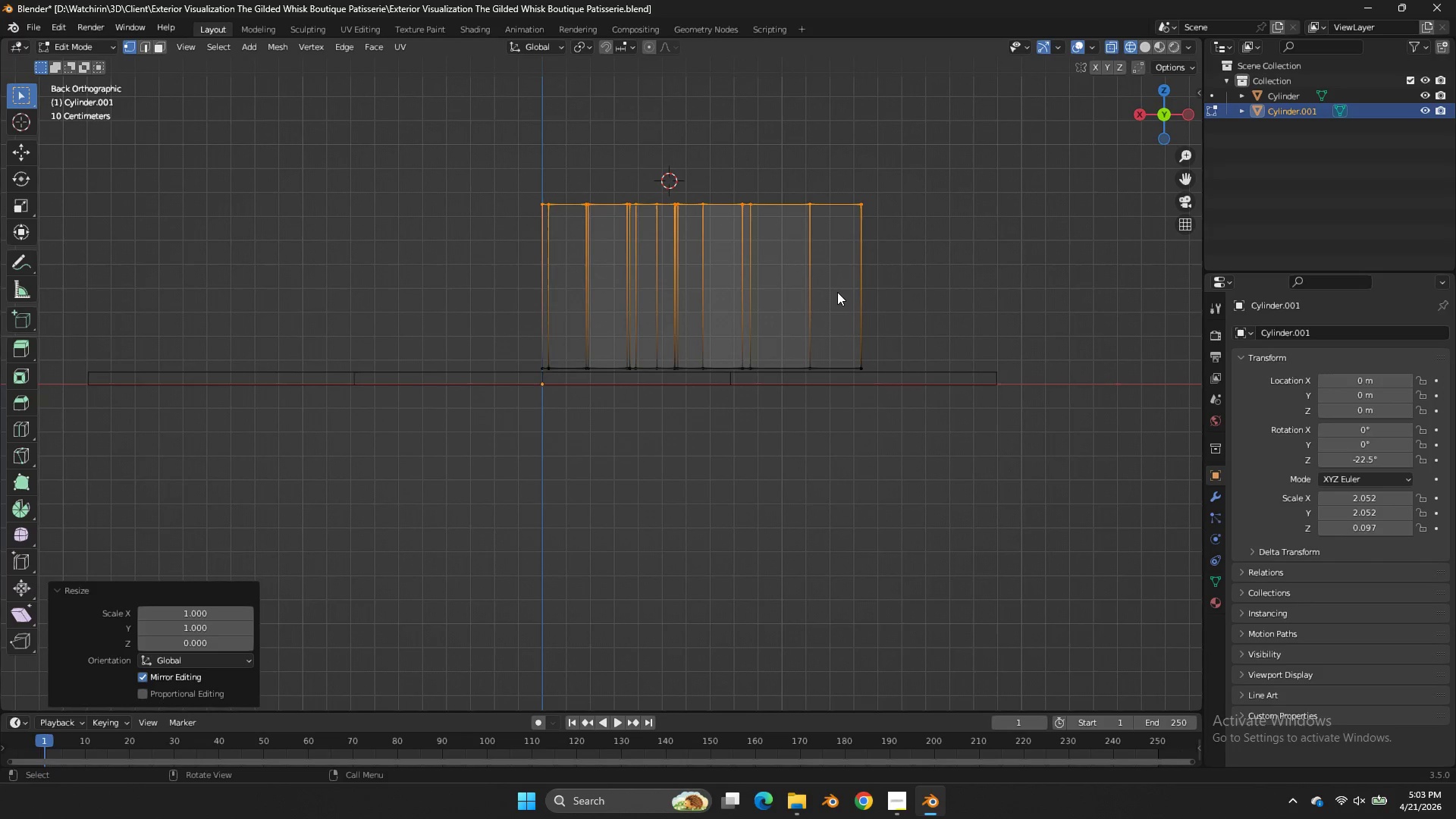 
key(Z)
 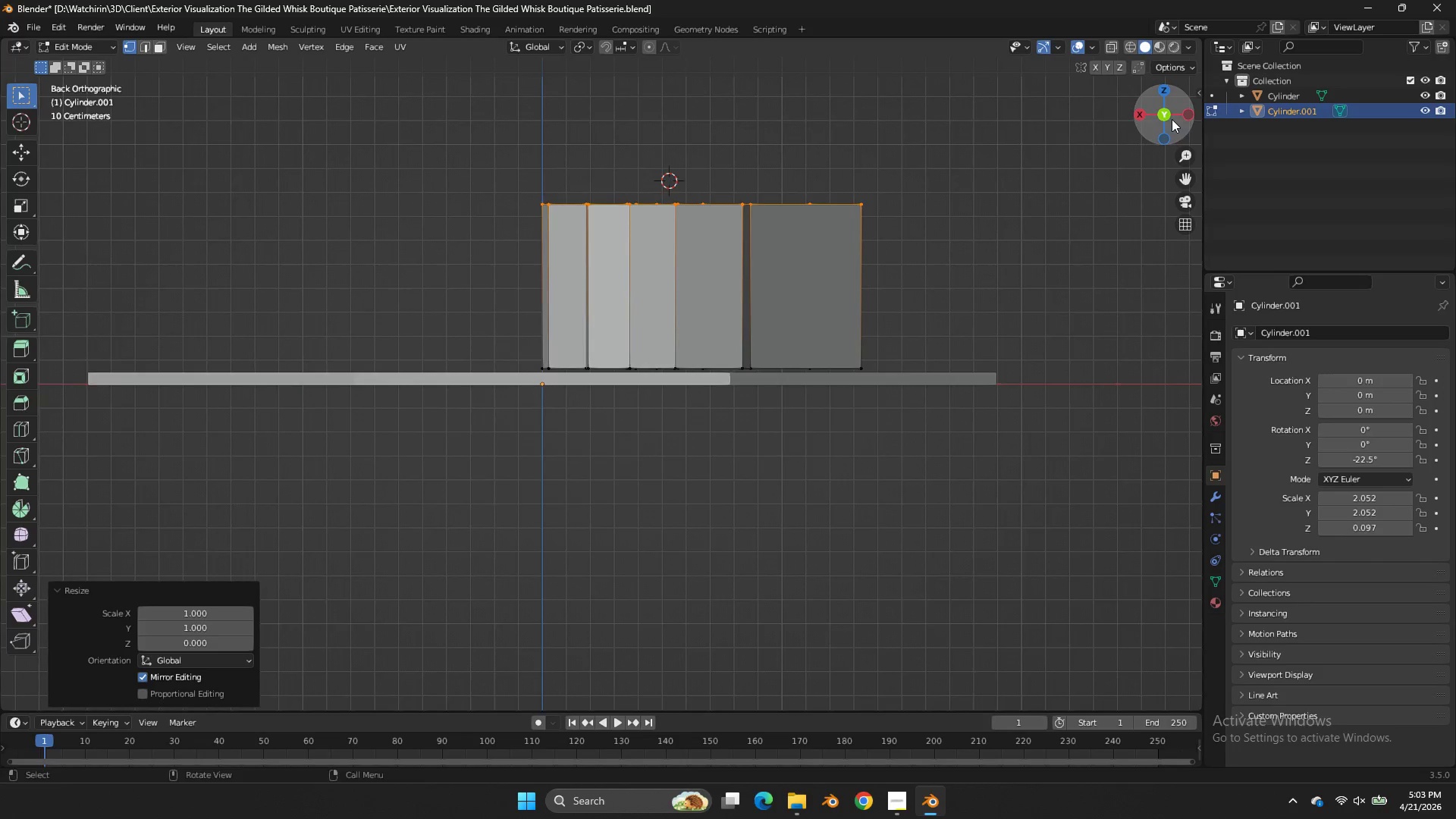 
left_click_drag(start_coordinate=[1173, 118], to_coordinate=[10, 203])
 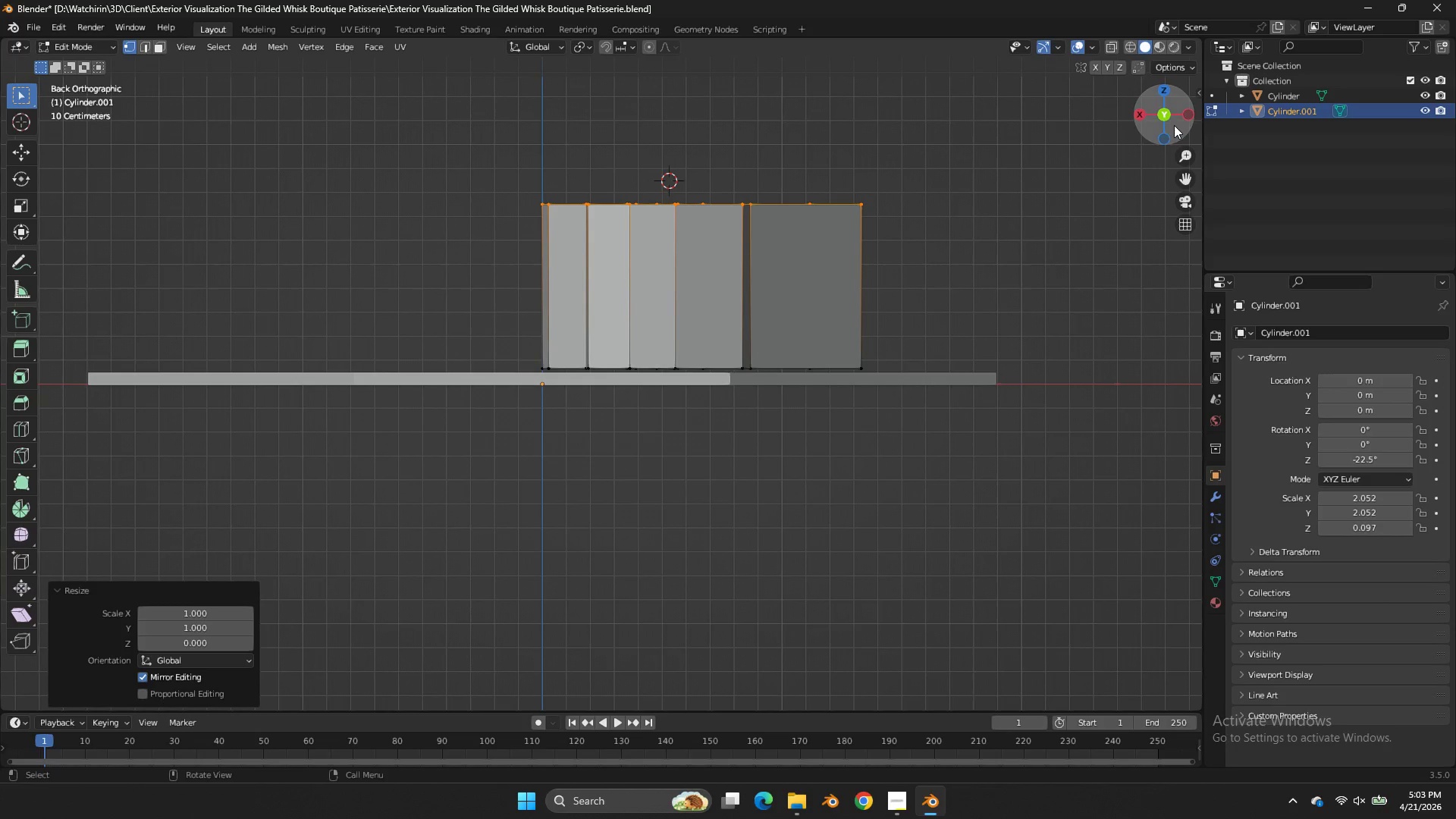 
type(zz)
 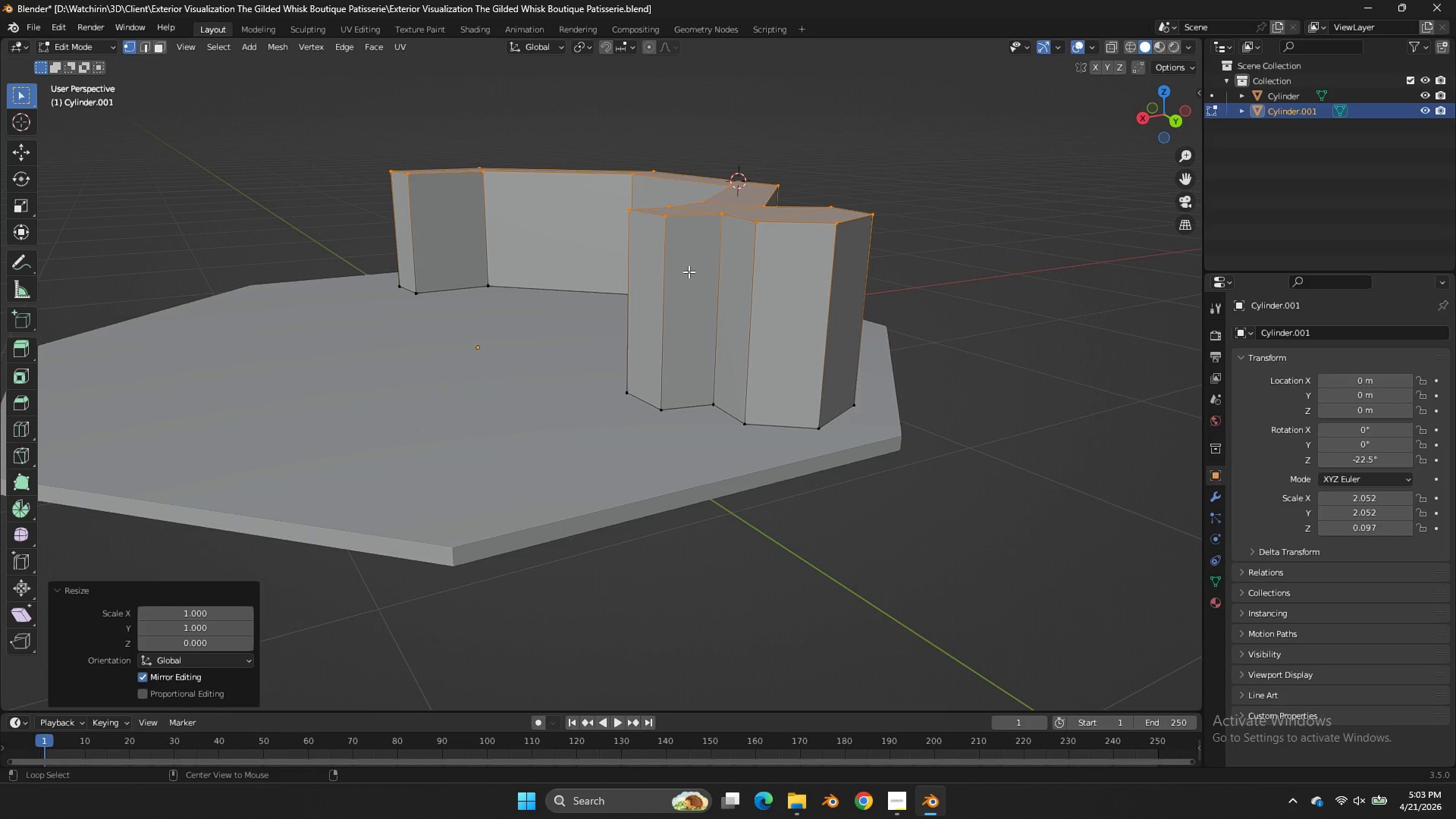 
left_click_drag(start_coordinate=[1156, 129], to_coordinate=[15, 163])
 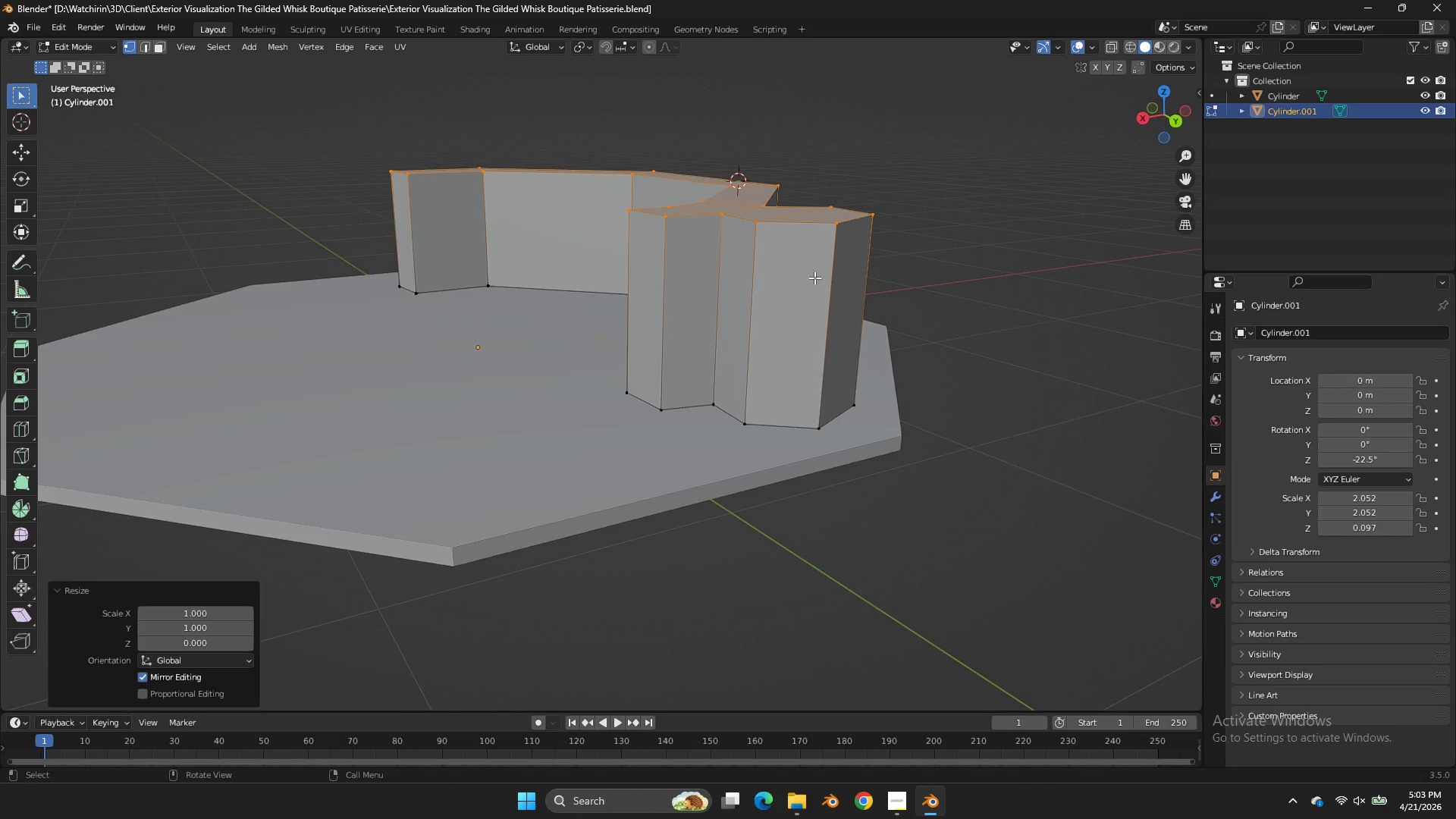 
hold_key(key=AltLeft, duration=0.69)
left_click_drag(start_coordinate=[689, 271], to_coordinate=[685, 268])
 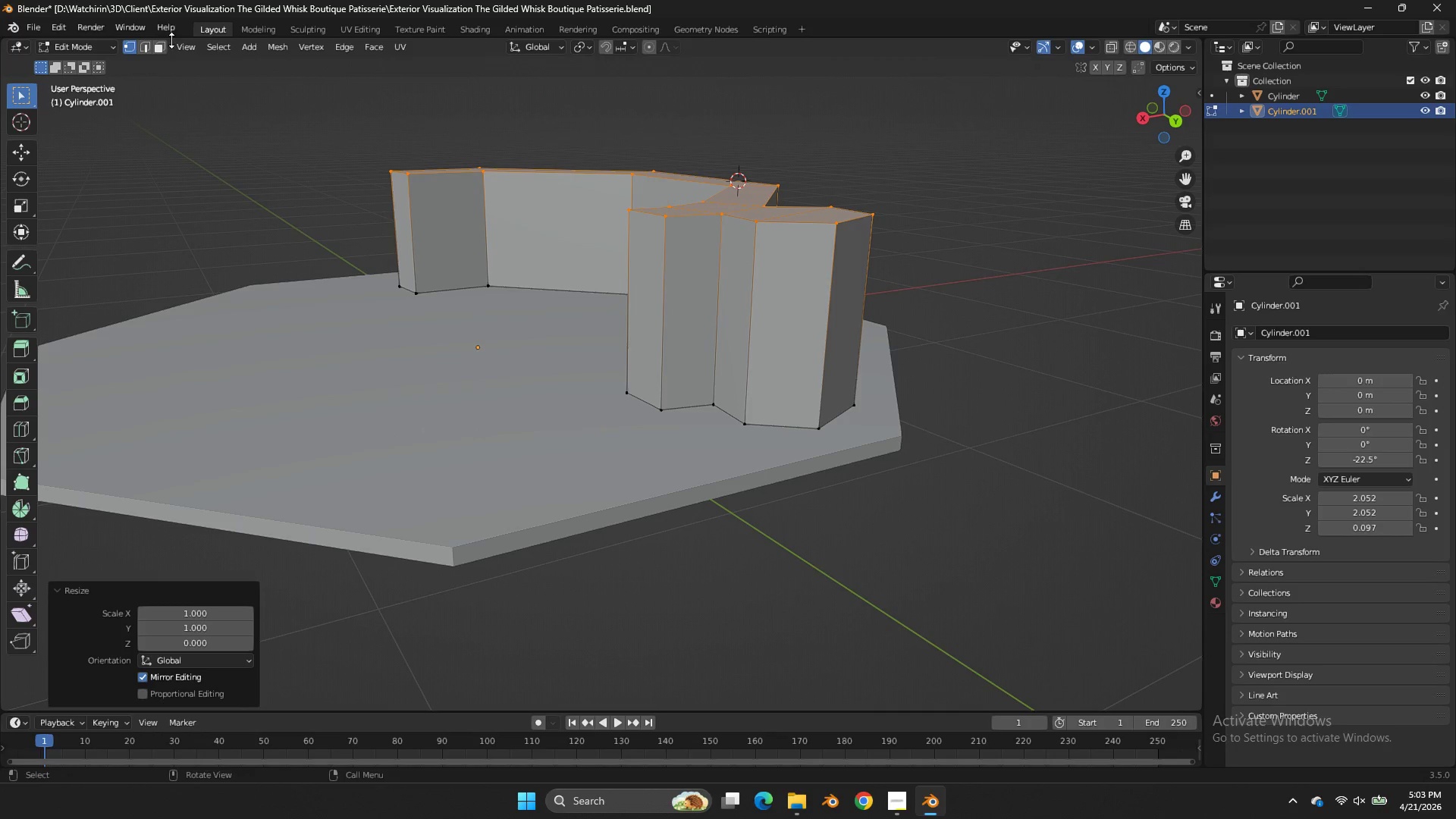 
left_click([165, 49])
 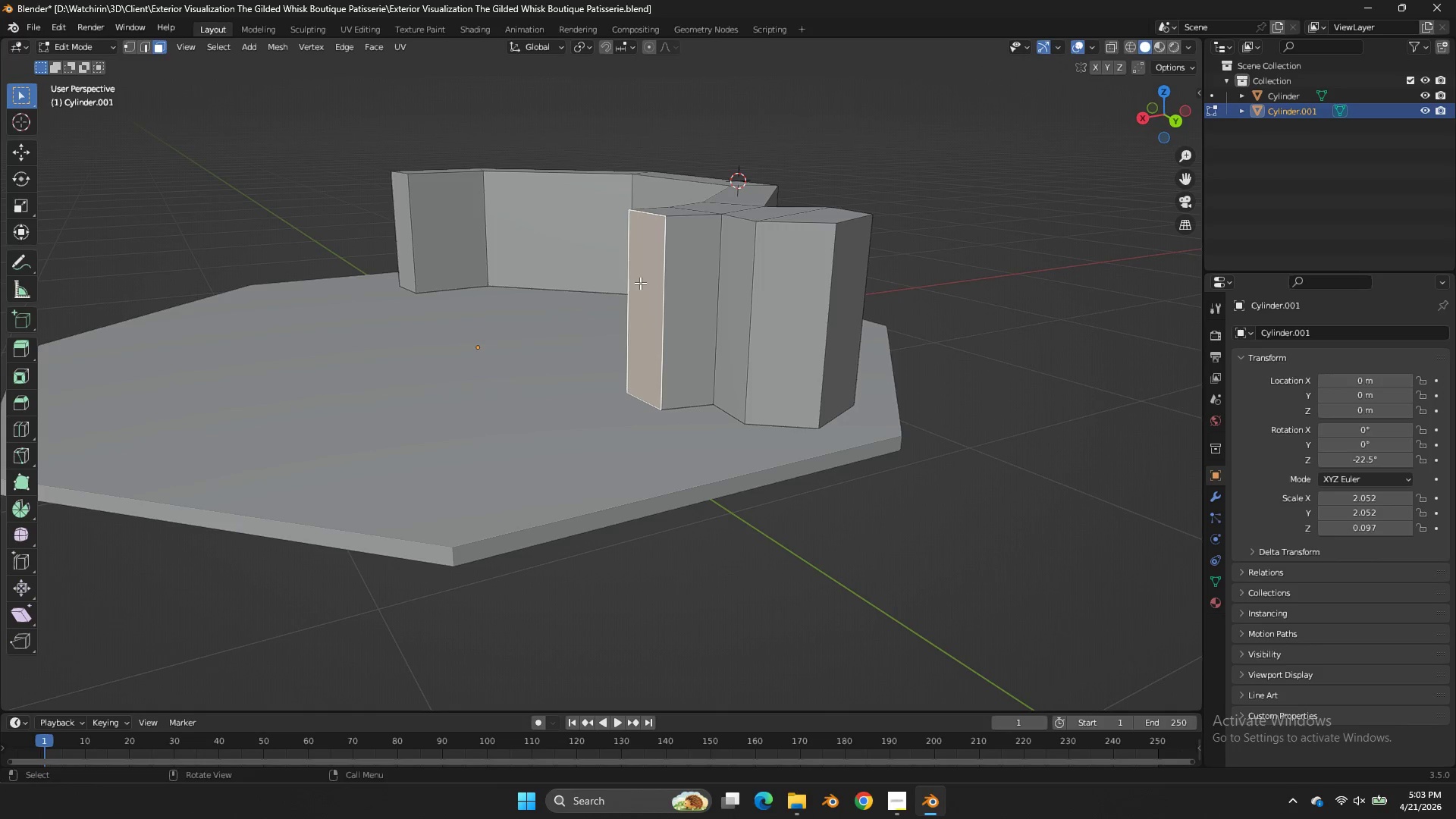 
type(sx0)
 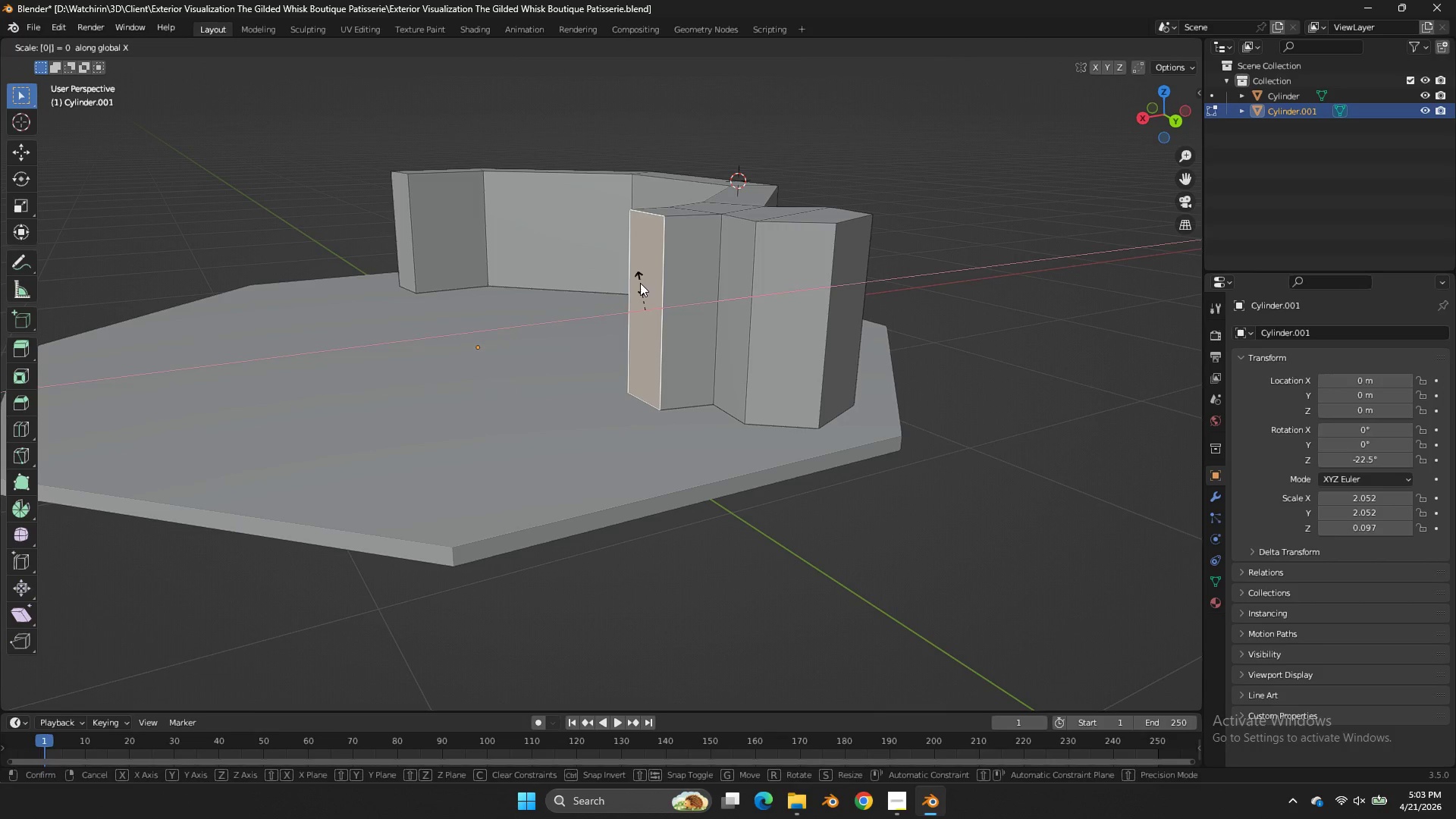 
key(Enter)
 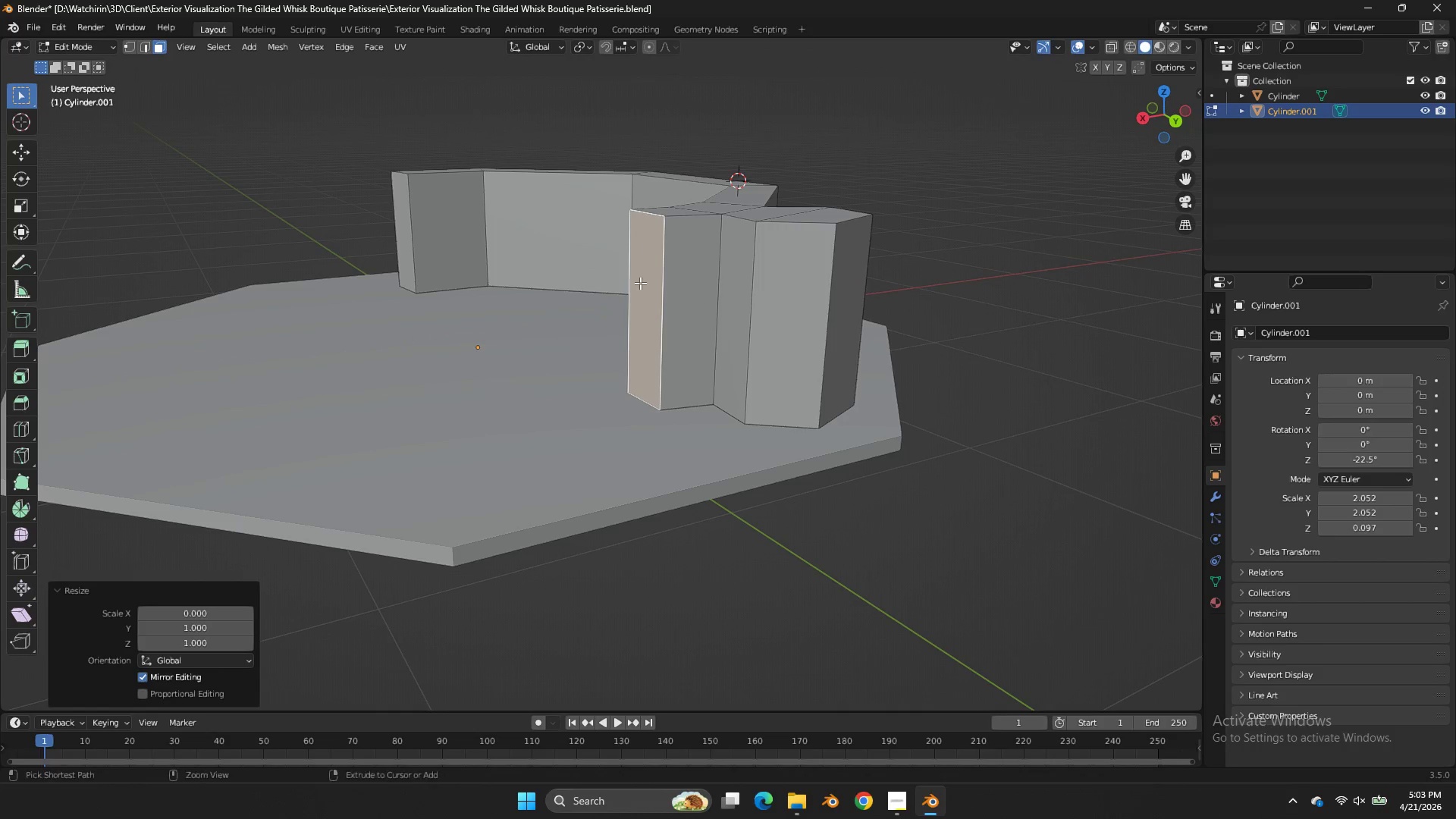 
key(Control+S)
 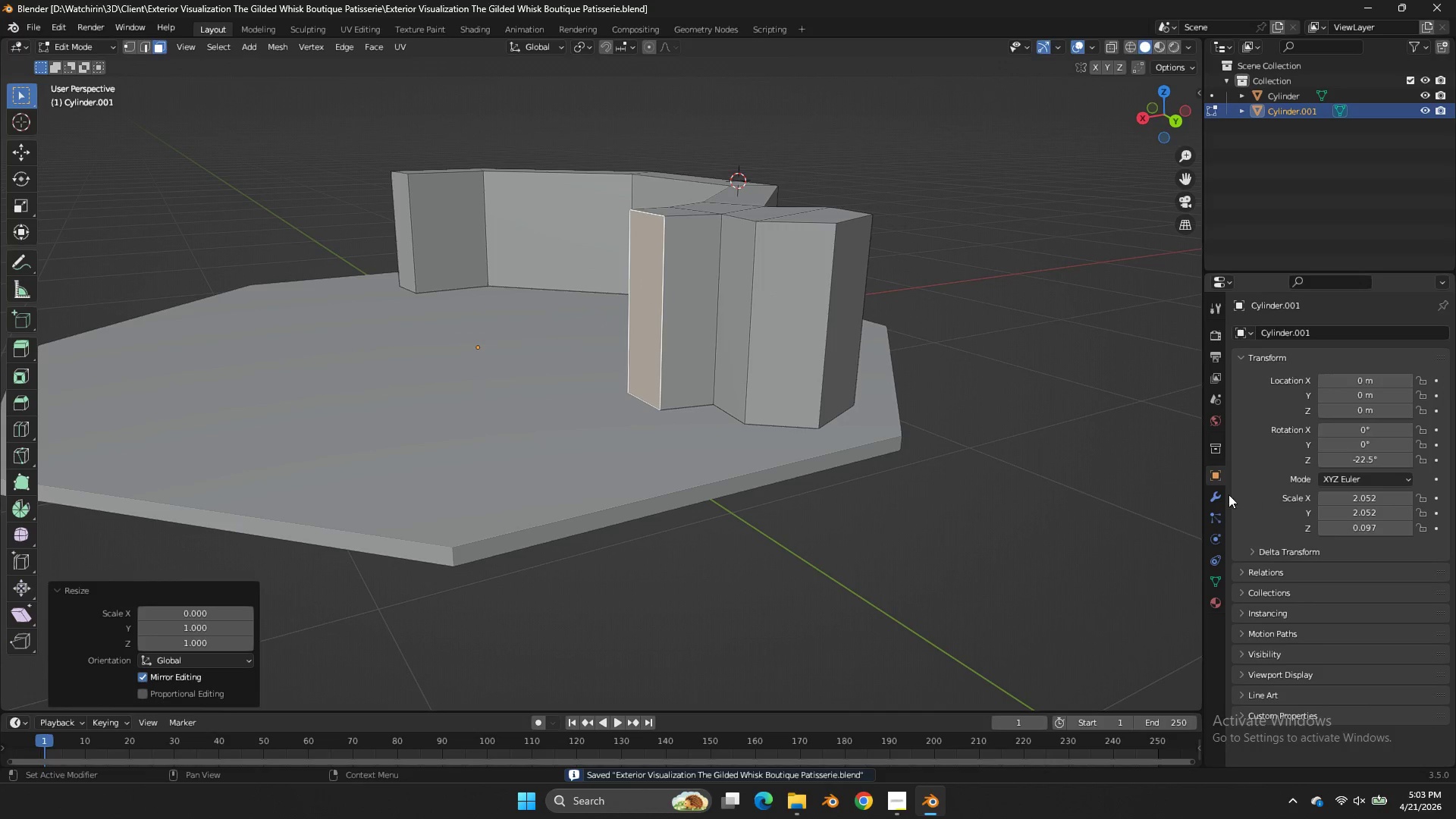 
left_click([1219, 497])
 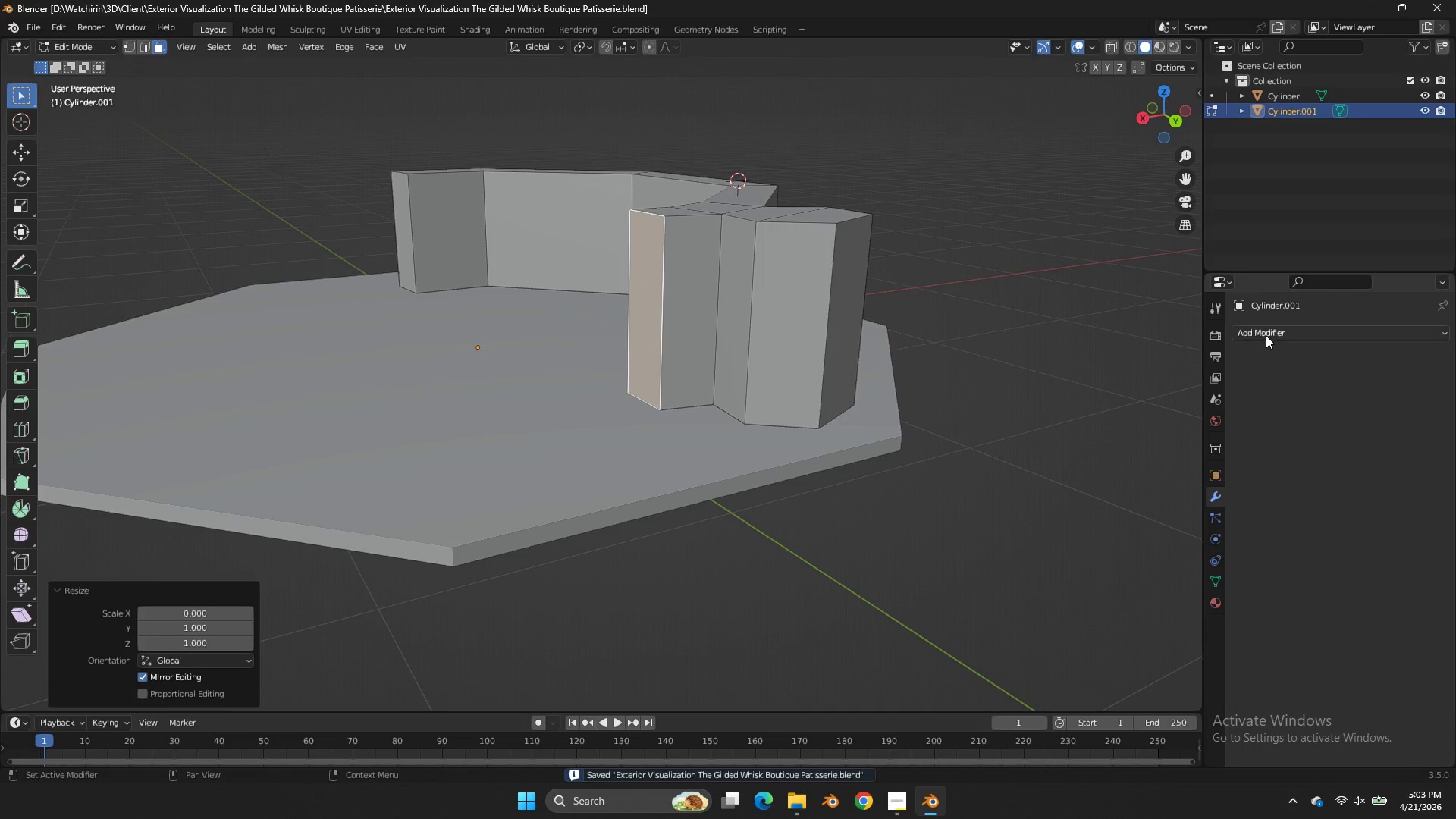 
left_click([1266, 334])
 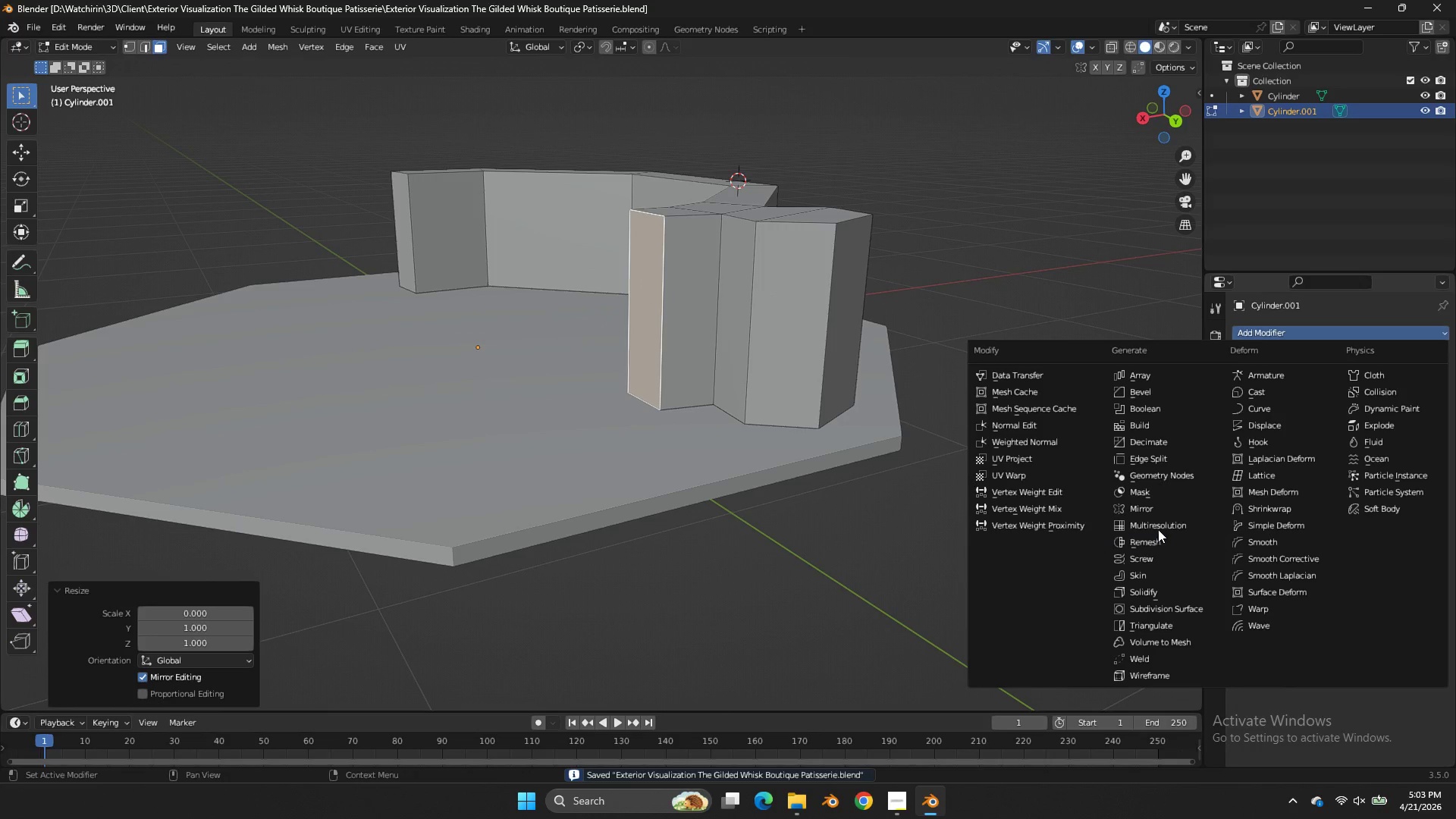 
left_click([1151, 513])
 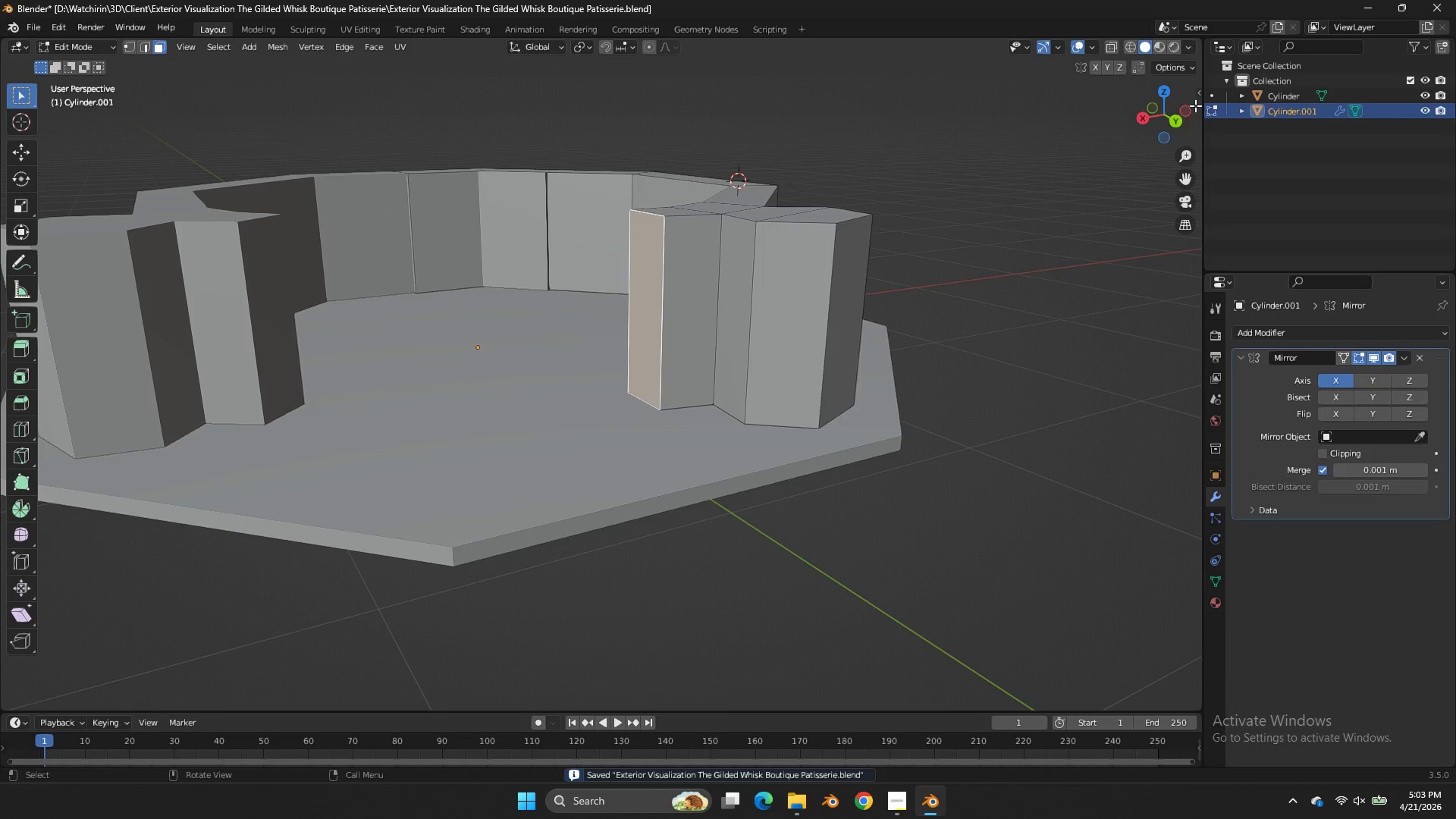 
left_click([1178, 121])
 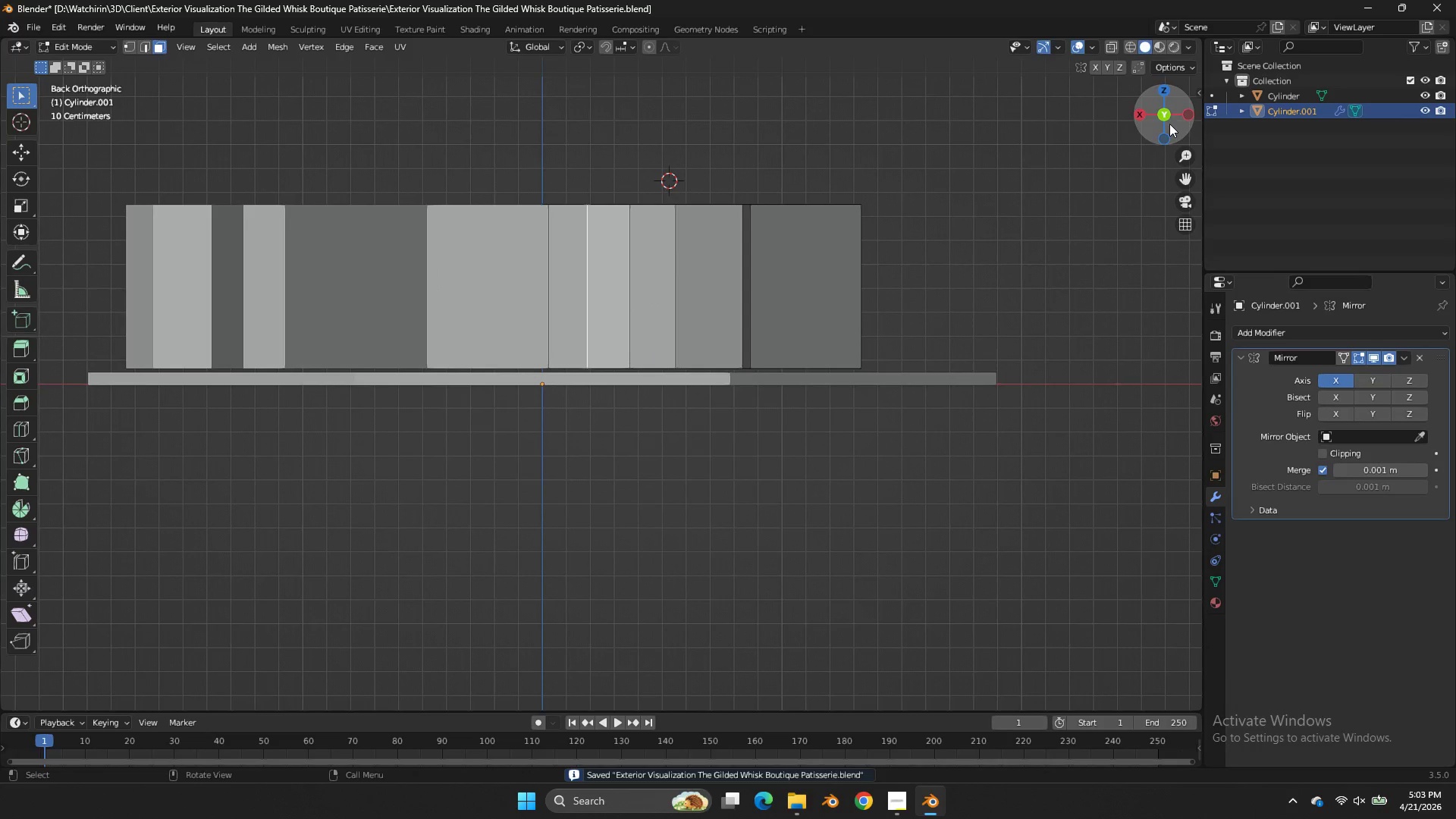 
key(Z)
 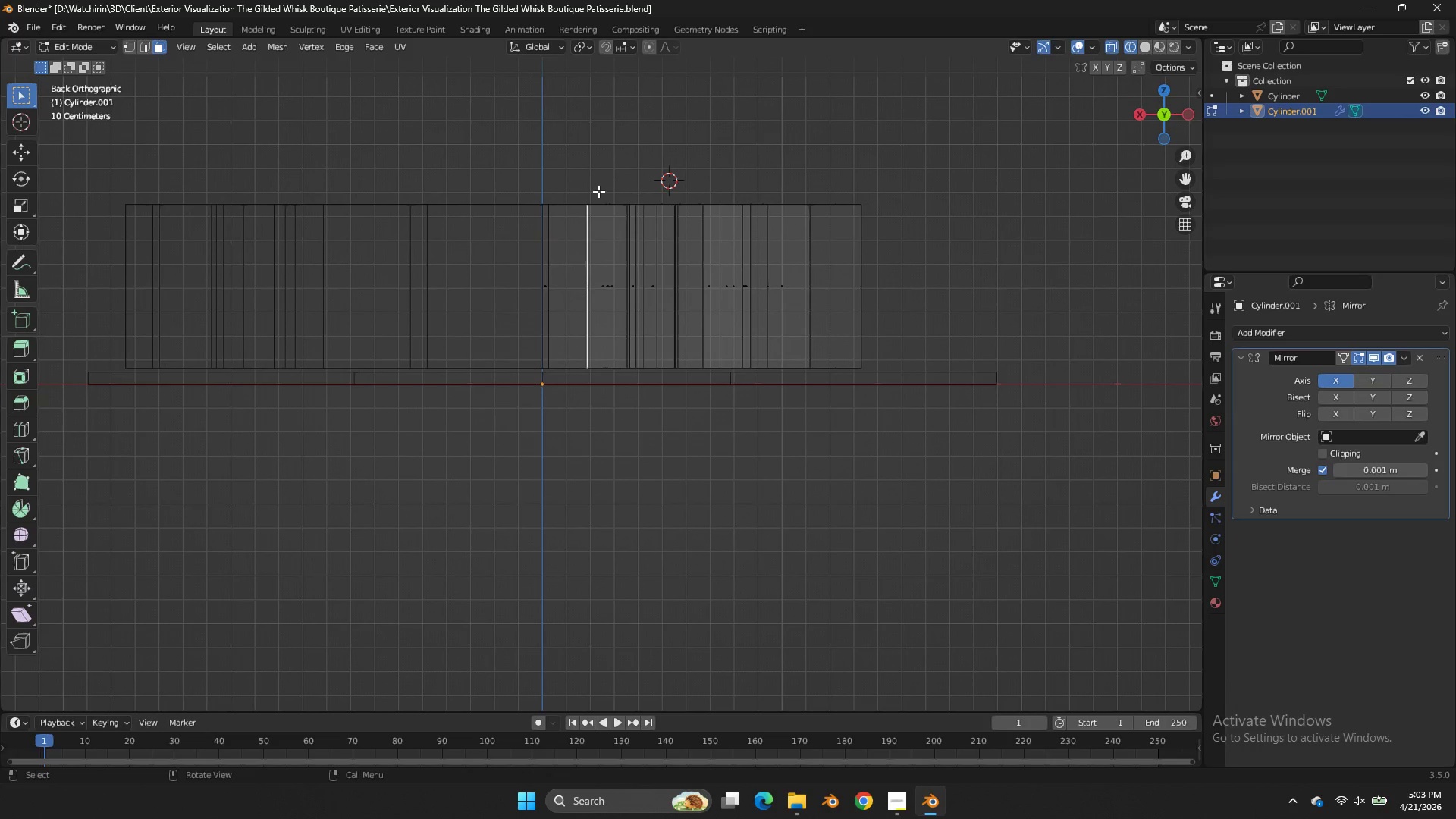 
scroll: coordinate [699, 197], scroll_direction: down, amount: 2.0
 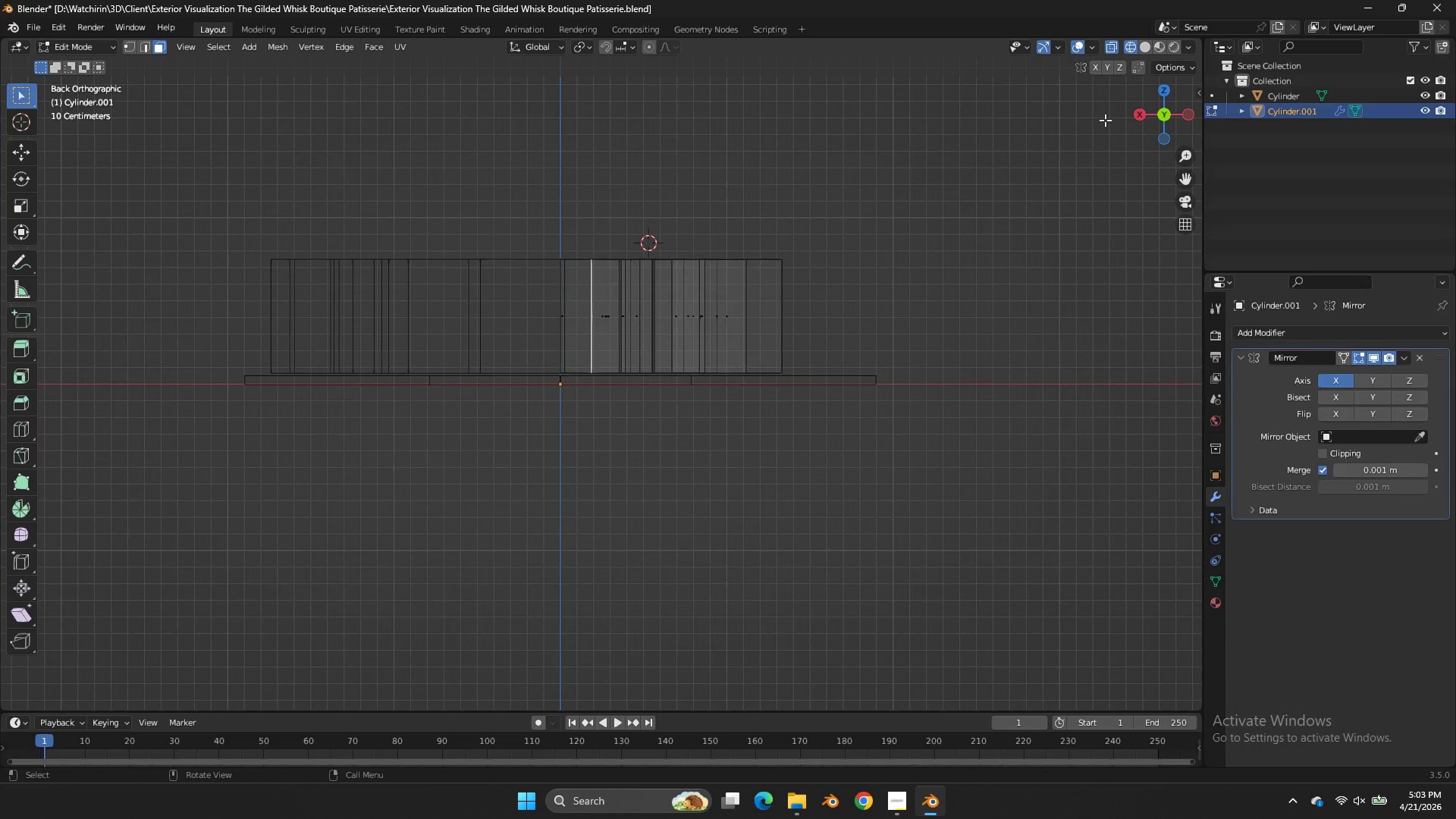 
key(Tab)
 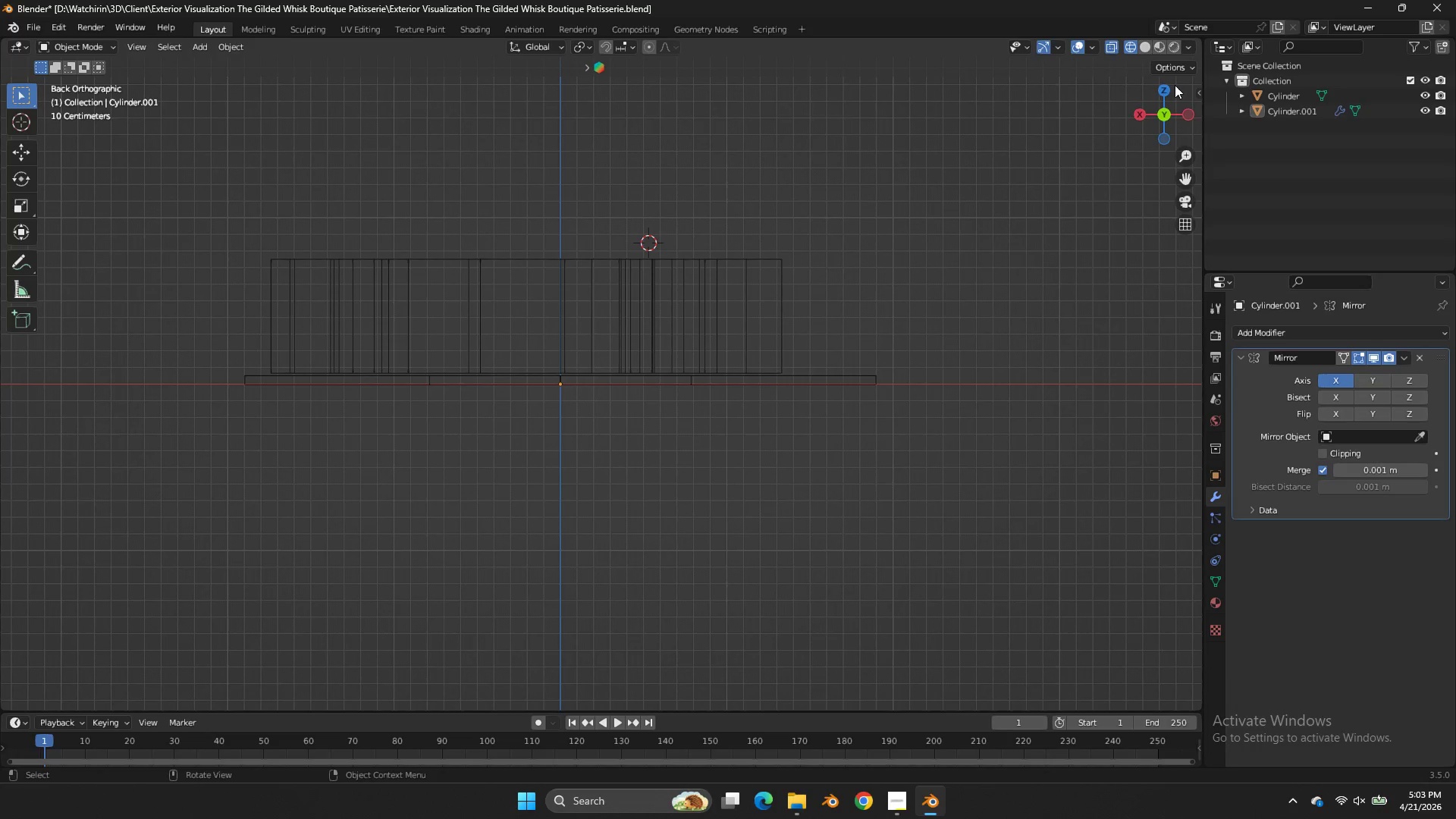 
double_click([1173, 92])
 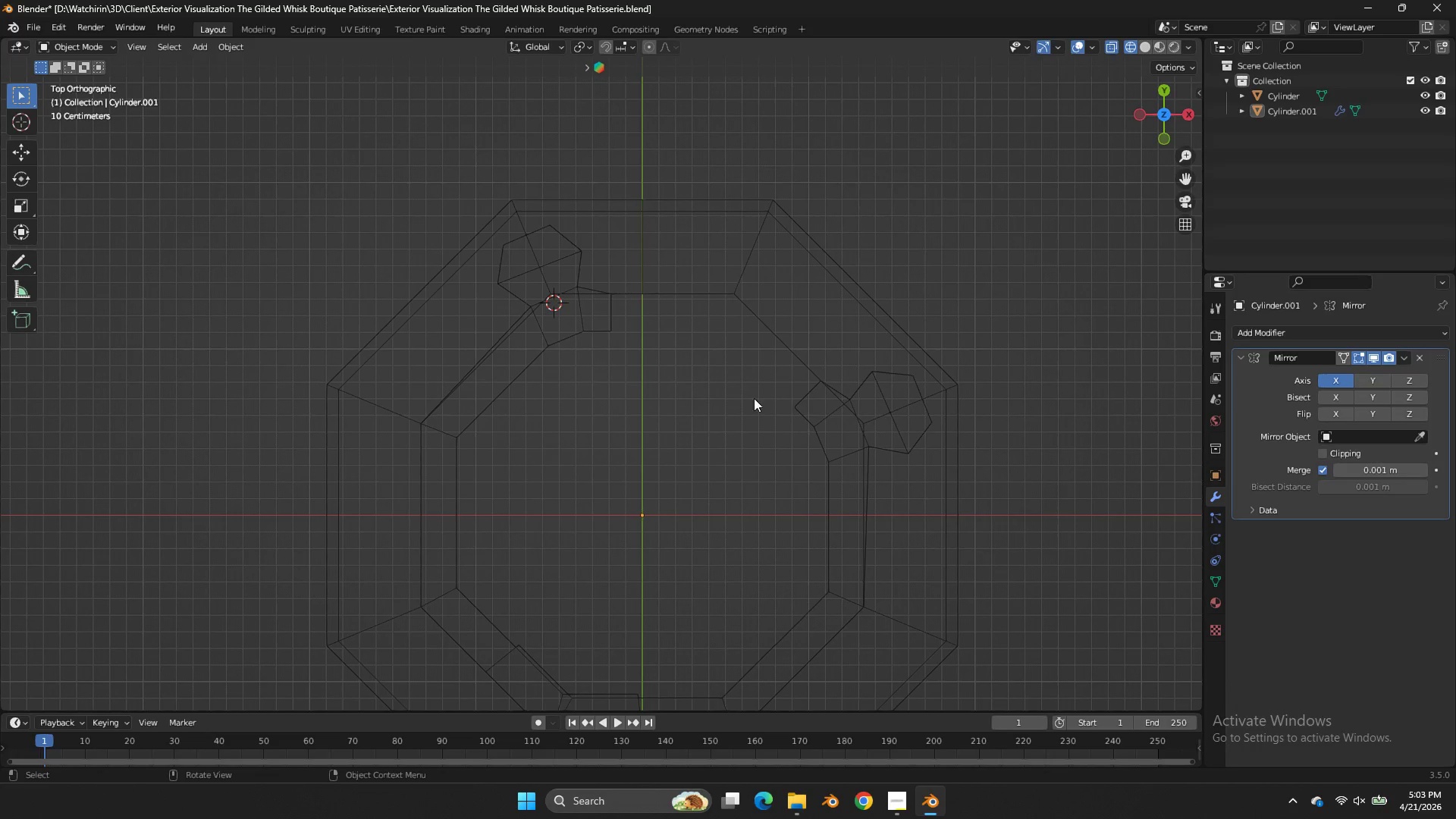 
left_click([552, 296])
 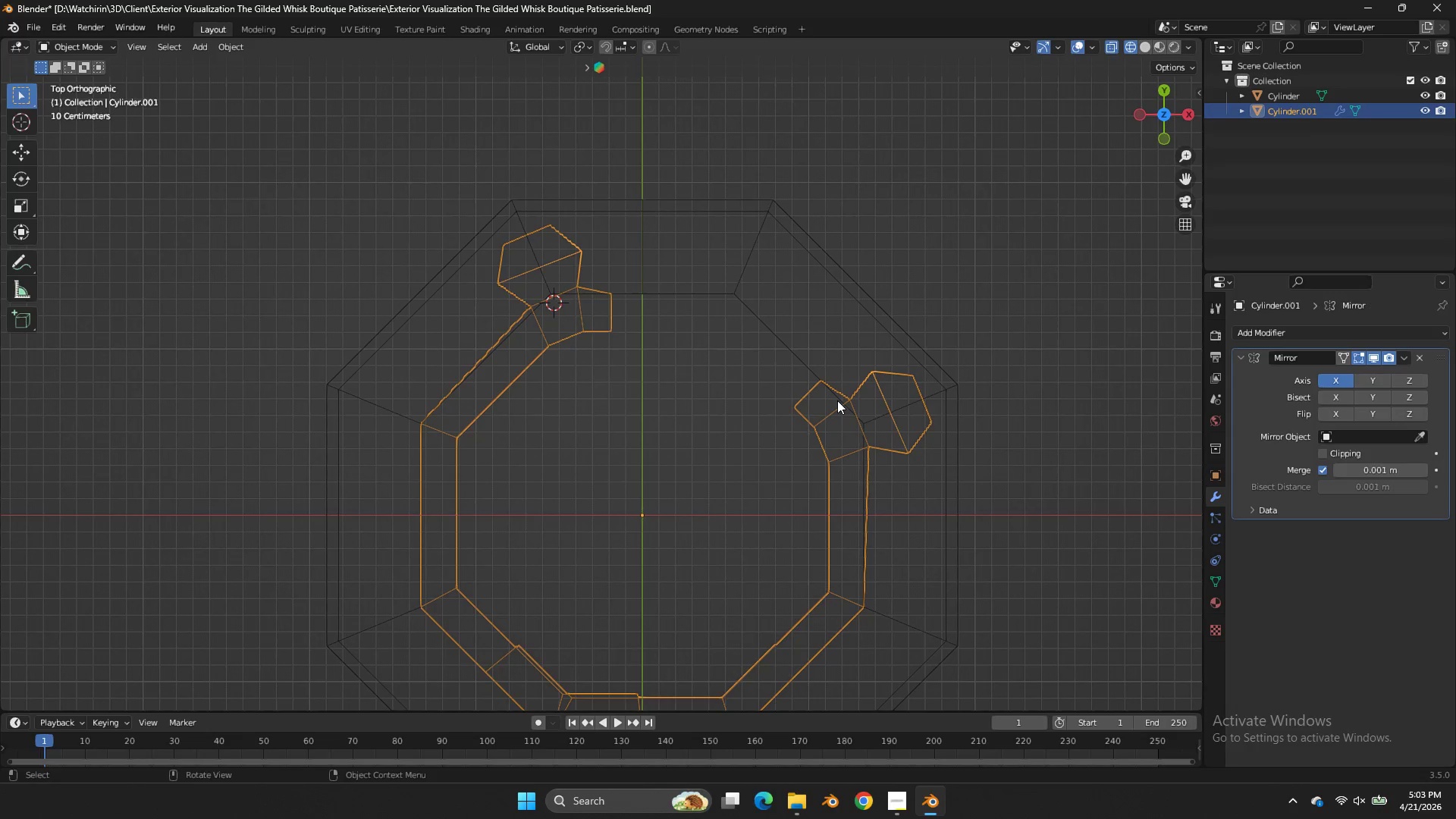 
scroll: coordinate [837, 400], scroll_direction: down, amount: 2.0
 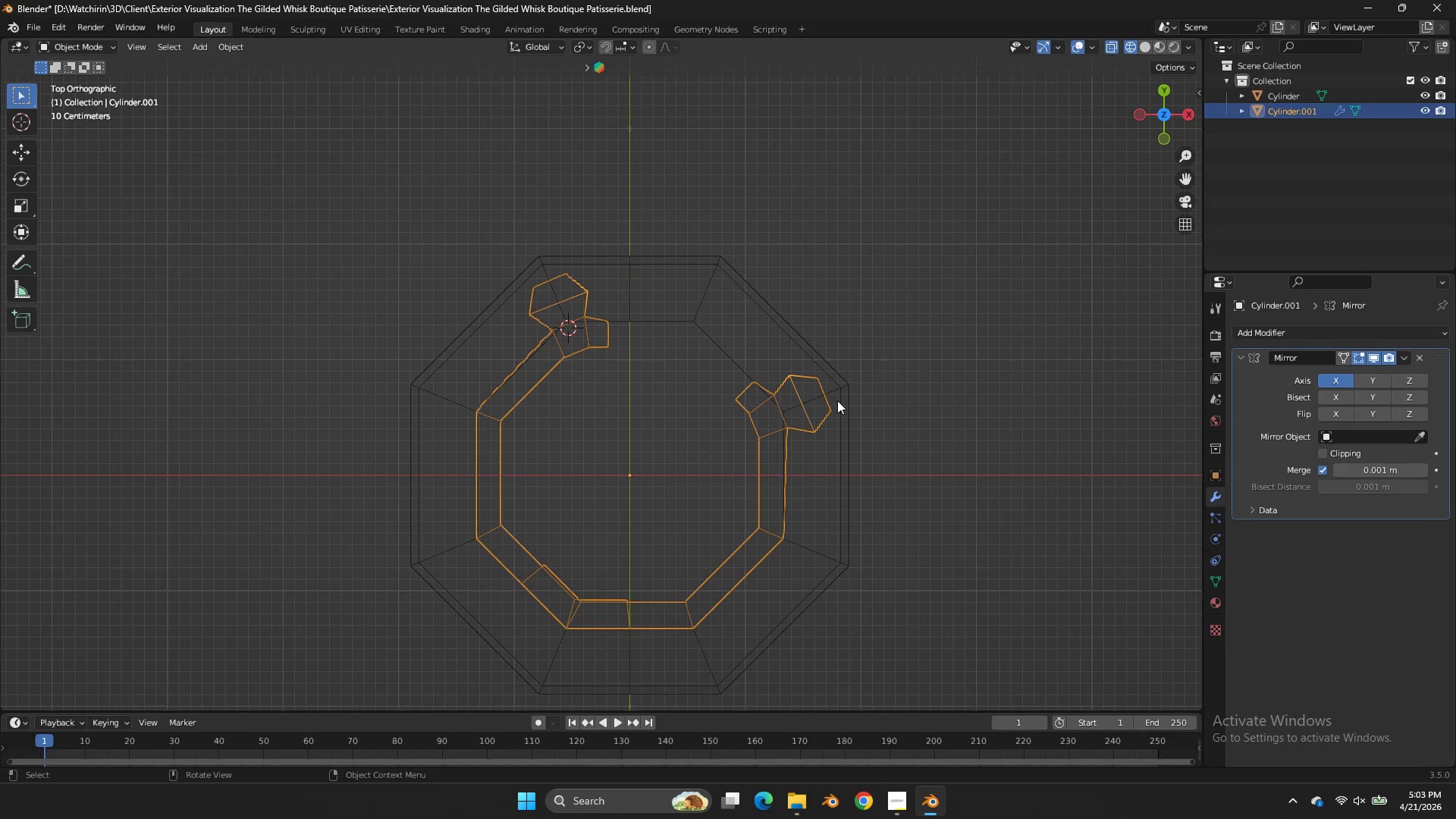 
key(Control+S)
 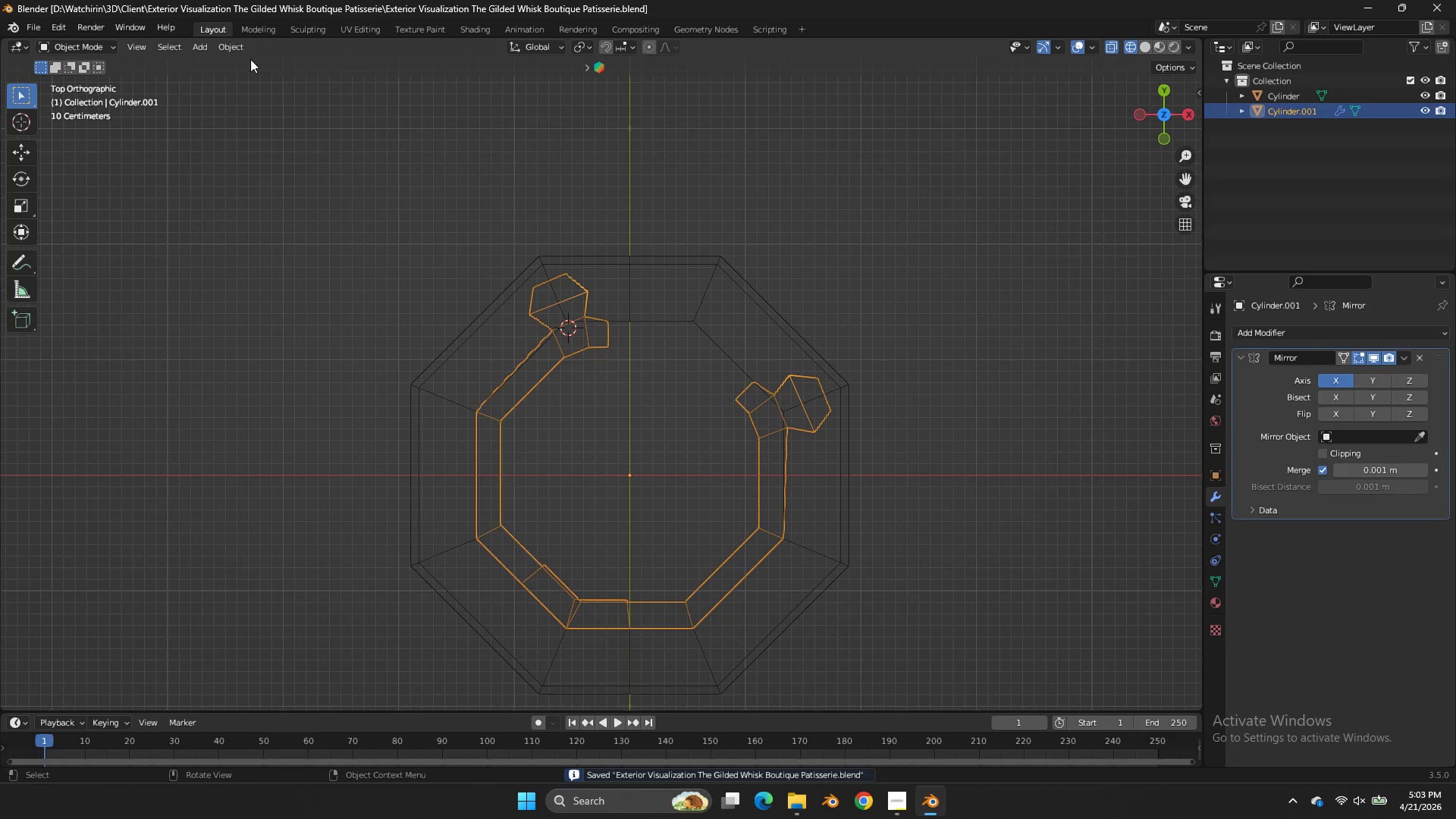 
left_click([235, 46])
 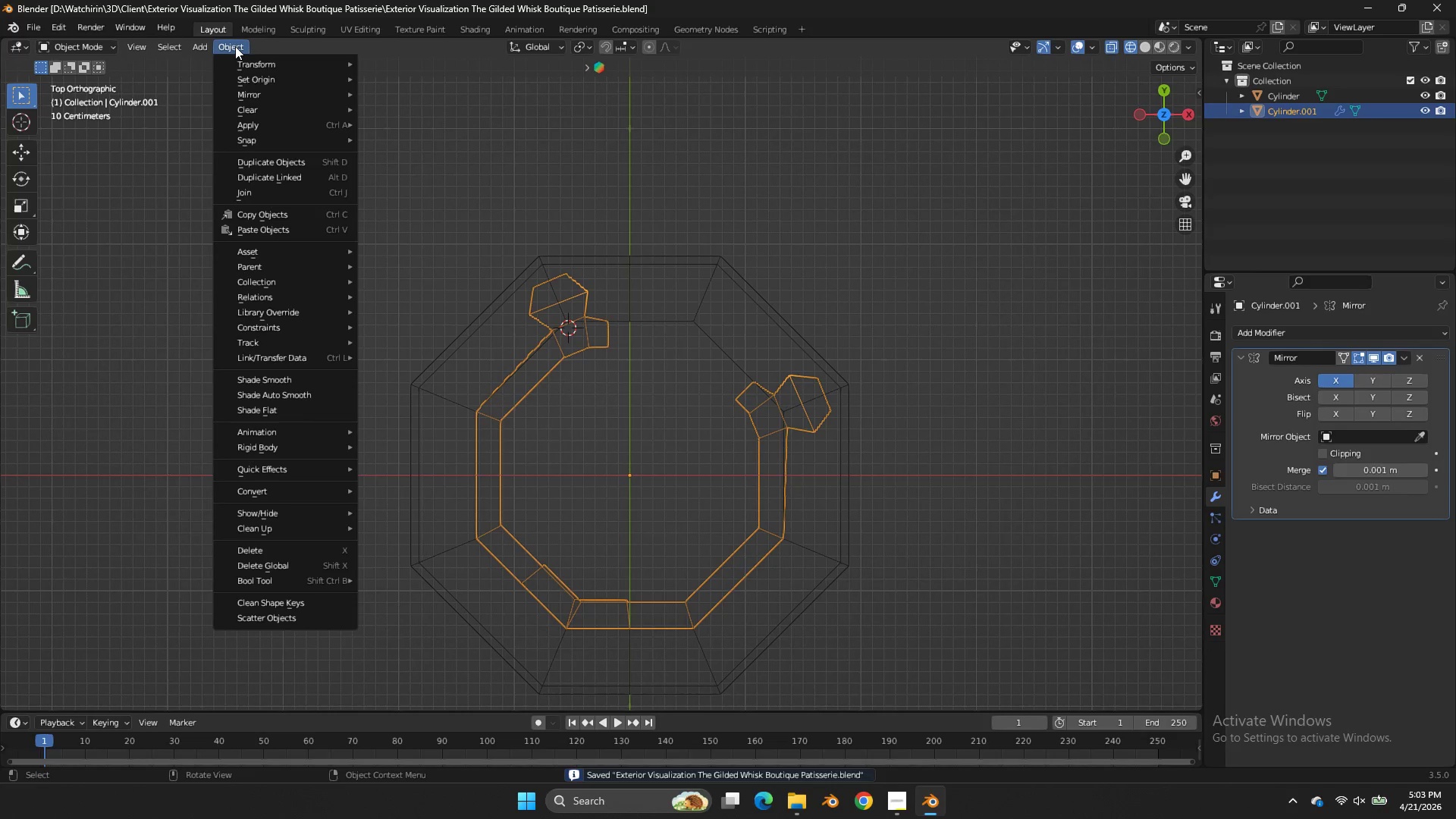 
key(Tab)
 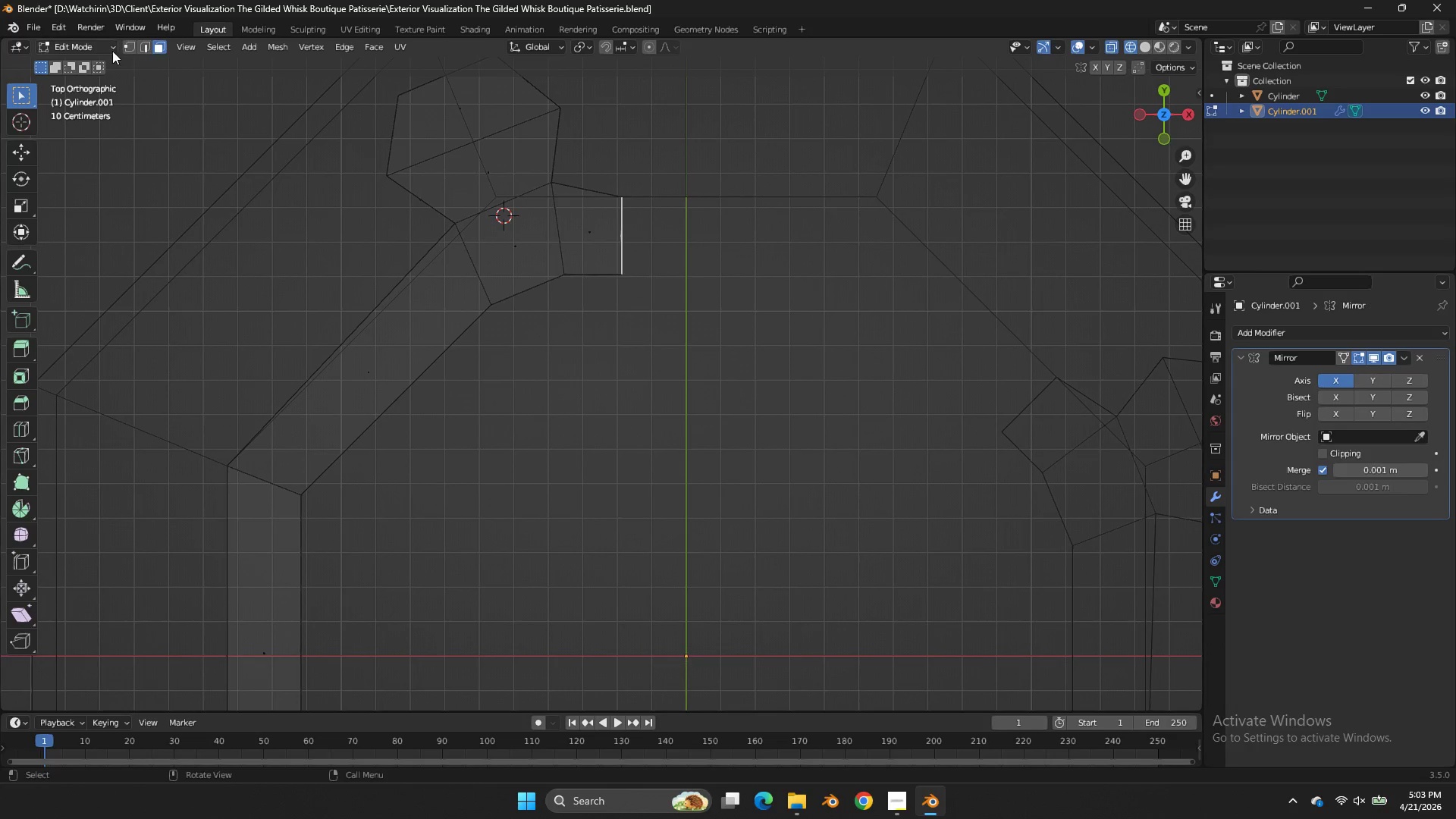 
scroll: coordinate [592, 285], scroll_direction: up, amount: 6.0
 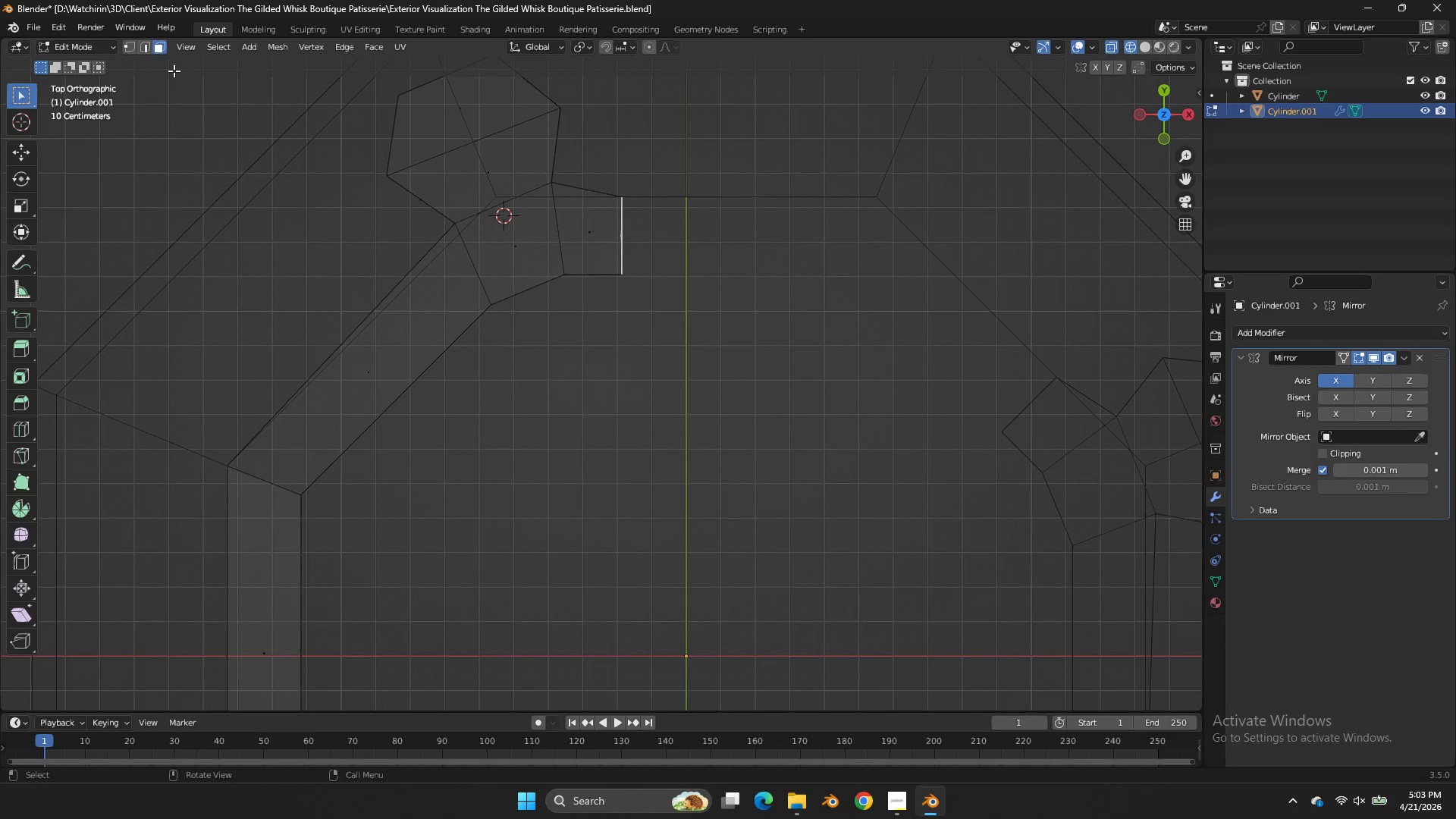 
left_click([130, 46])
 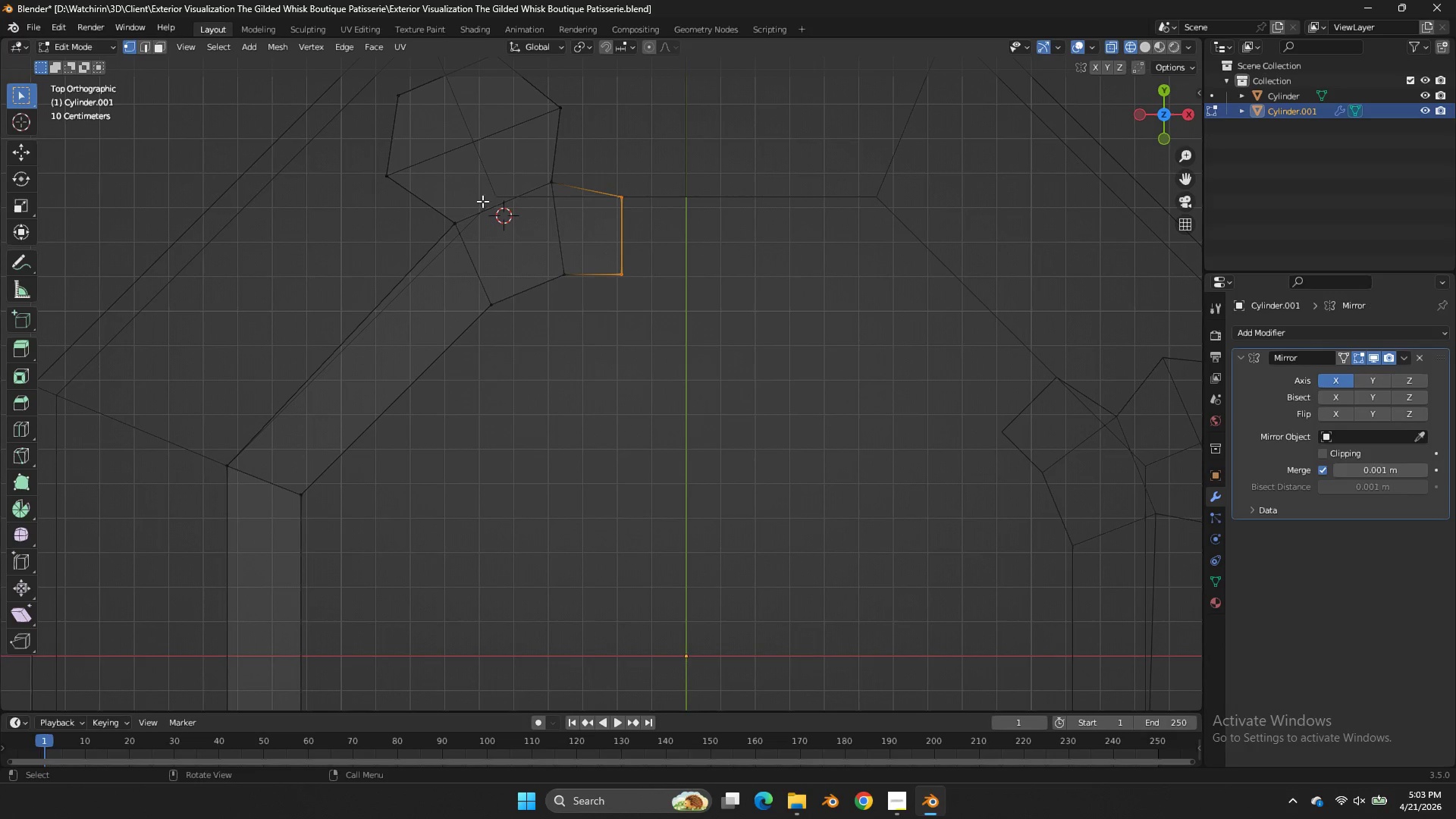 
left_click_drag(start_coordinate=[477, 194], to_coordinate=[414, 252])
 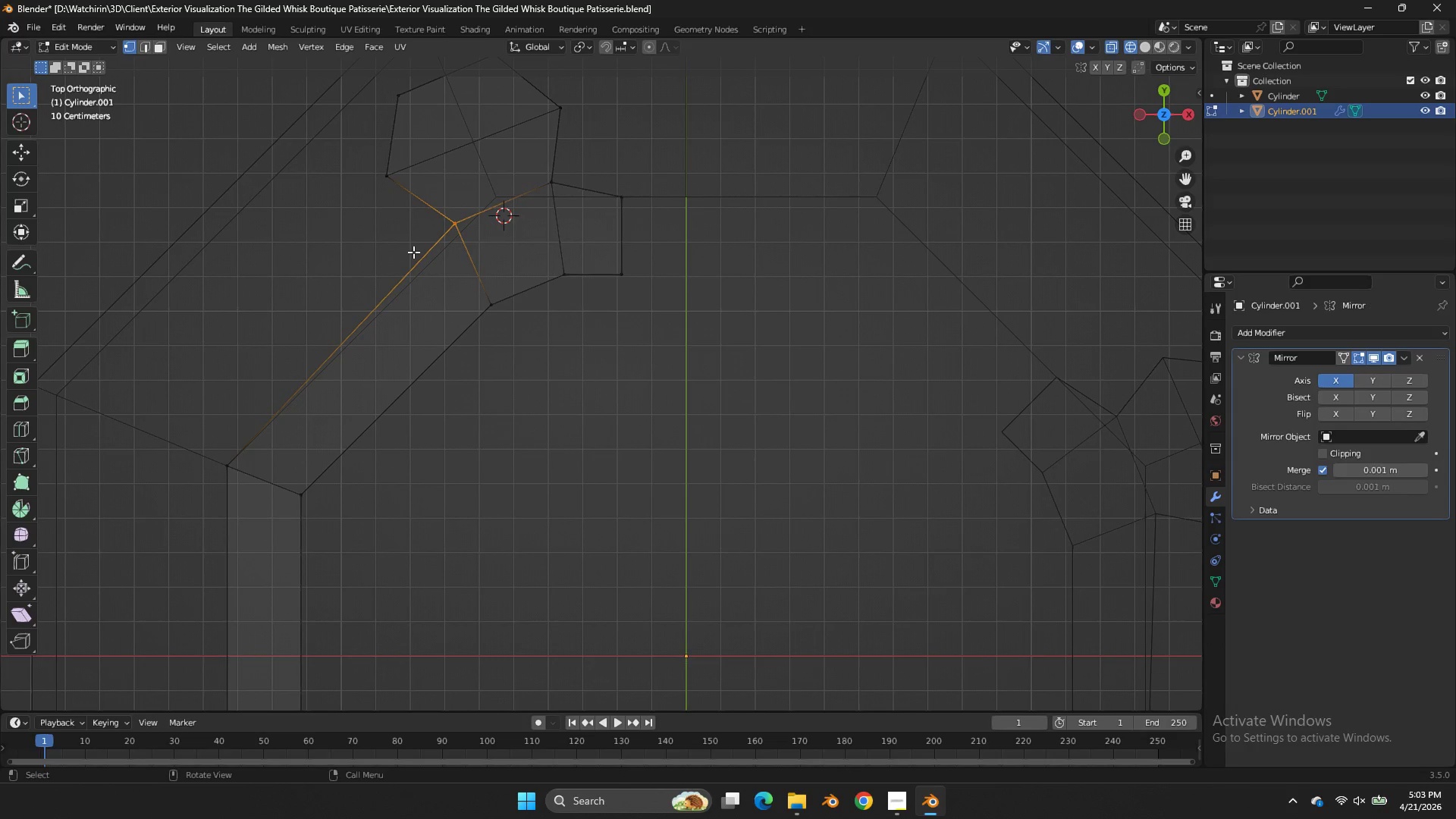 
key(G)
 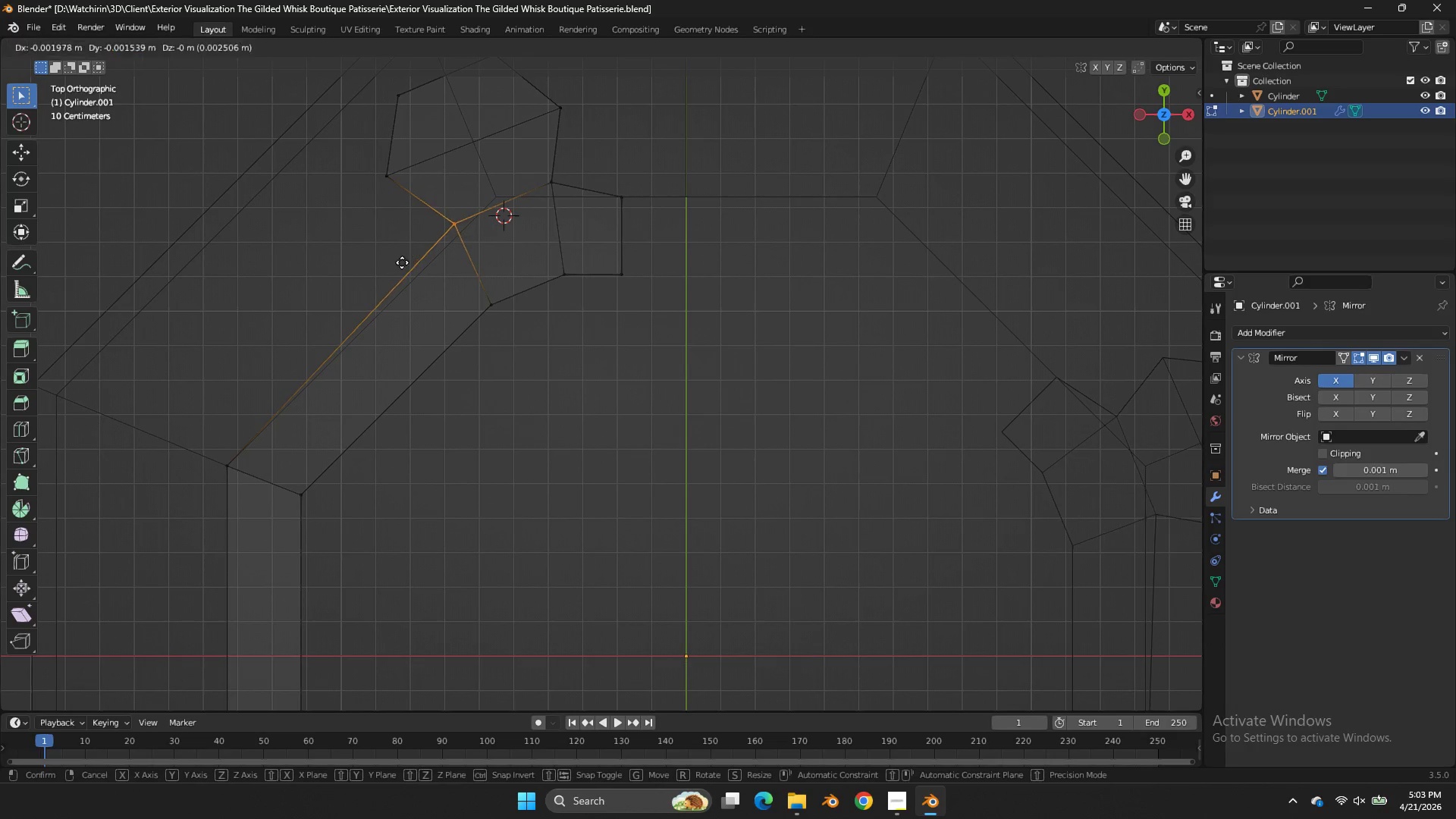 
hold_key(key=ShiftLeft, duration=0.59)
 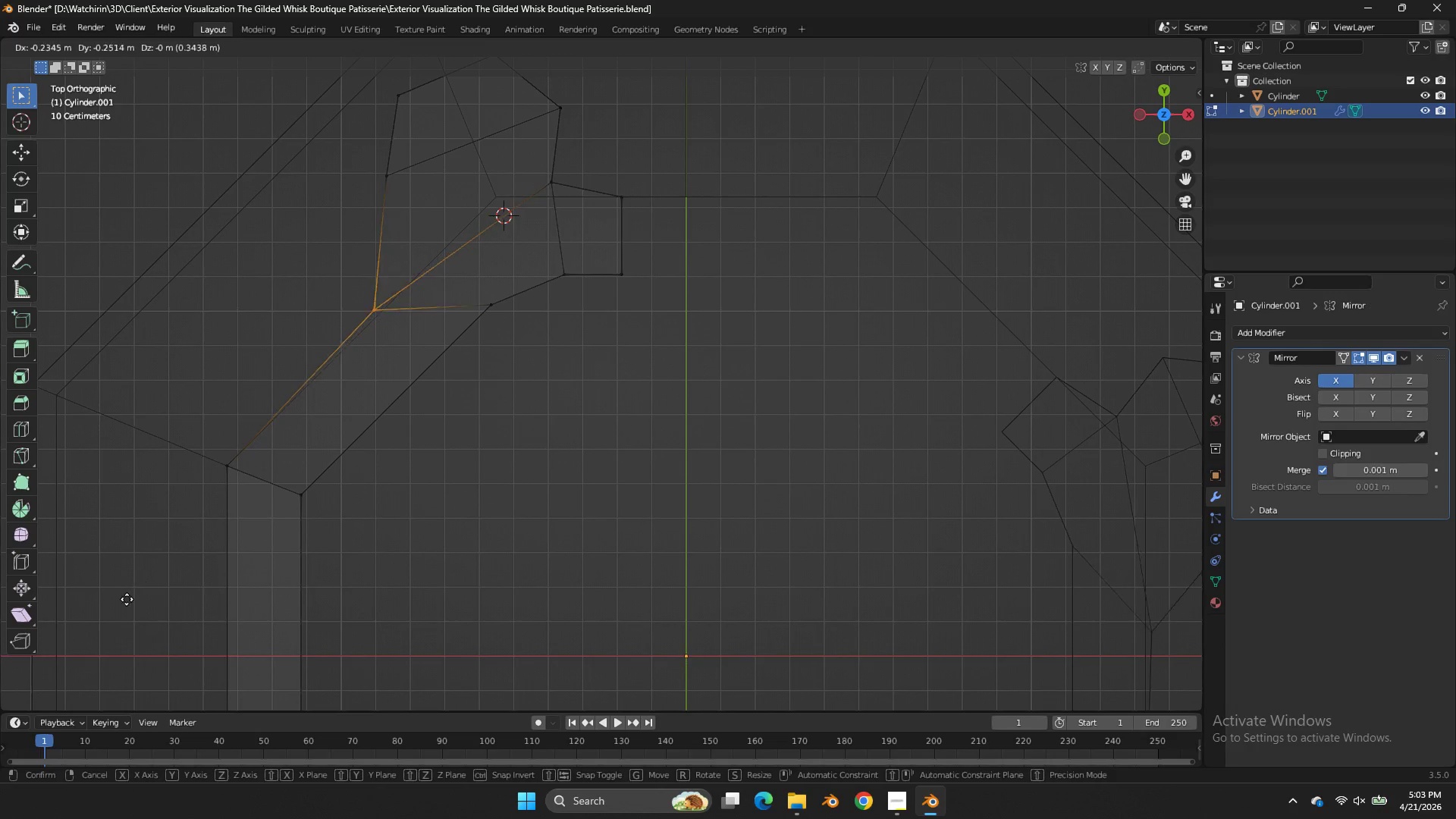 
left_click([127, 599])
 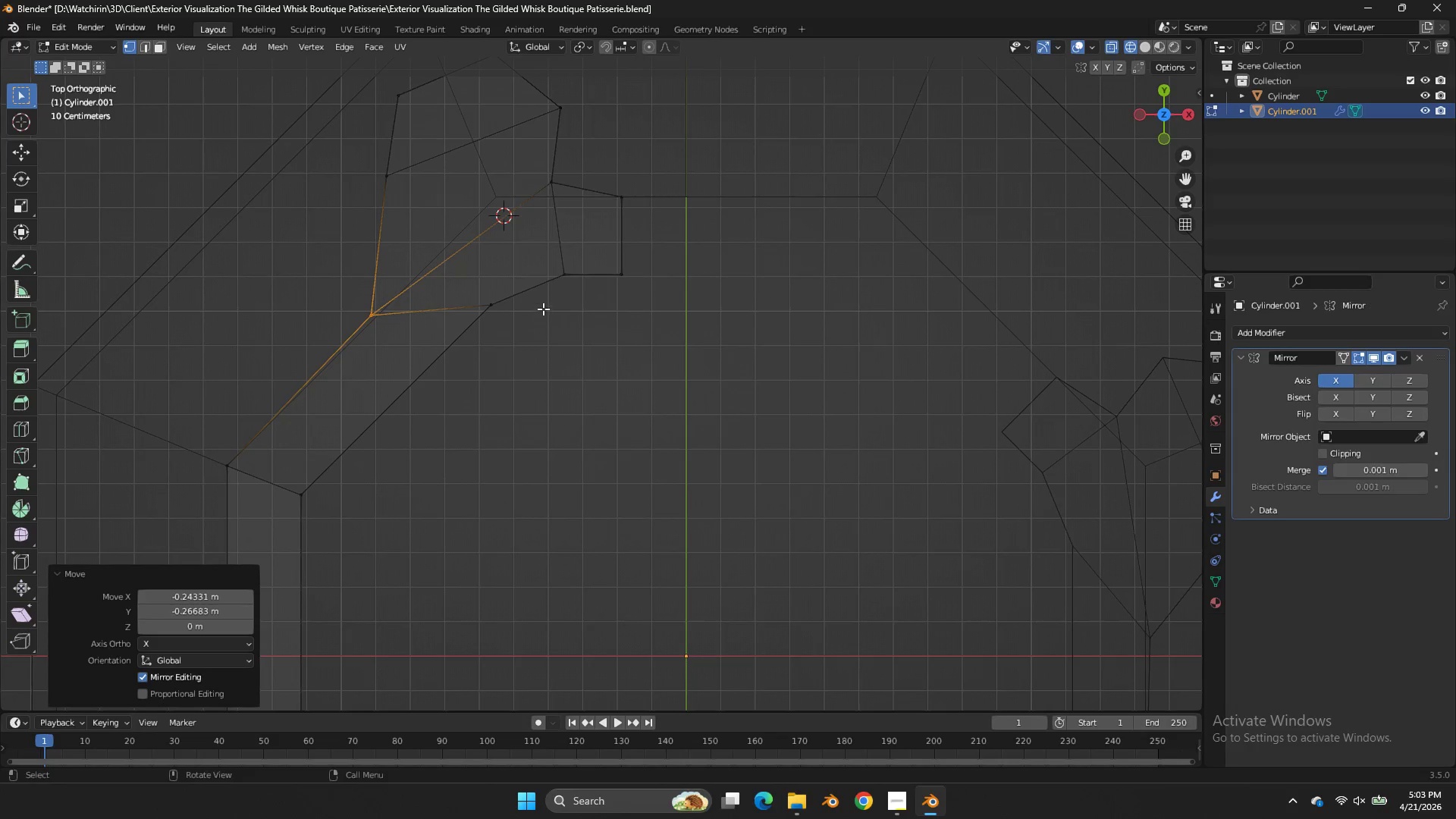 
left_click_drag(start_coordinate=[514, 289], to_coordinate=[467, 342])
 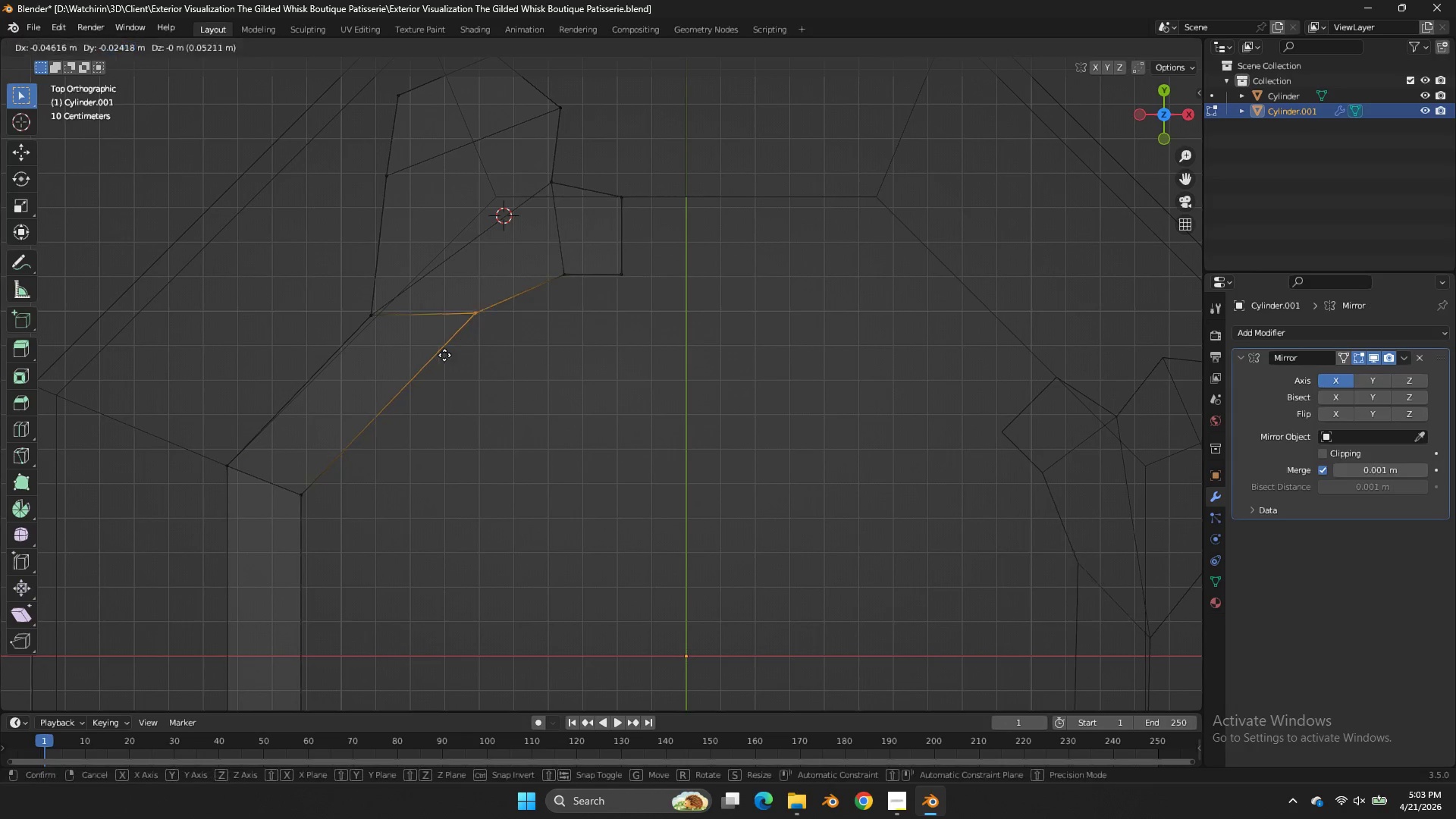 
key(G)
 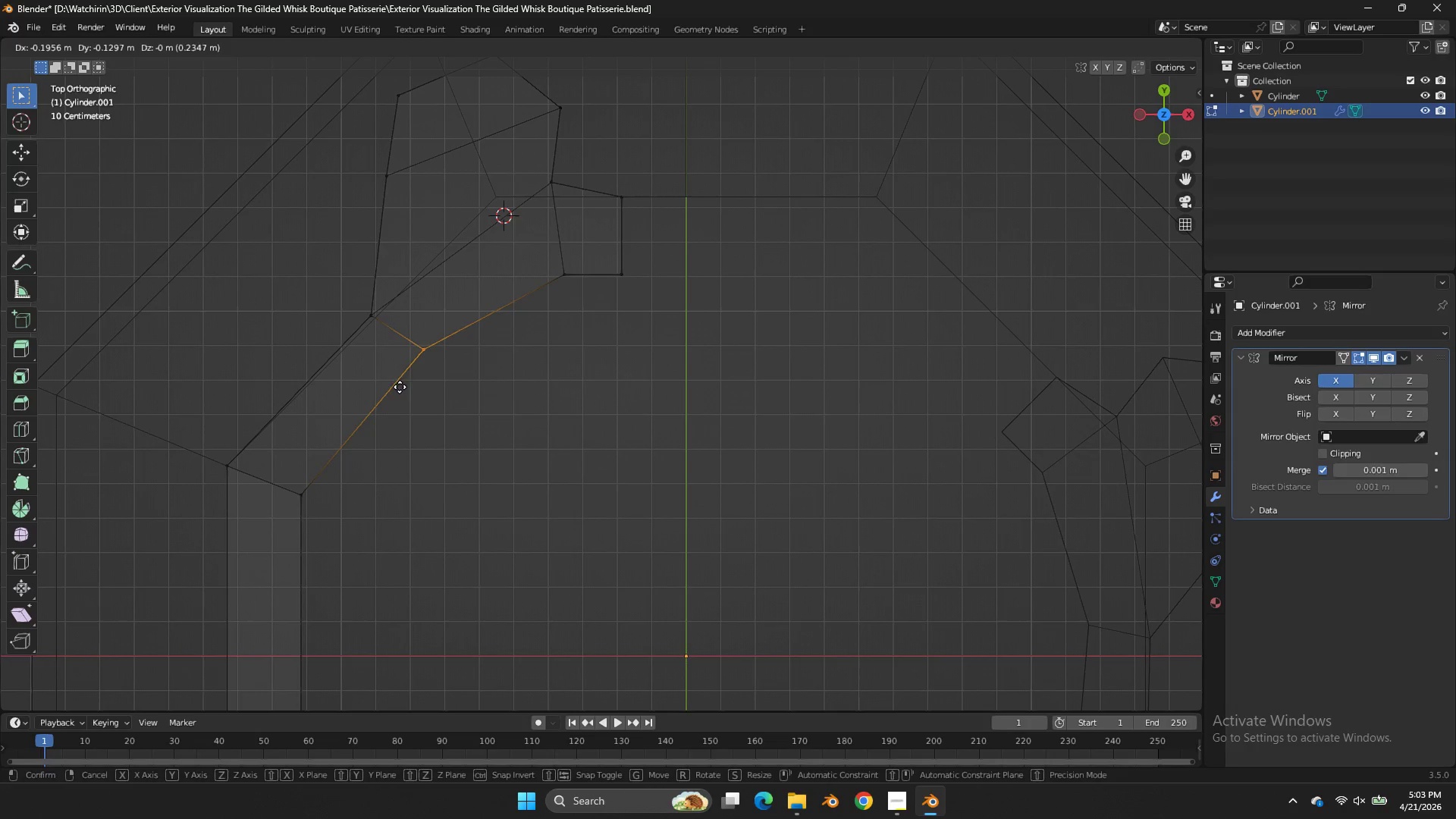 
left_click_drag(start_coordinate=[397, 388], to_coordinate=[407, 376])
 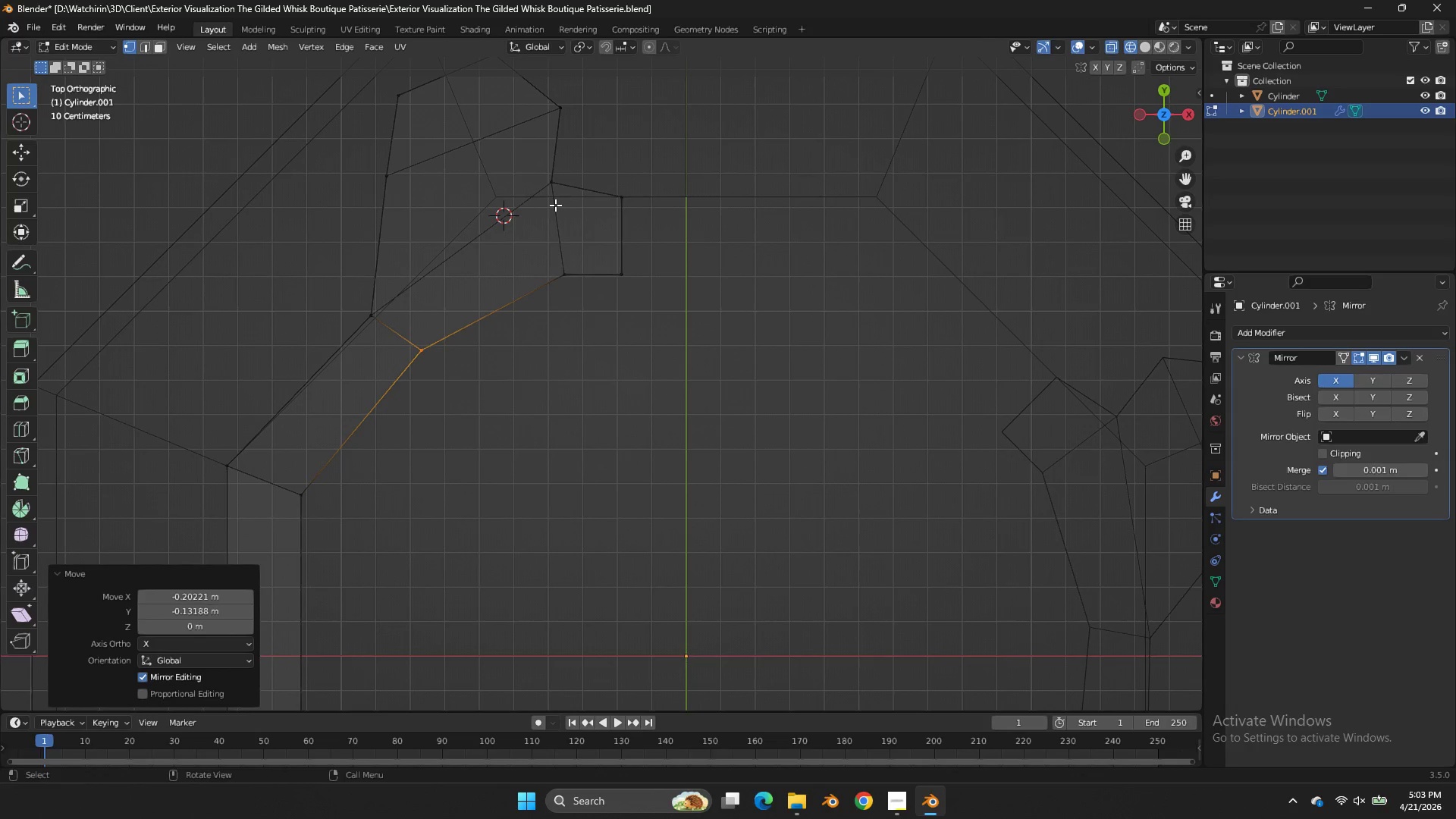 
key(Control+Z)
 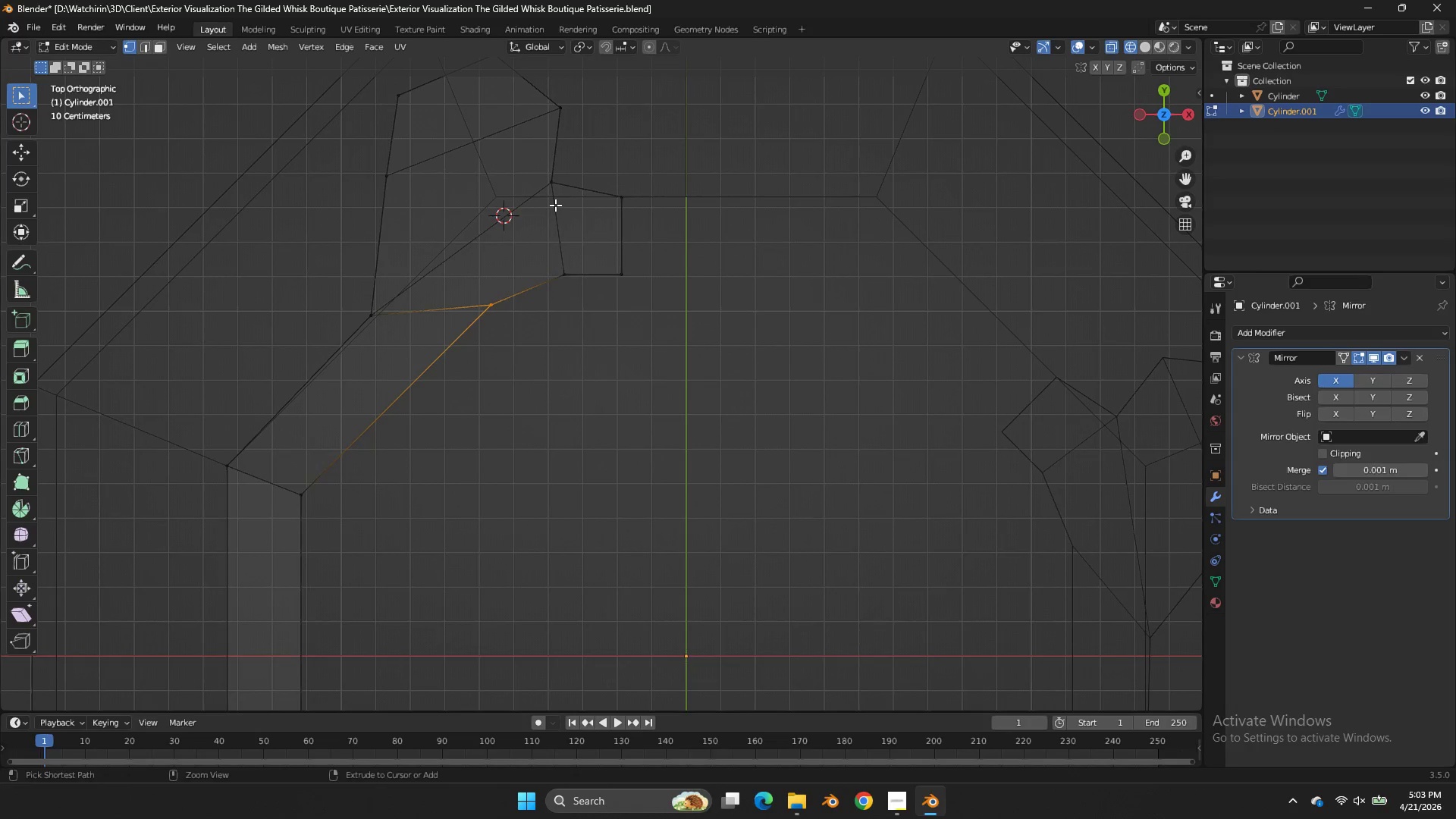 
key(Control+Z)
 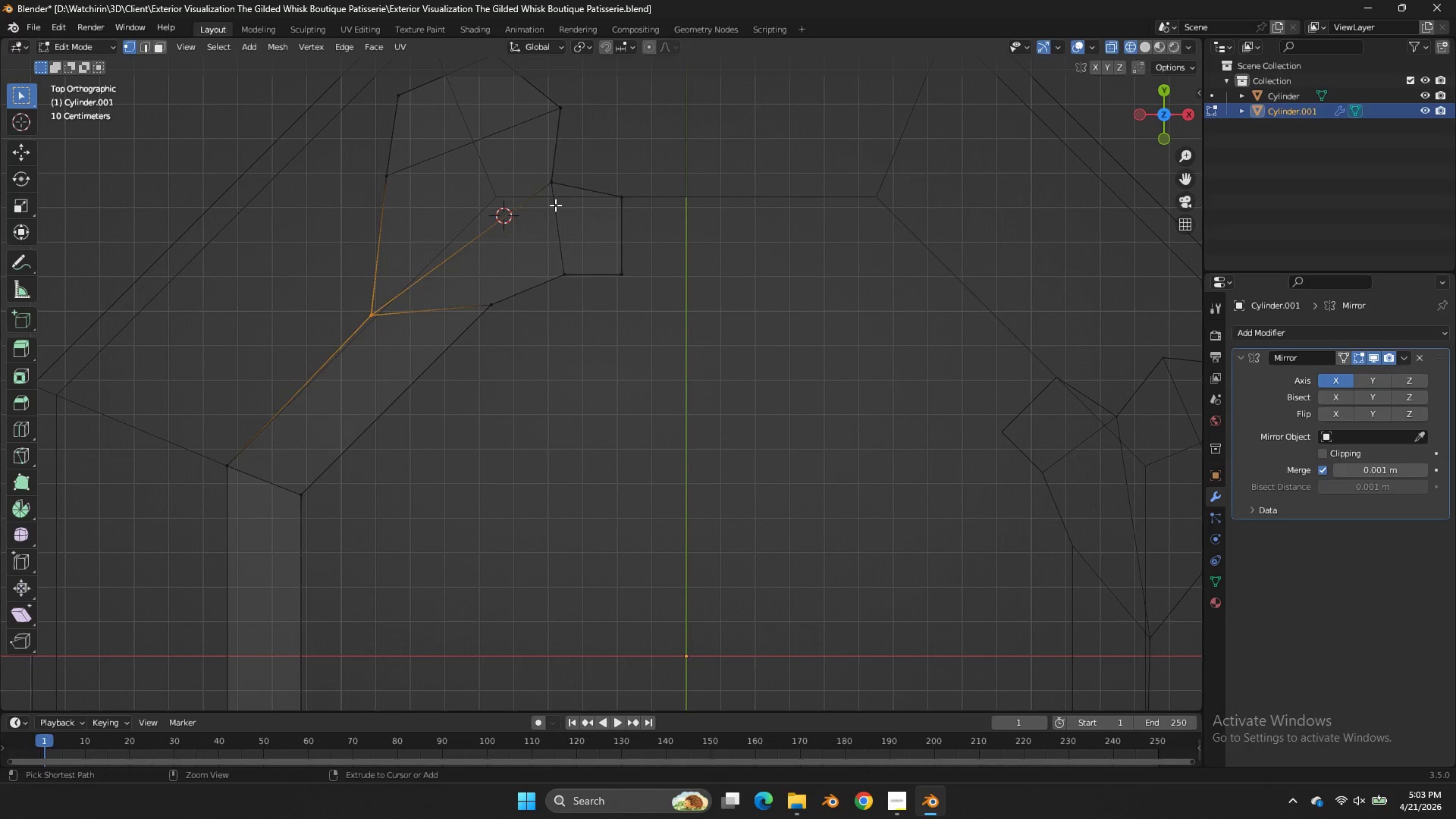 
key(Control+Z)
 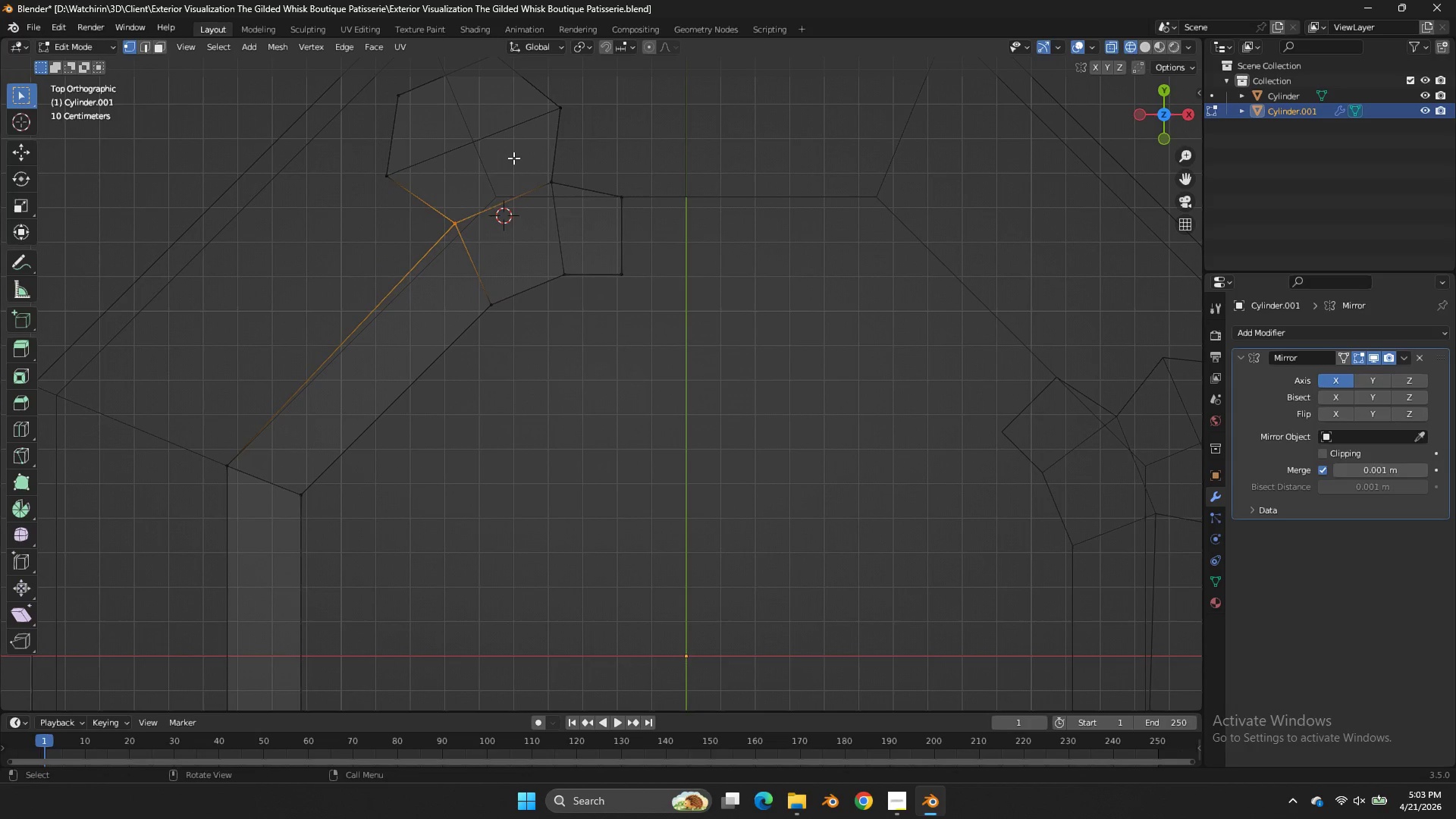 
hold_key(key=AltLeft, duration=0.47)
left_click([540, 210])
 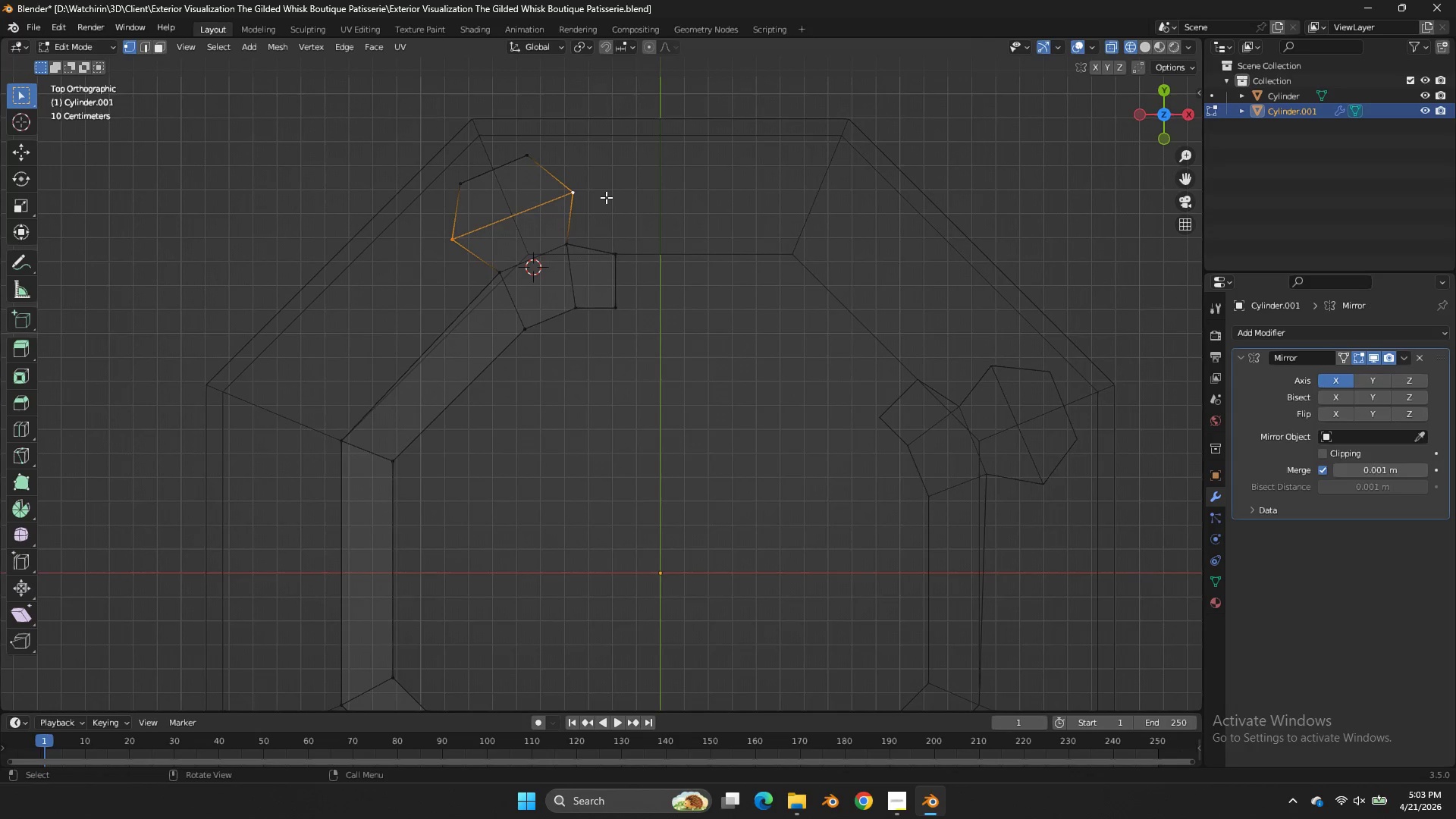 
scroll: coordinate [593, 140], scroll_direction: down, amount: 2.0
 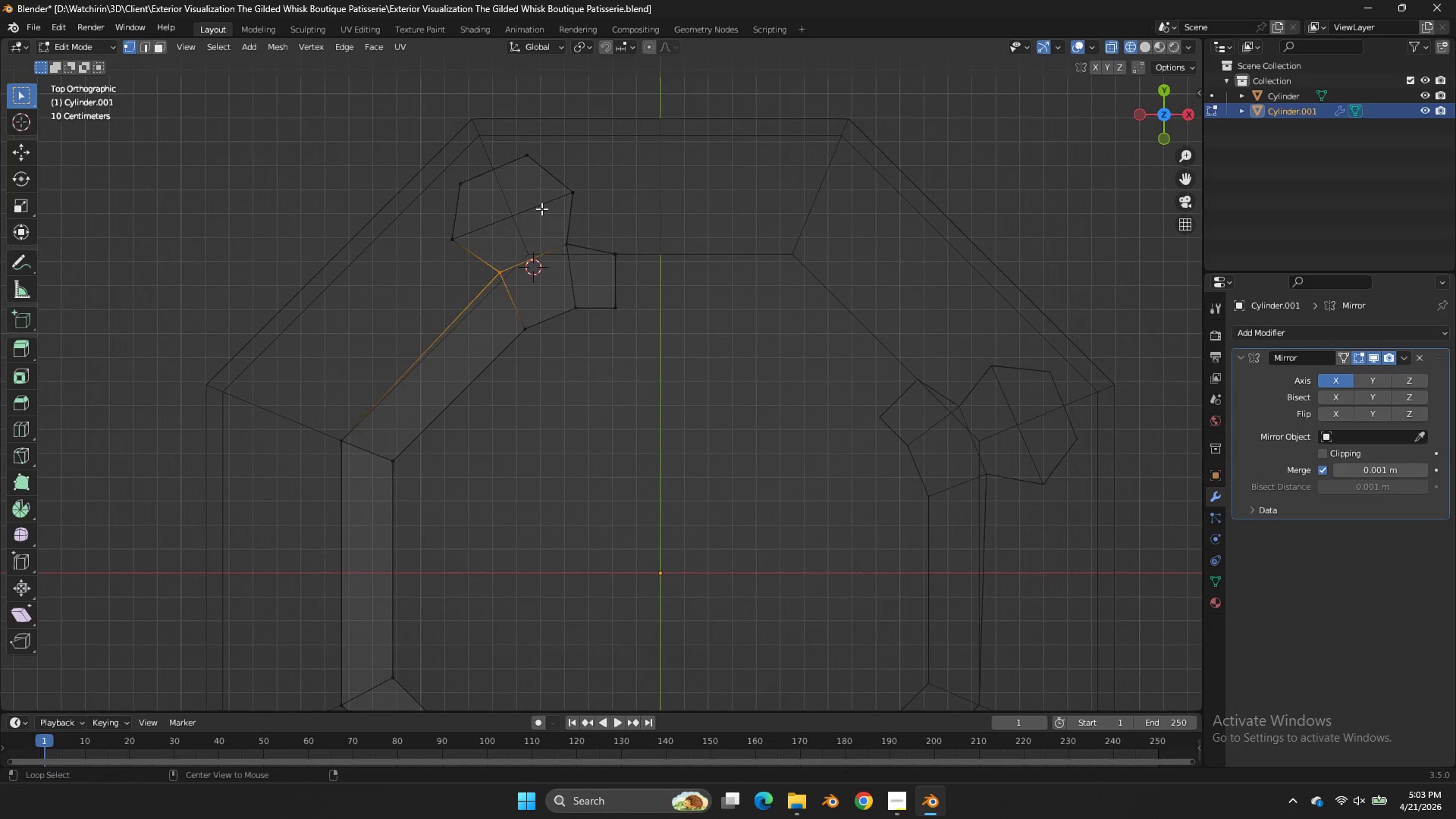 
key(G)
 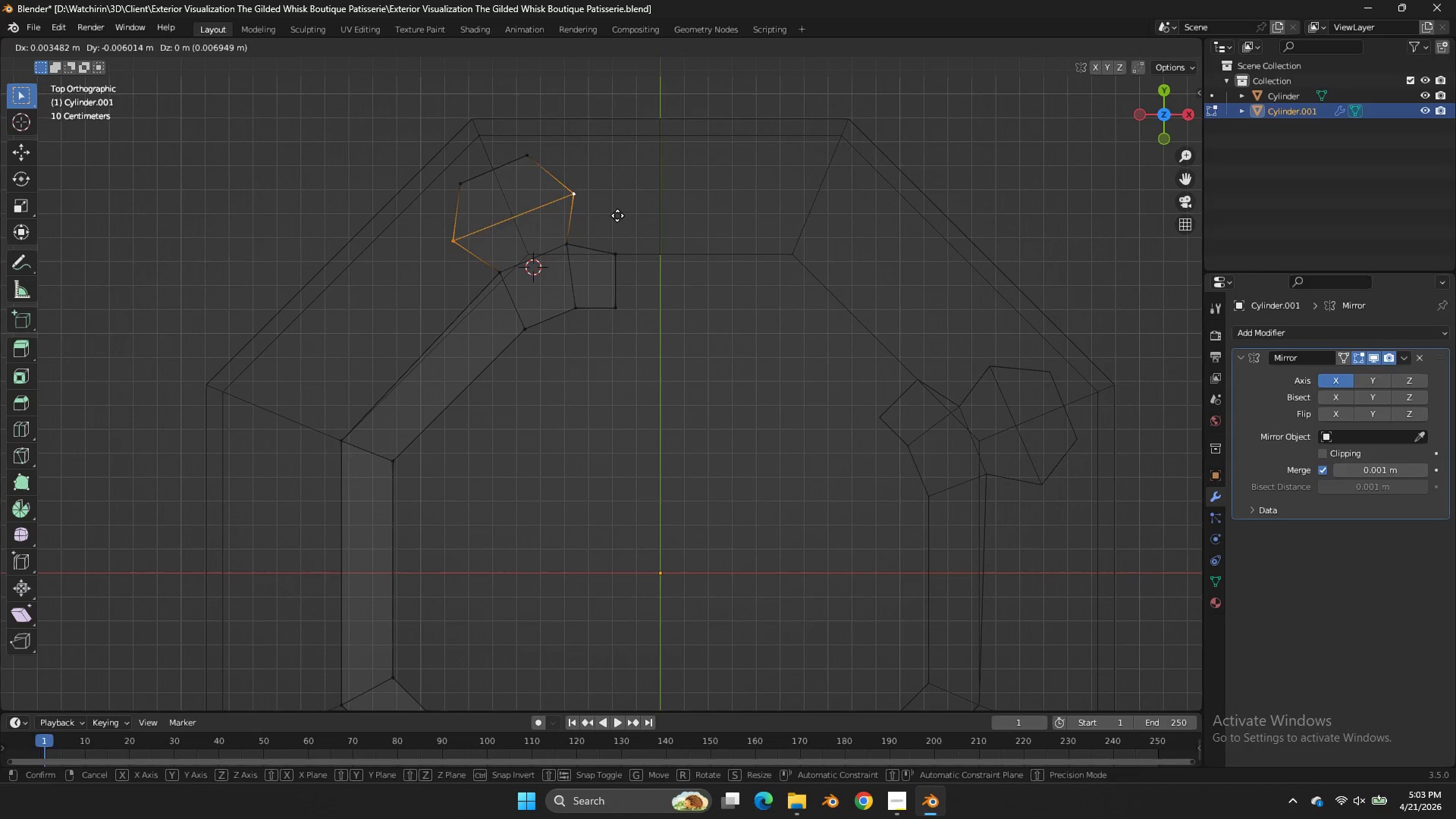 
hold_key(key=ShiftLeft, duration=0.64)
left_click([652, 280])
 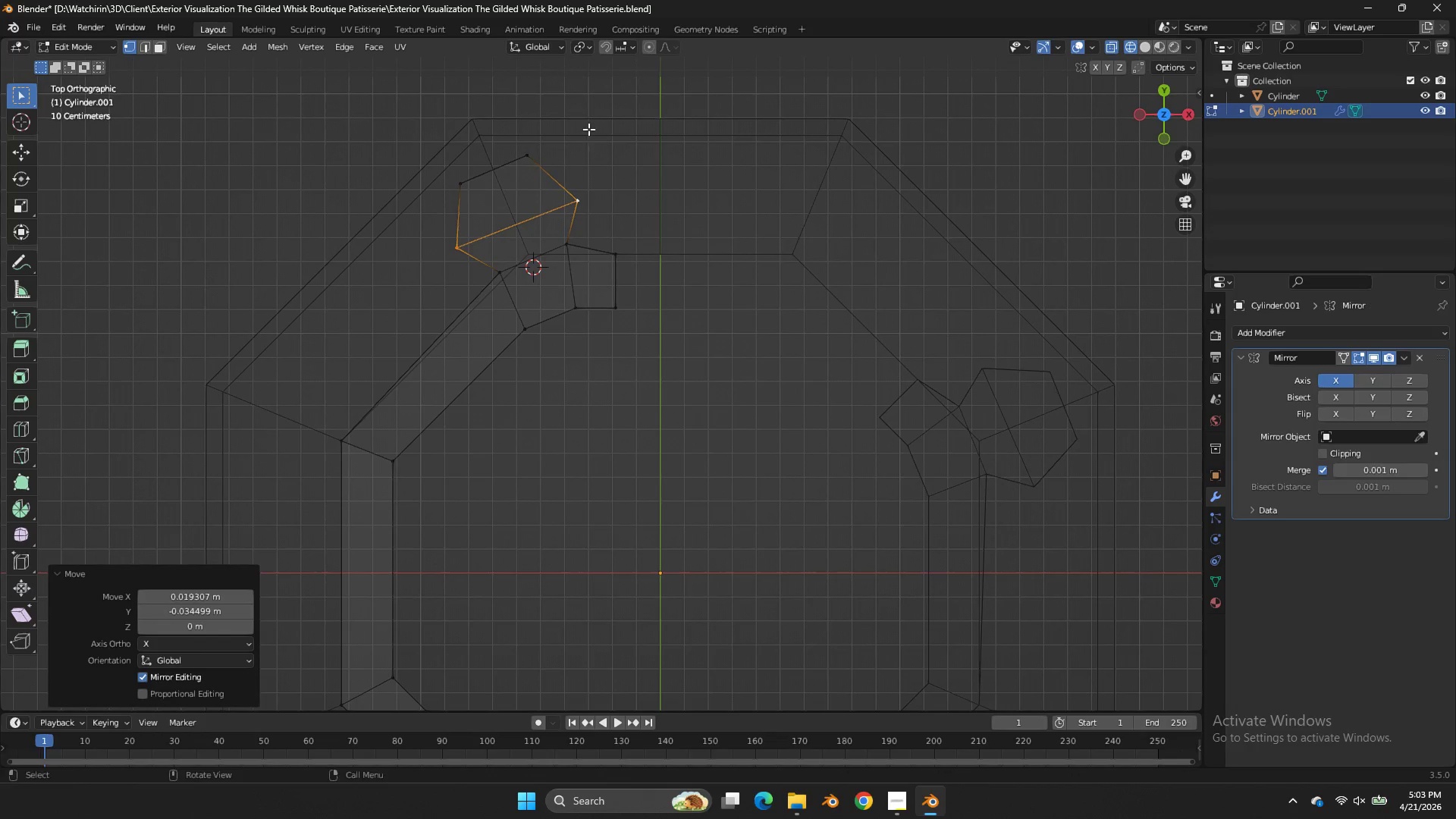 
left_click_drag(start_coordinate=[582, 127], to_coordinate=[409, 198])
 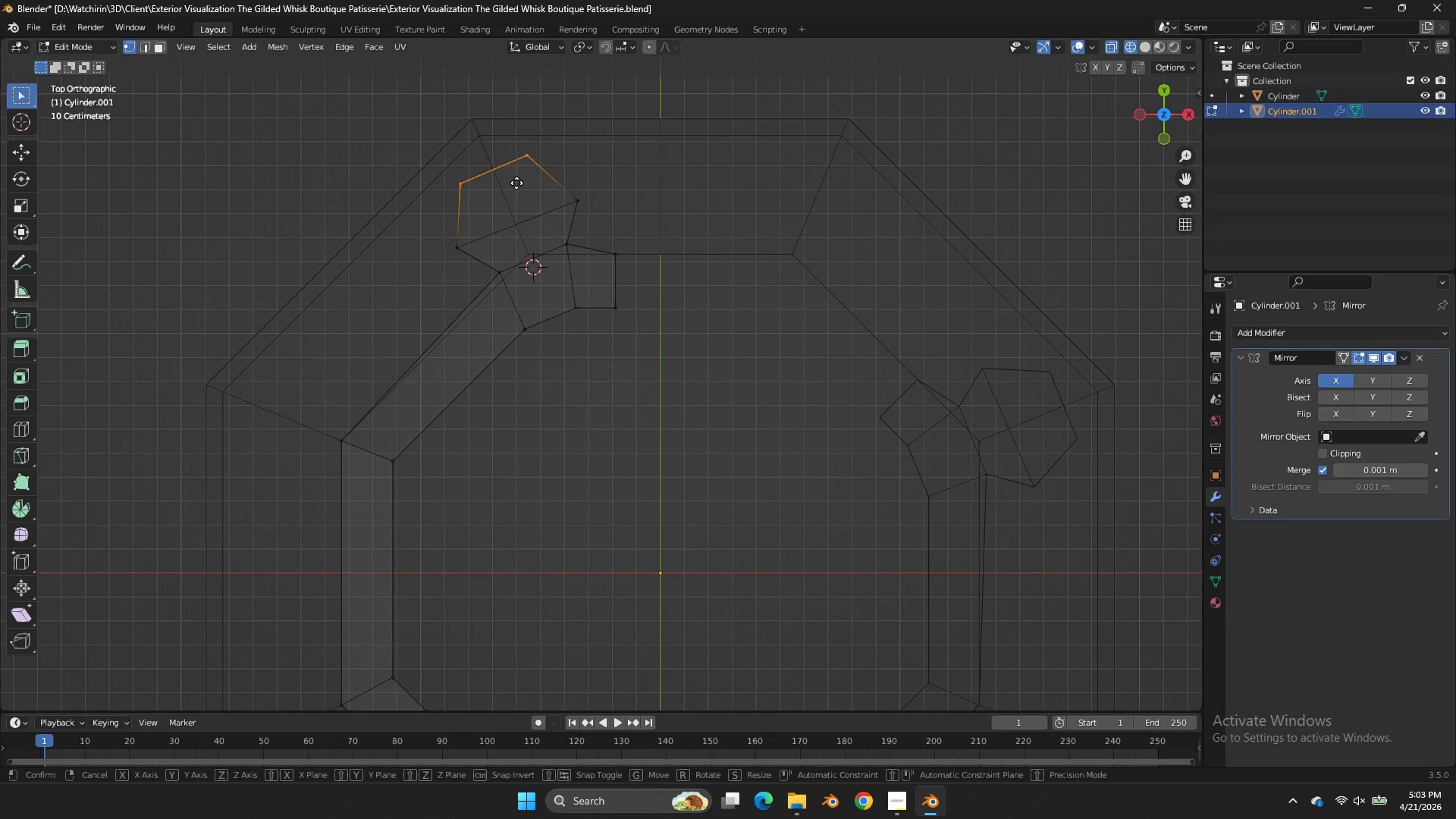 
key(G)
 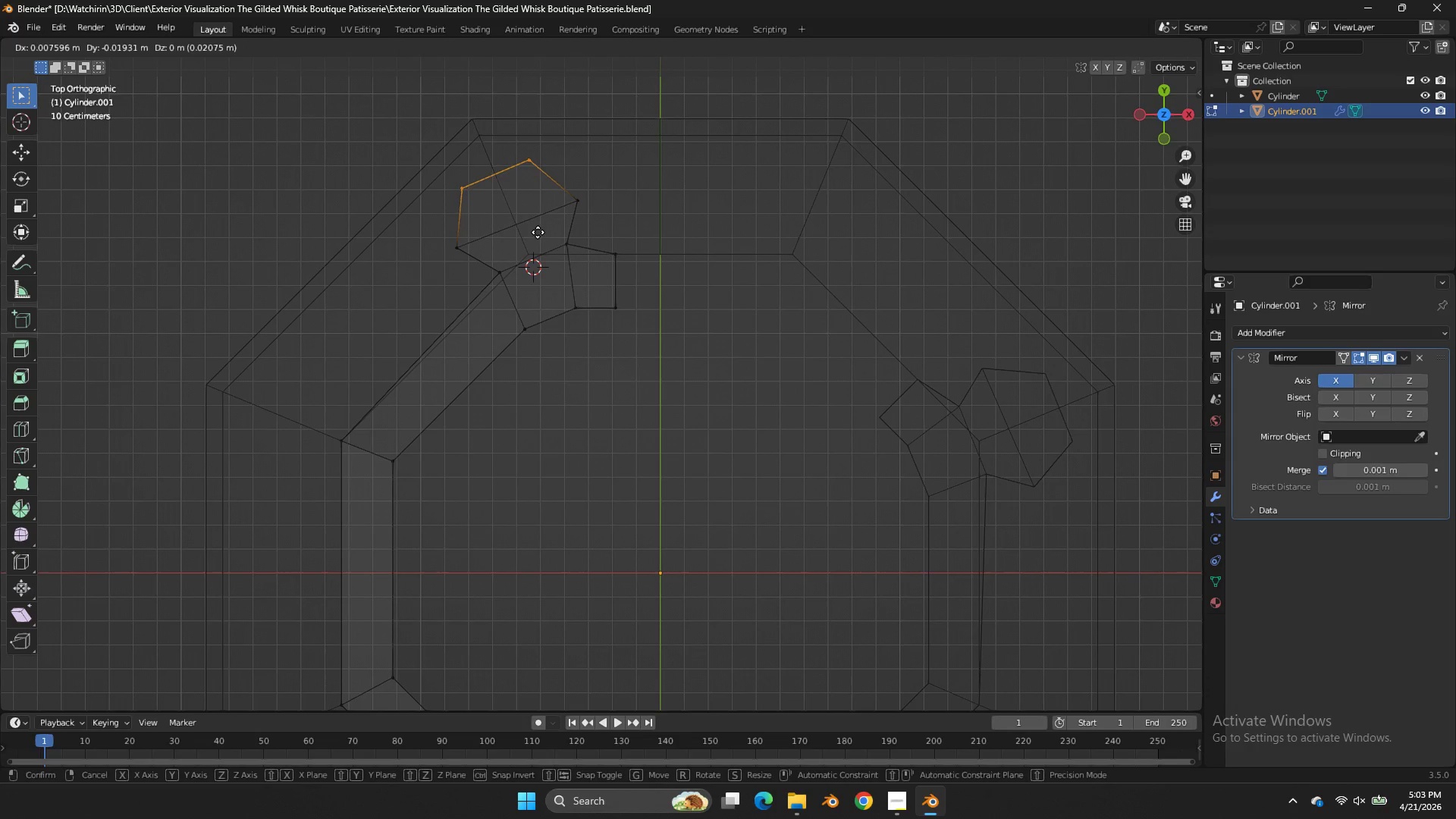 
hold_key(key=ShiftLeft, duration=0.77)
left_click([567, 278])
 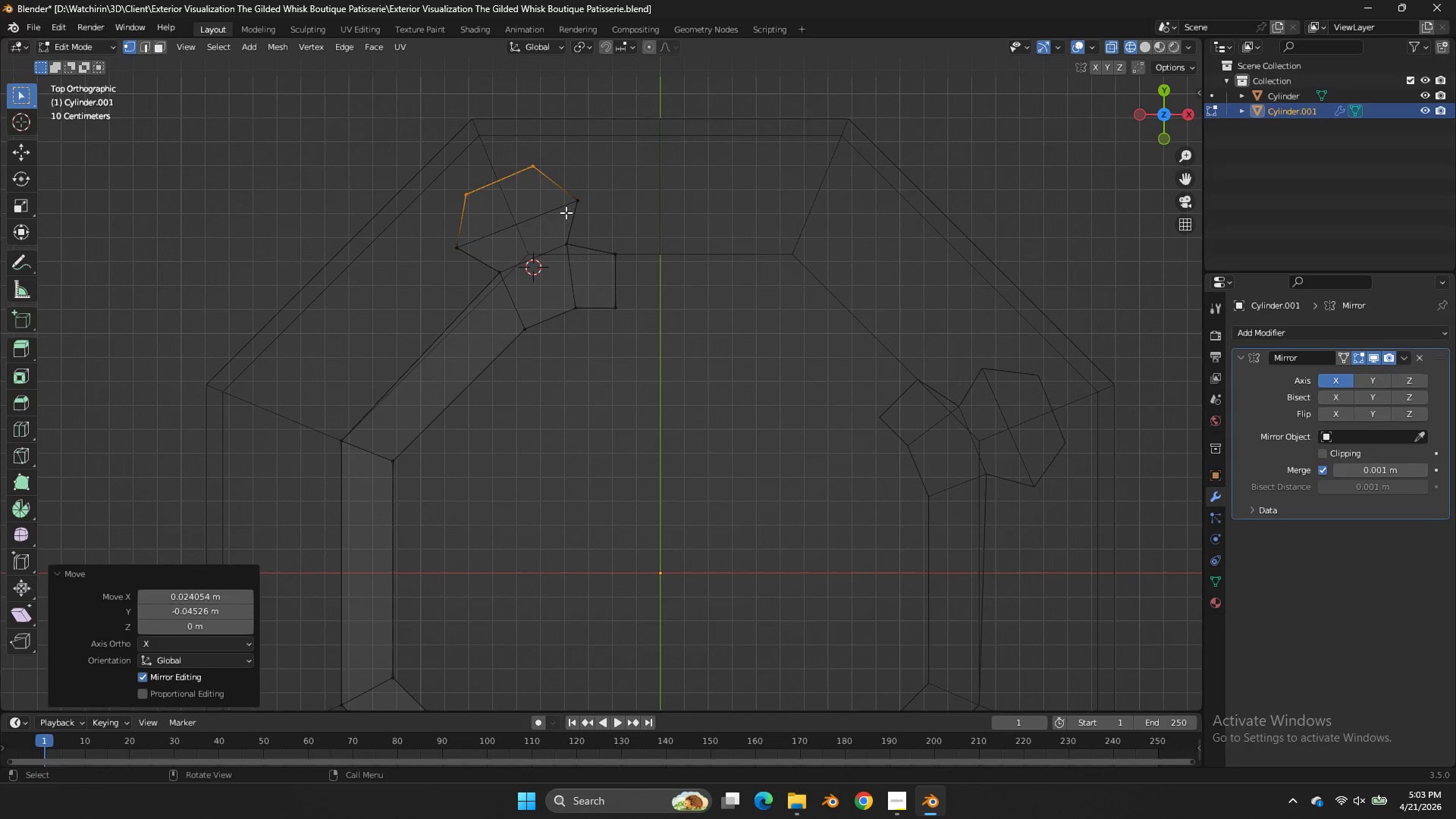 
hold_key(key=AltLeft, duration=0.33)
left_click([554, 214])
 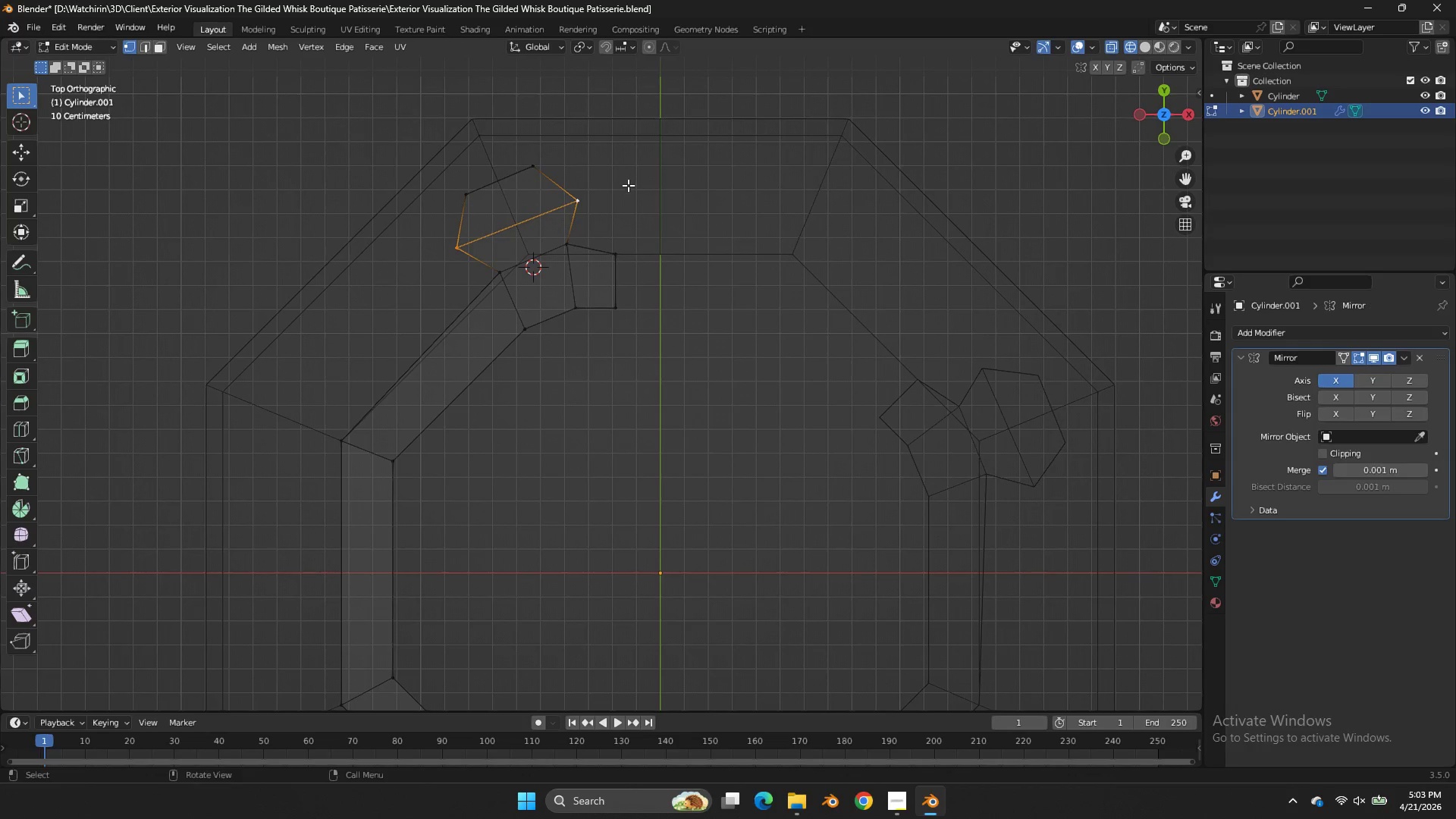 
left_click_drag(start_coordinate=[627, 187], to_coordinate=[563, 215])
 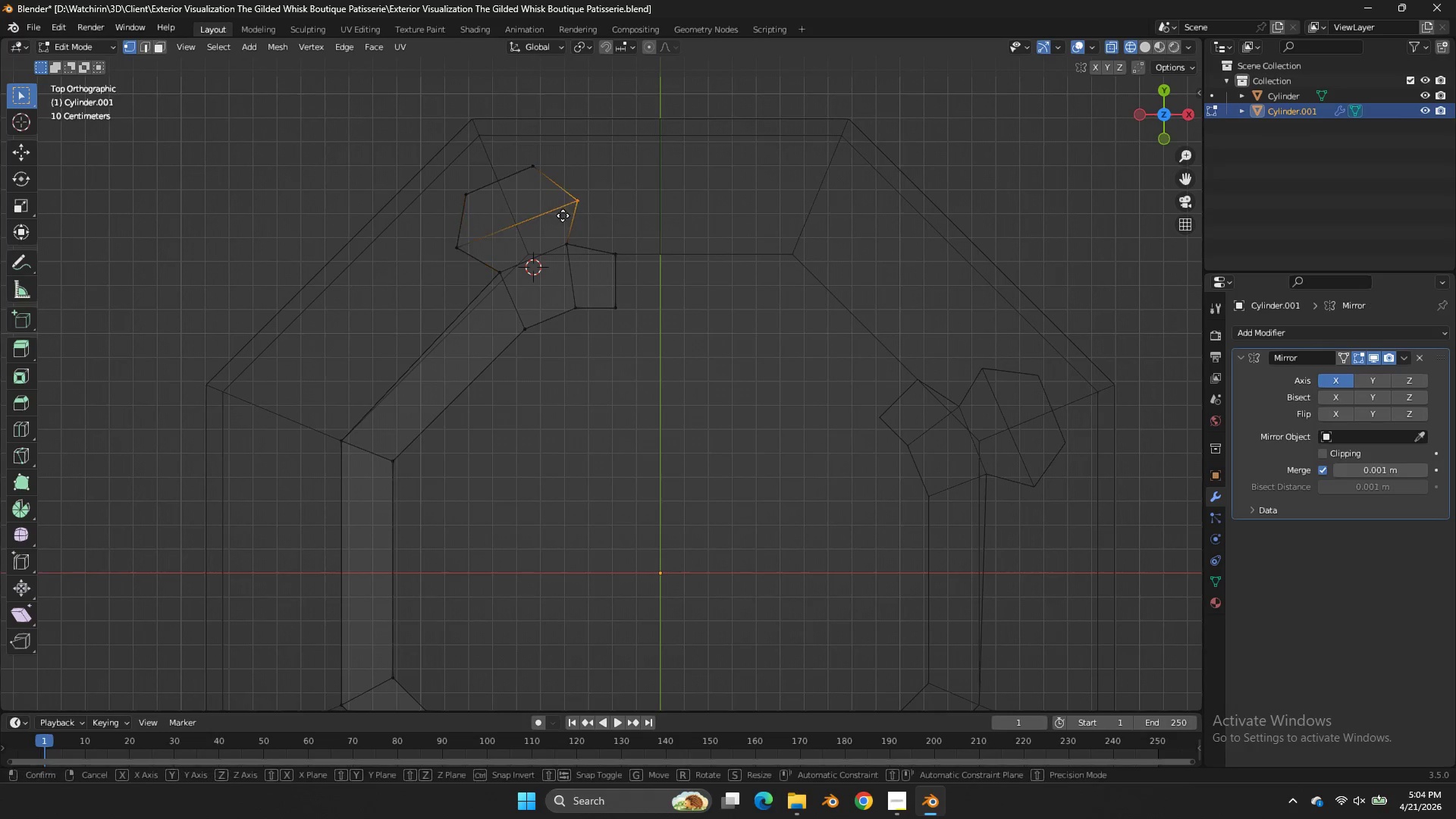 
key(G)
 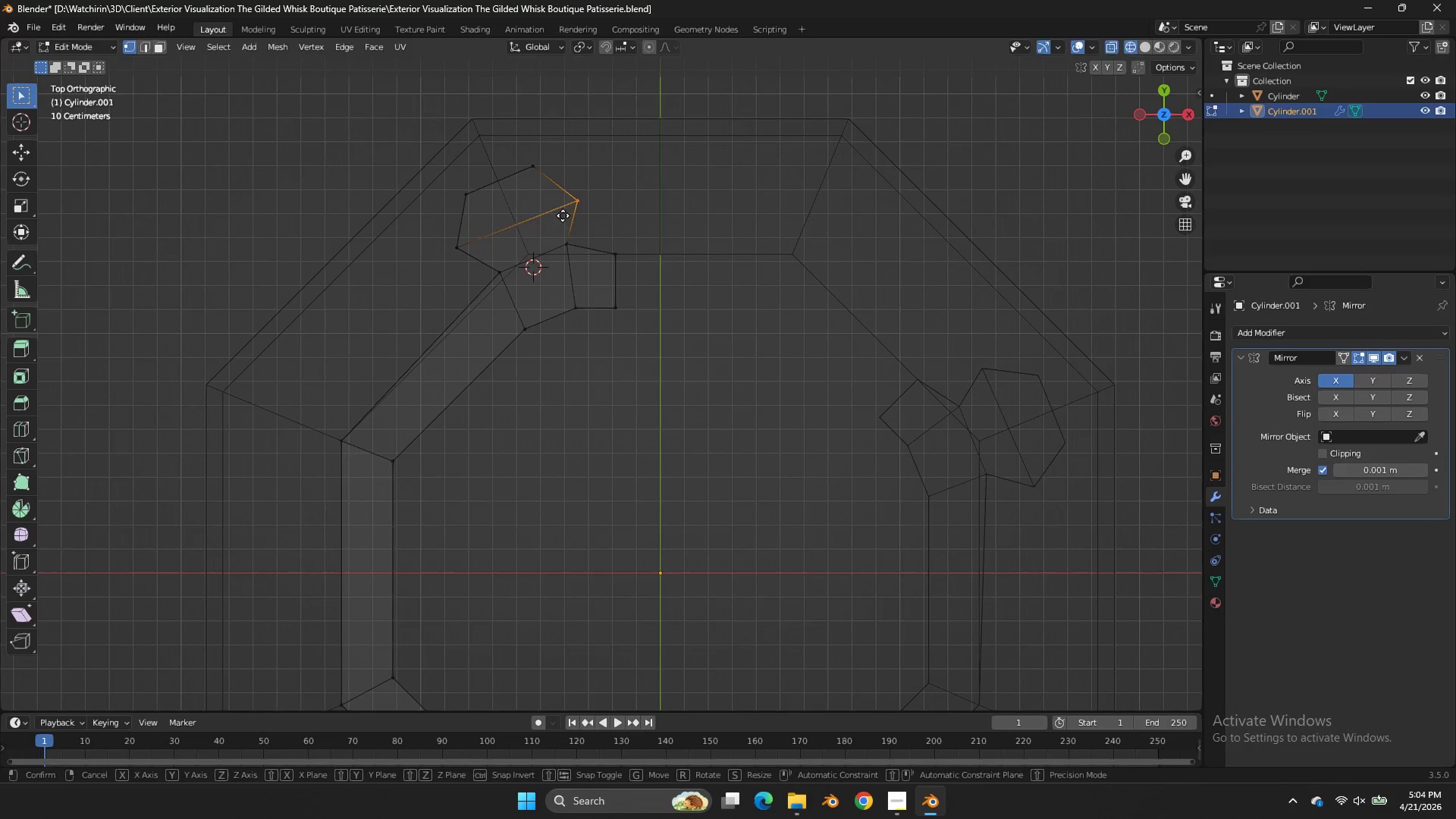 
hold_key(key=ShiftLeft, duration=0.56)
left_click([504, 227])
 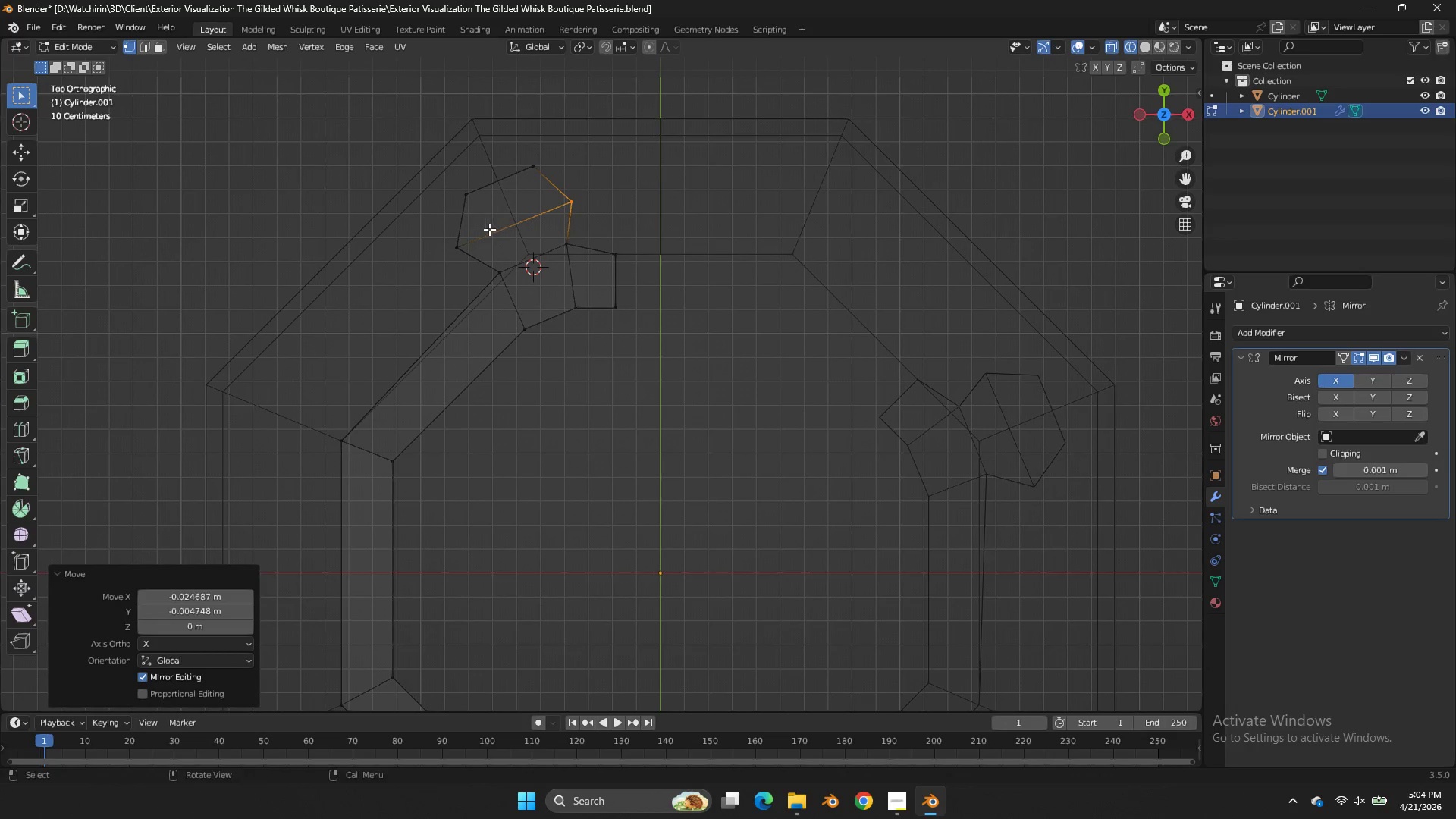 
left_click_drag(start_coordinate=[489, 229], to_coordinate=[440, 259])
 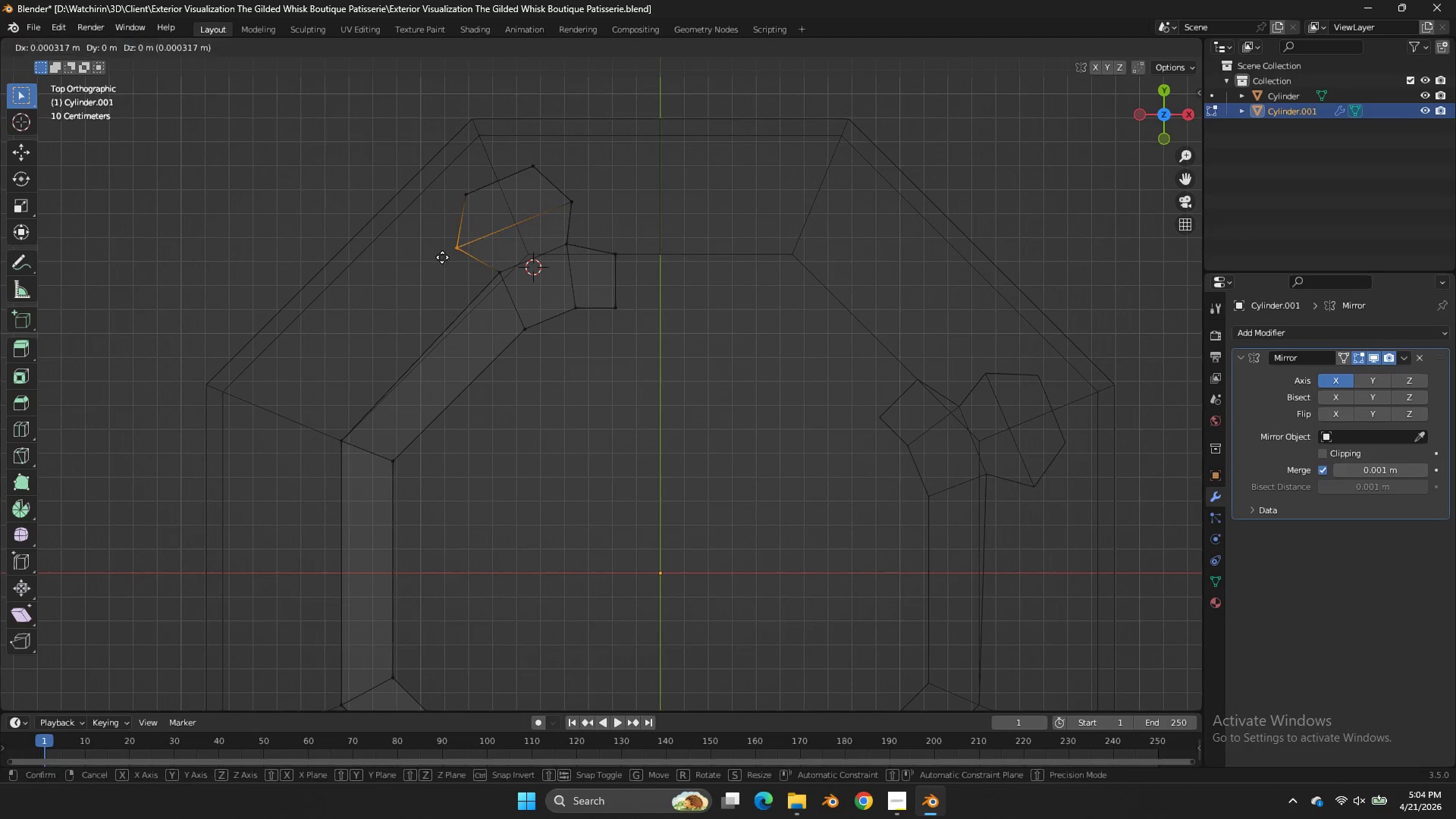 
key(G)
 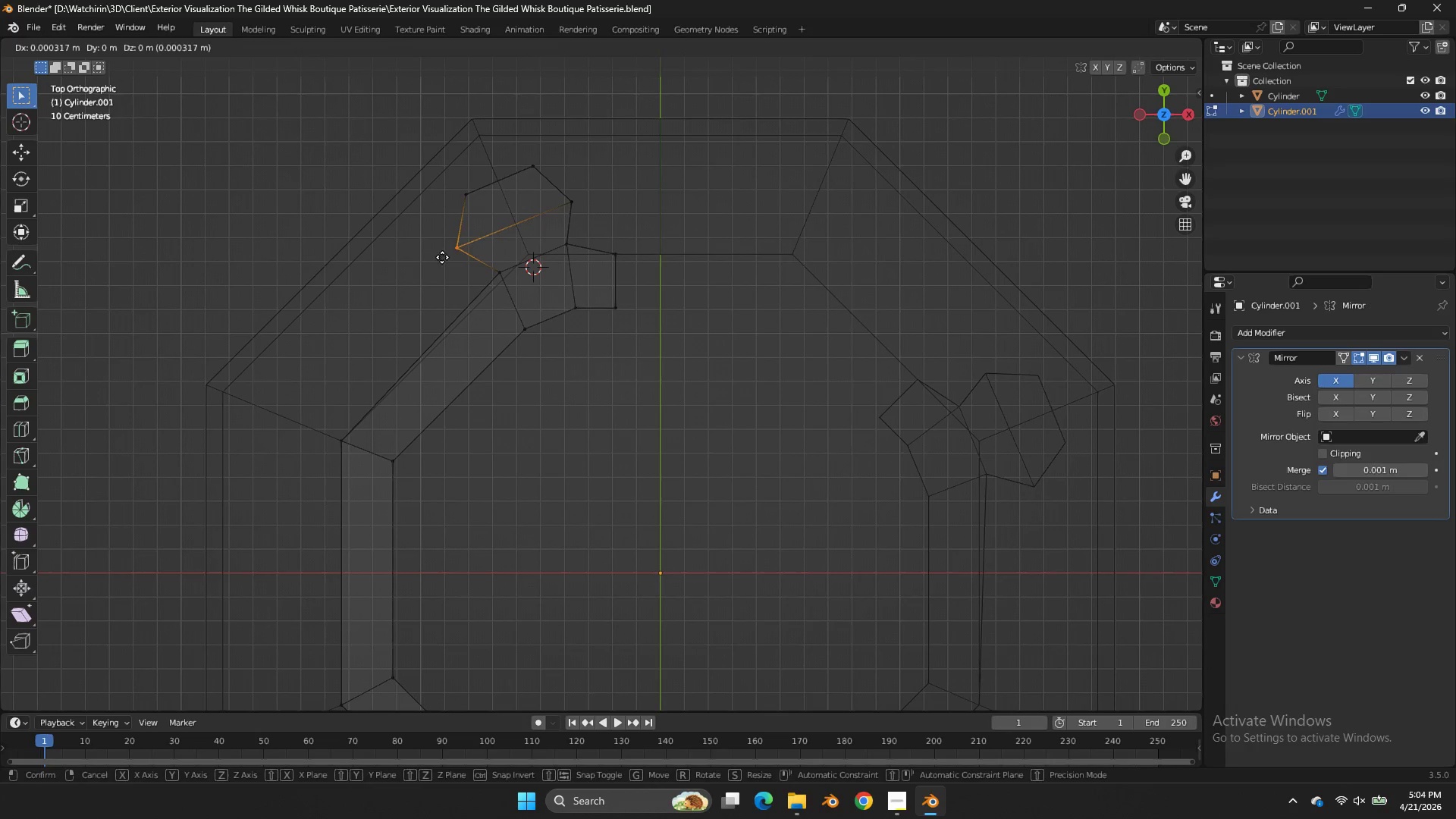 
hold_key(key=ShiftLeft, duration=0.94)
left_click([541, 200])
 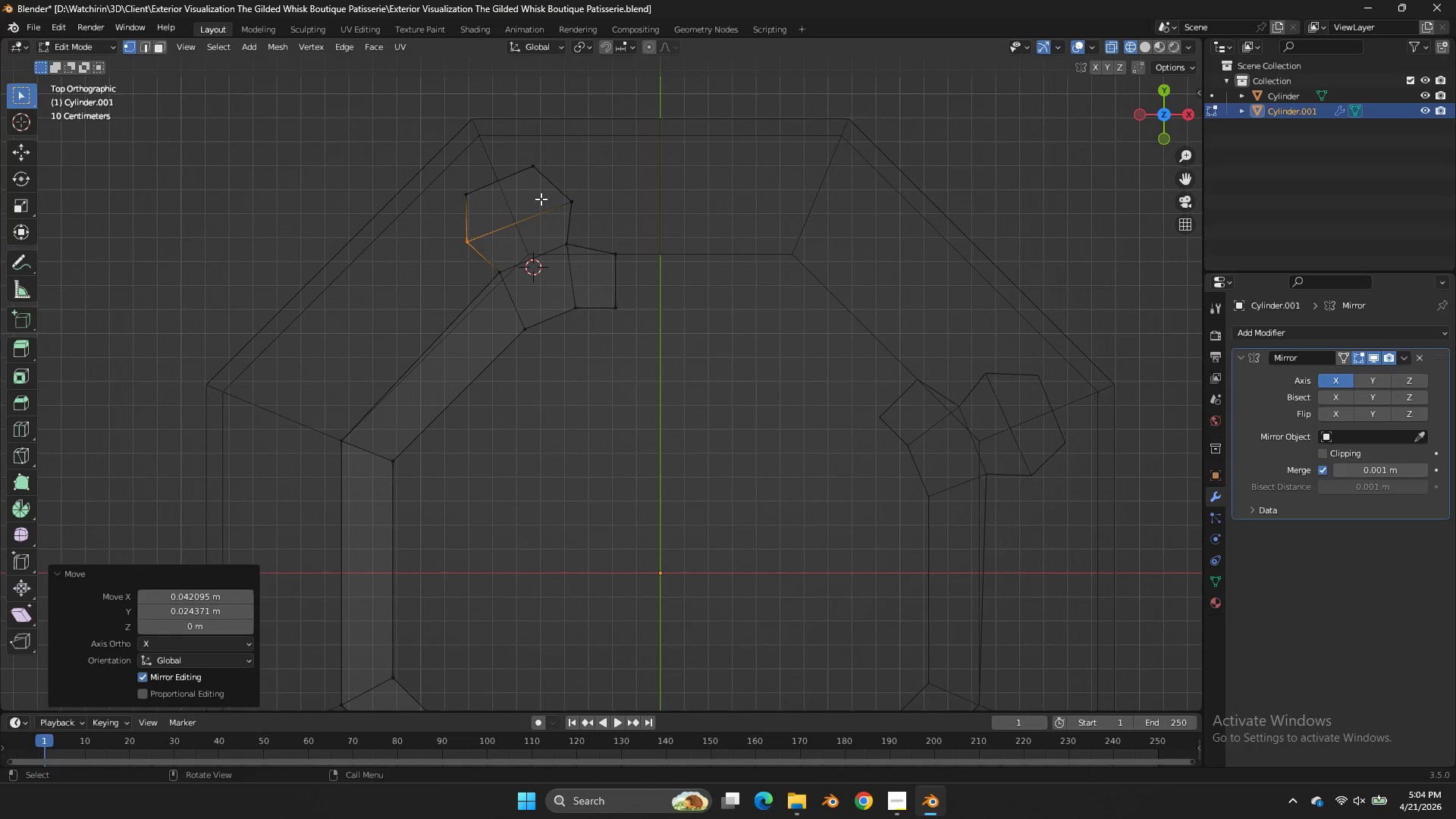 
key(Control+ControlLeft)
 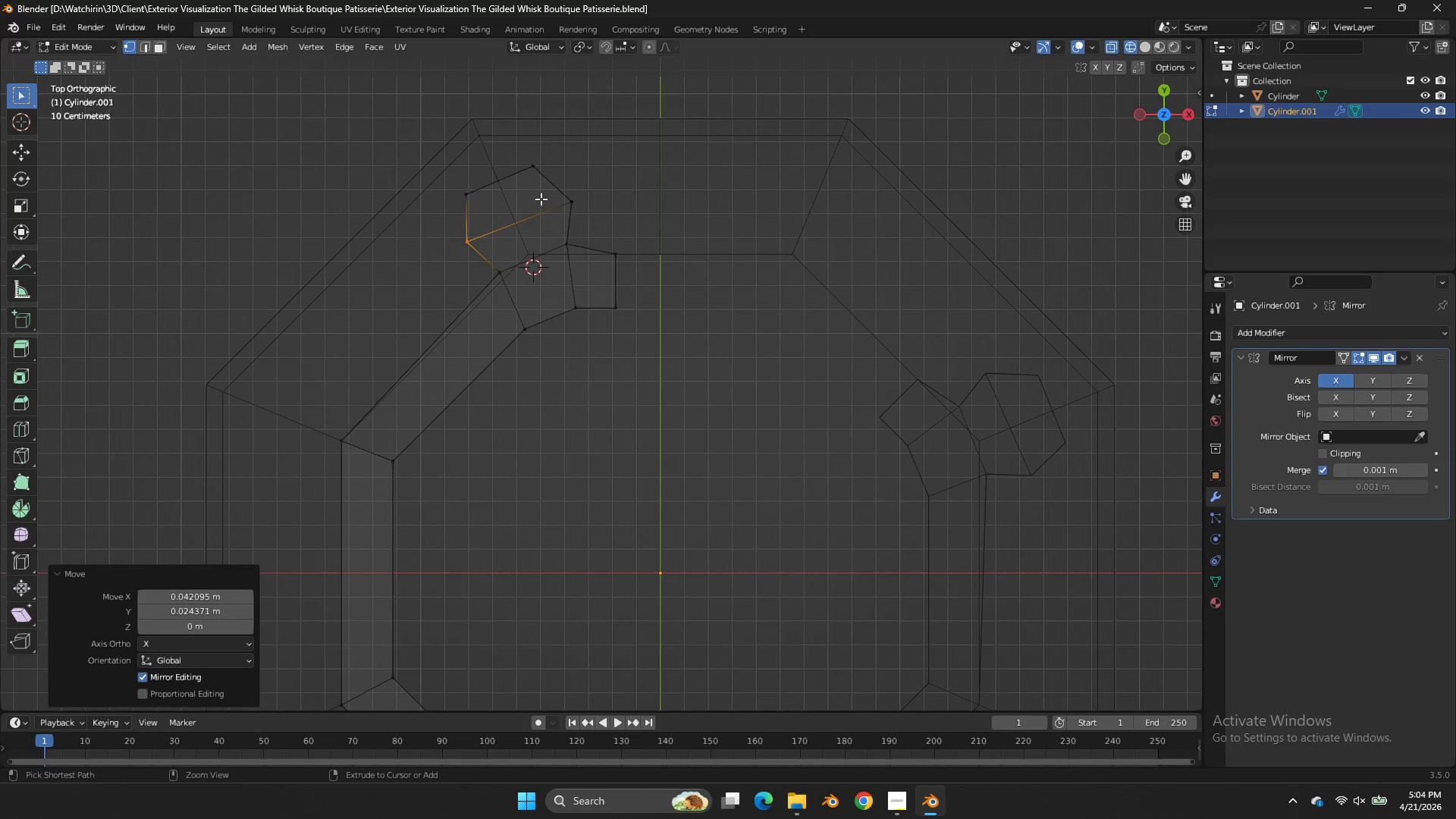 
key(Control+S)
 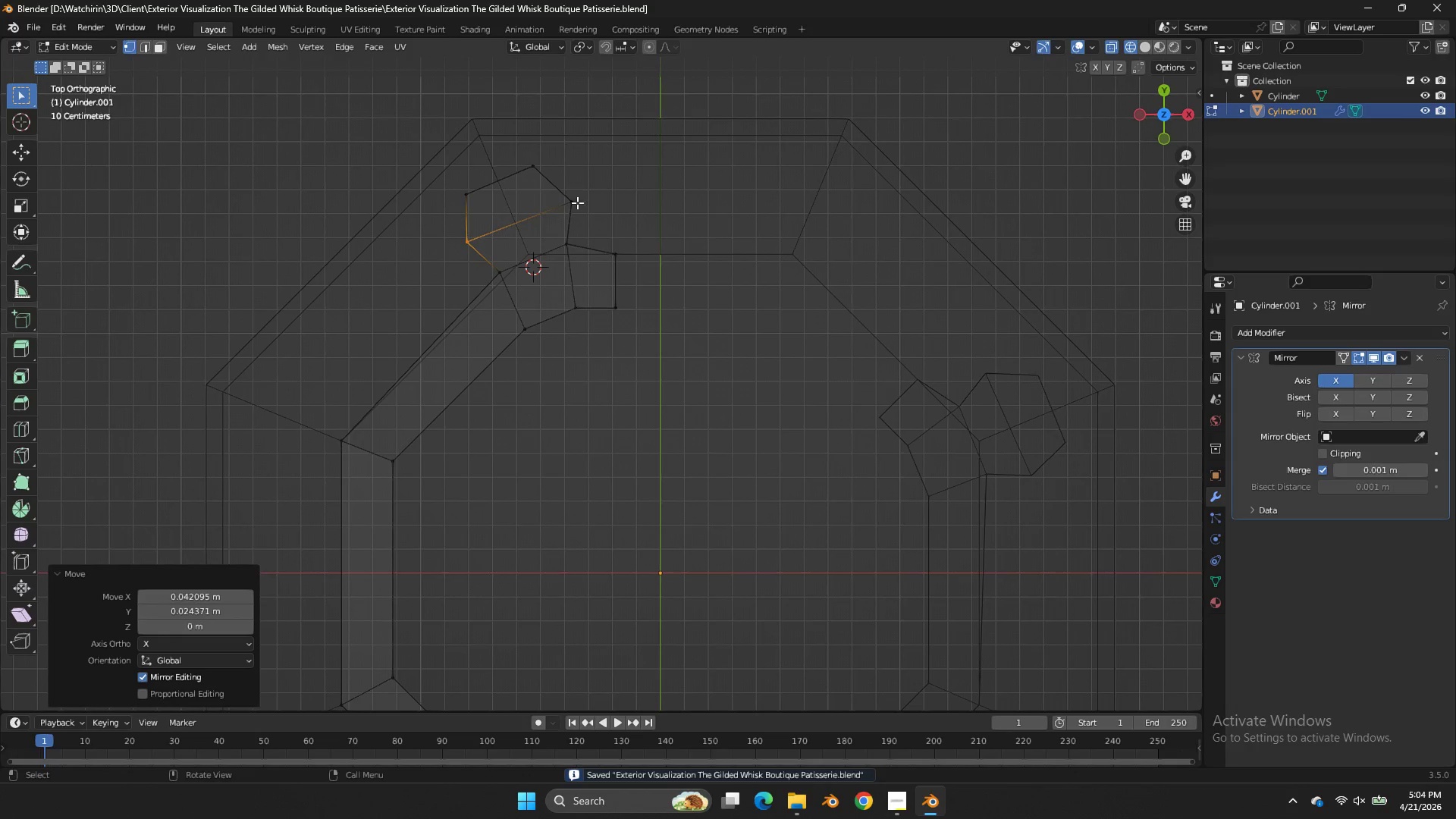 
type(z)
key(Tab)
type(z)
key(Tab)
type(sy0)
 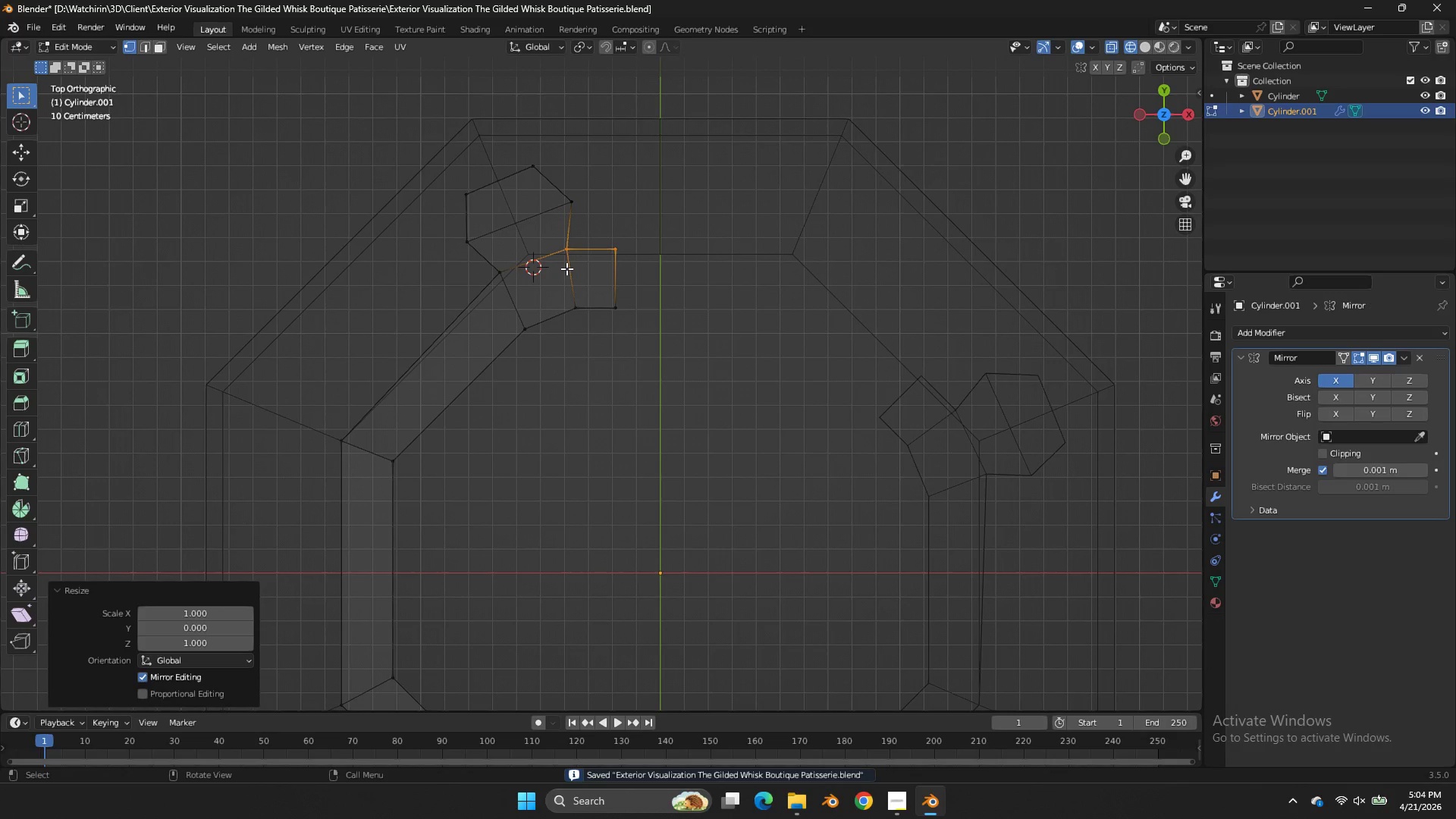 
left_click_drag(start_coordinate=[661, 228], to_coordinate=[566, 268])
 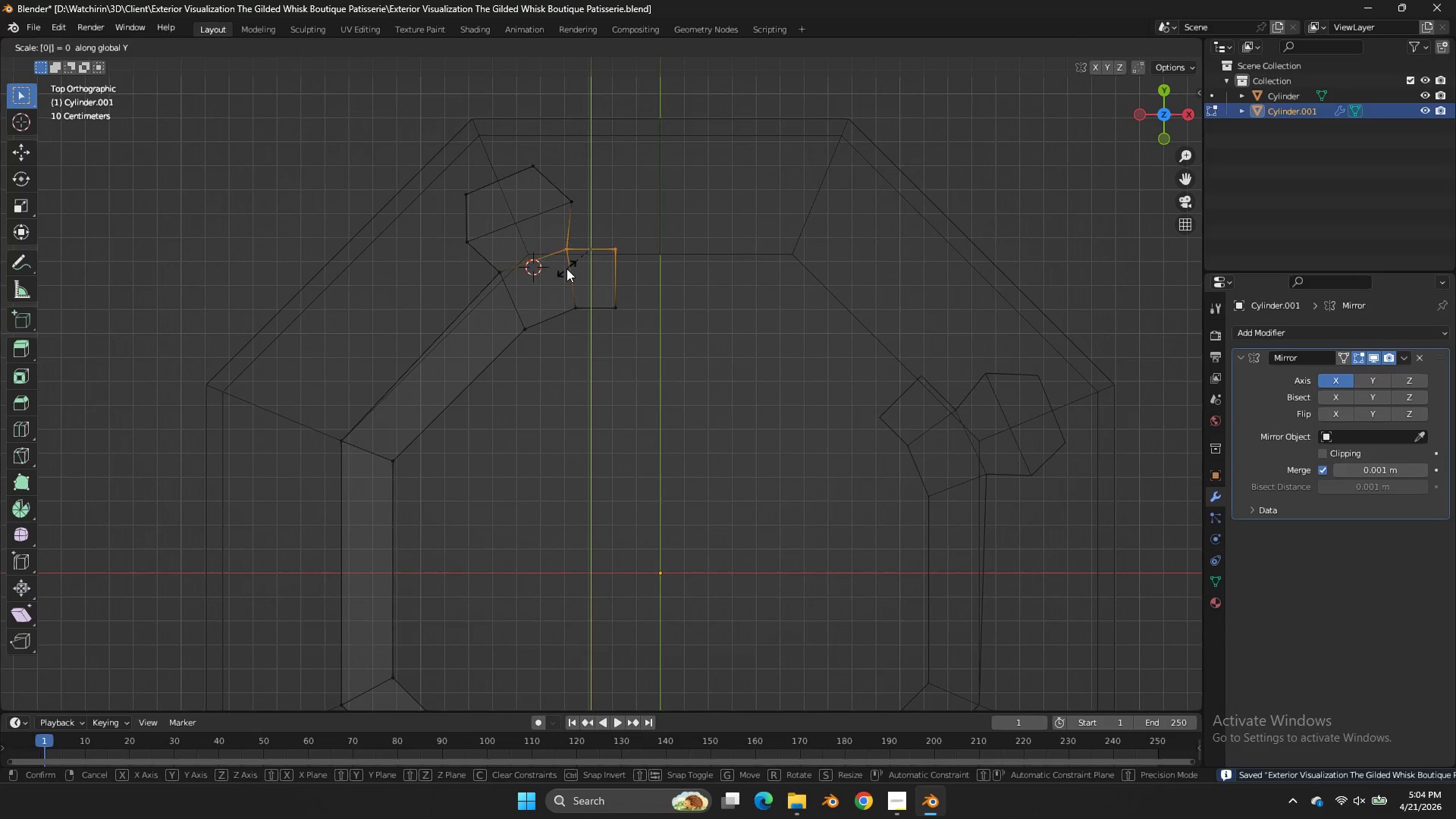 
key(Enter)
 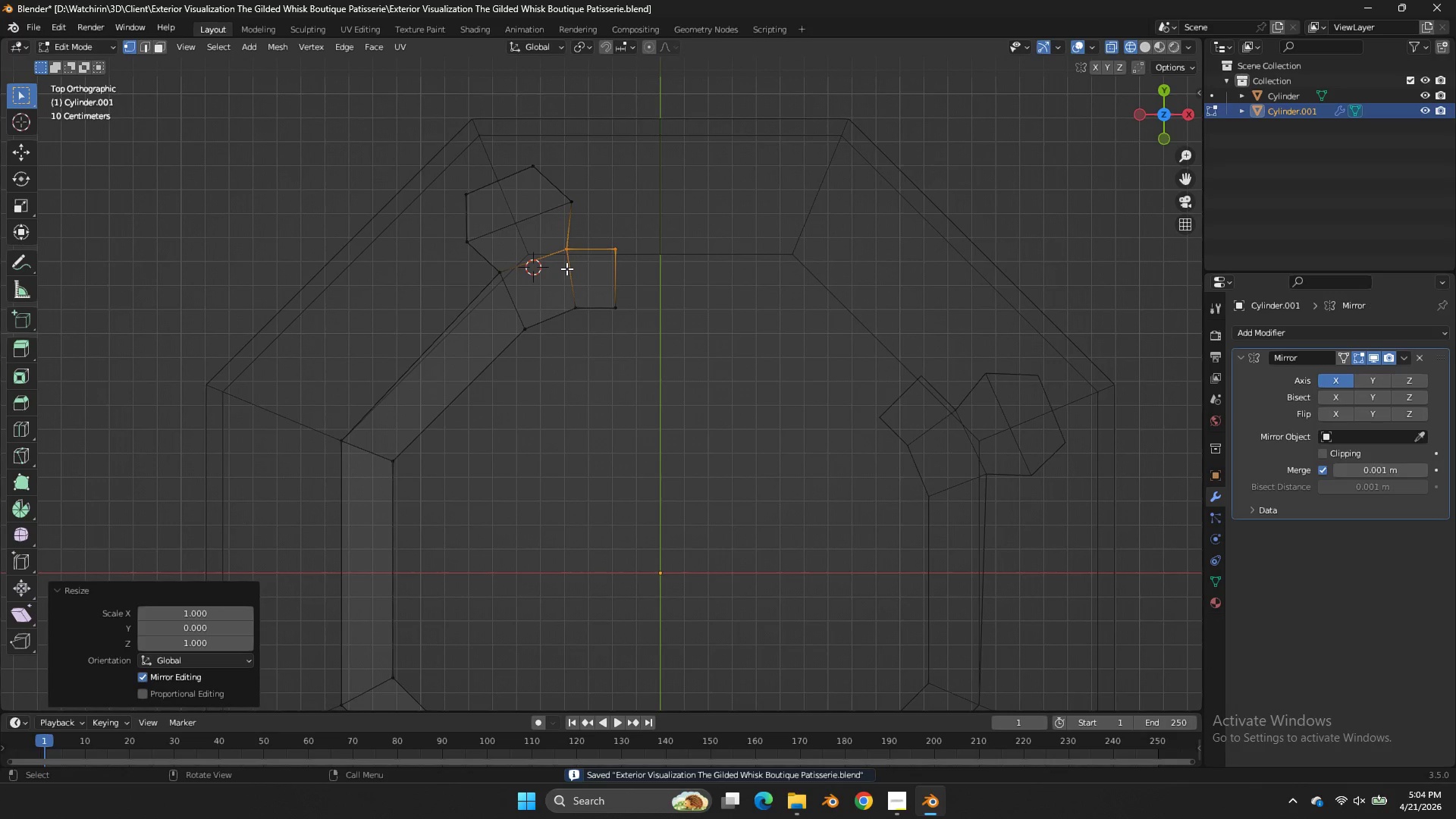 
key(Control+ControlLeft)
 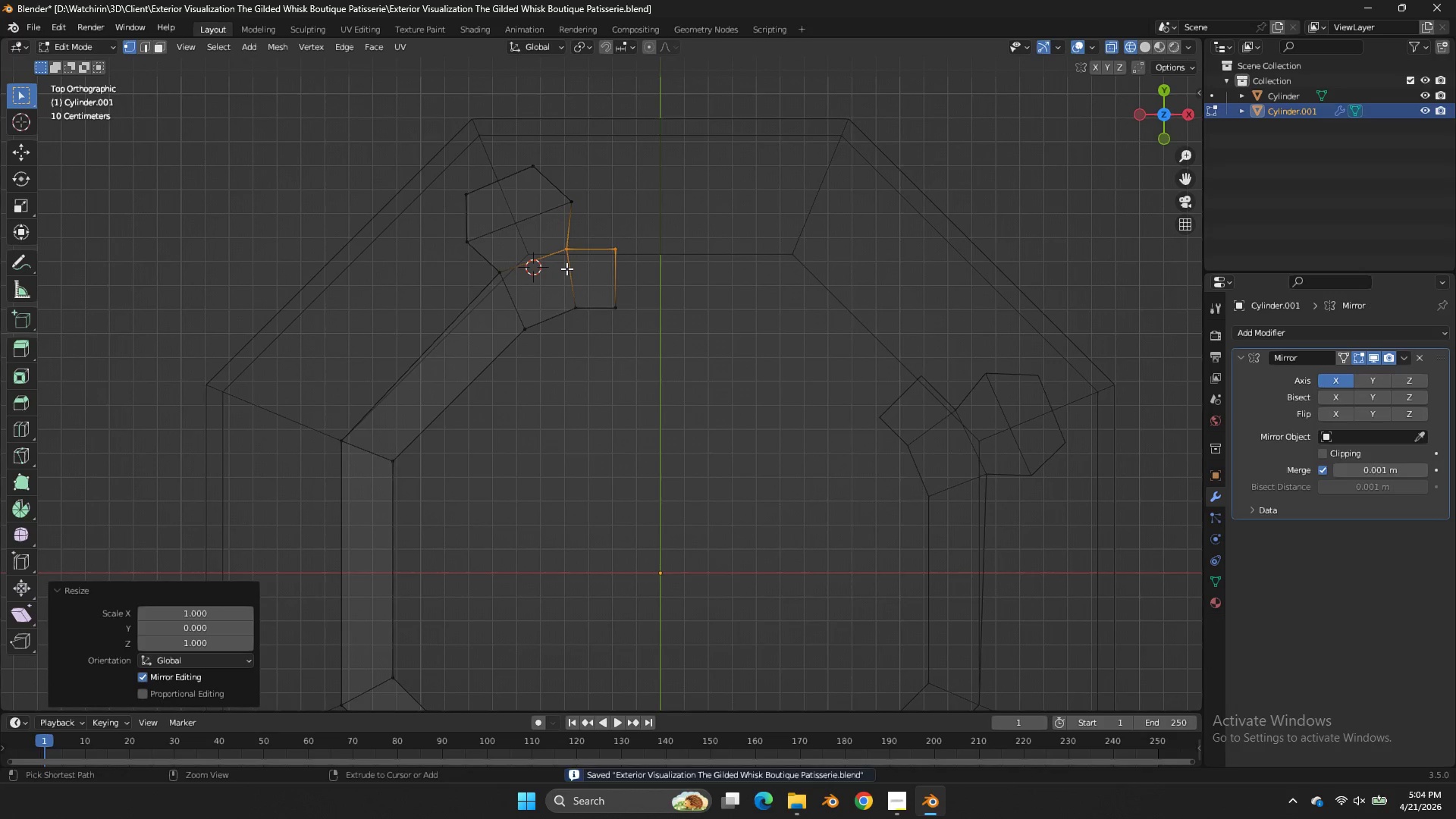 
key(Control+S)
 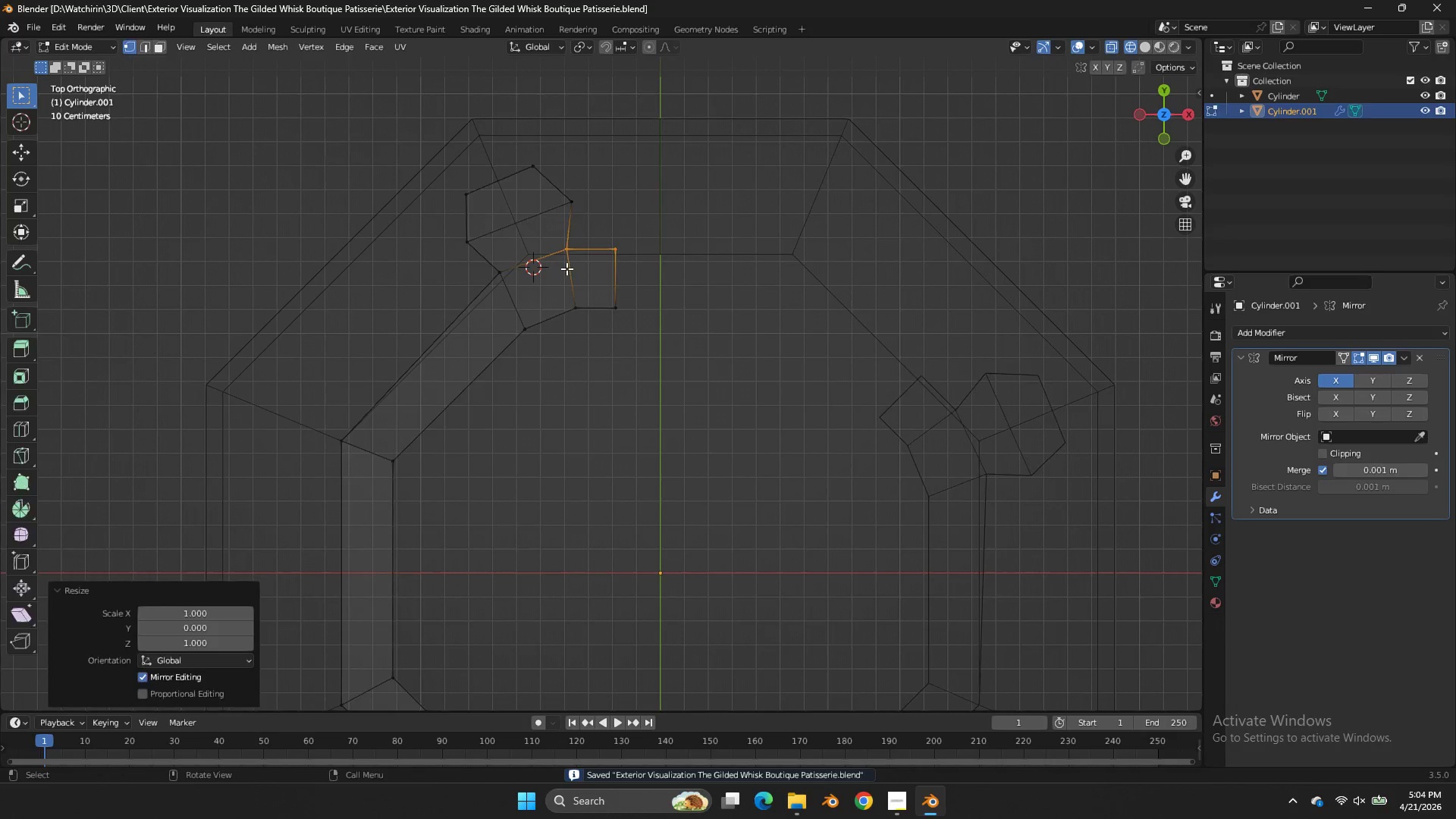 
key(Tab)
 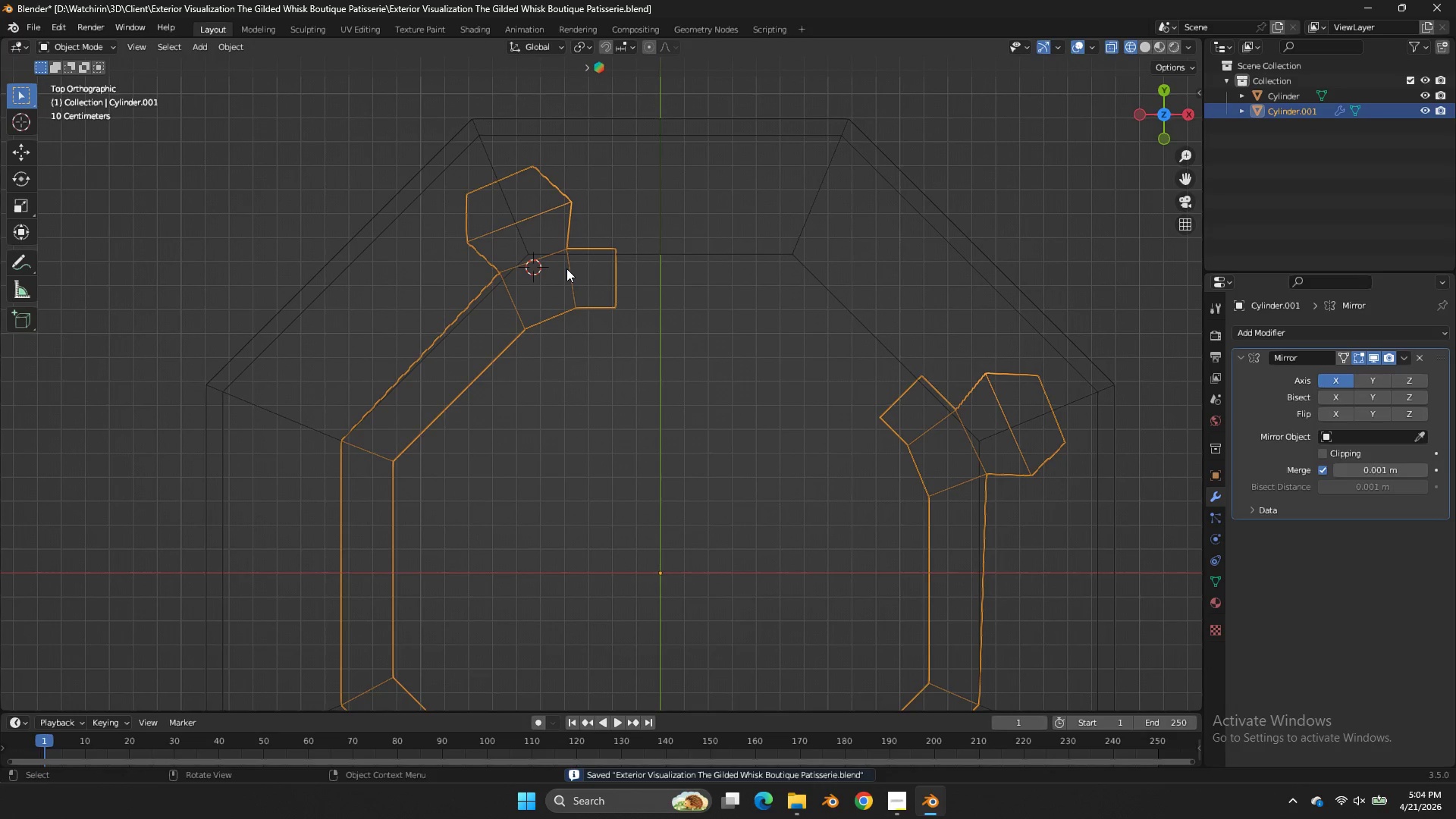 
key(Tab)
 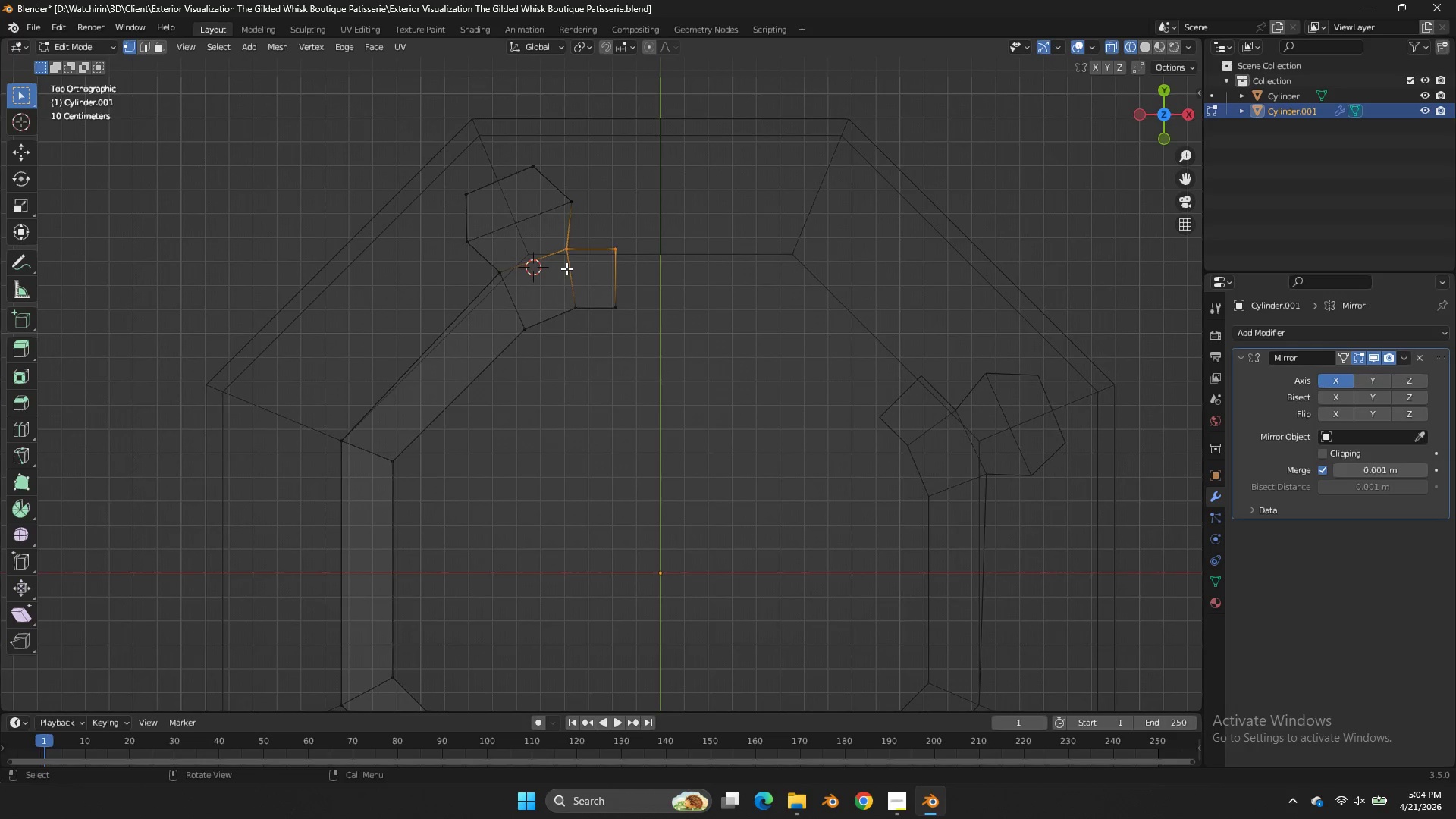 
wait(10.95)
 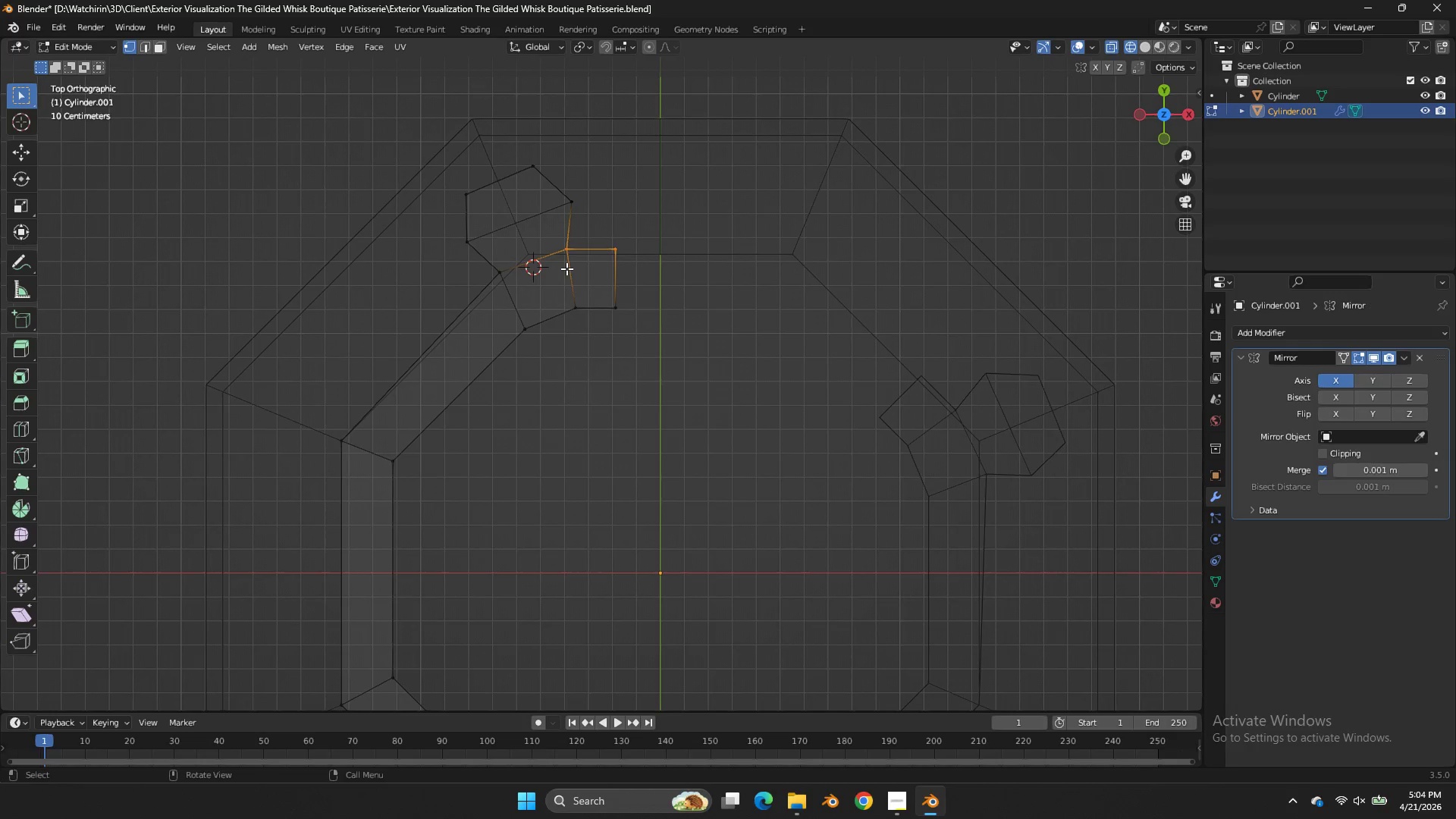 
key(Tab)
 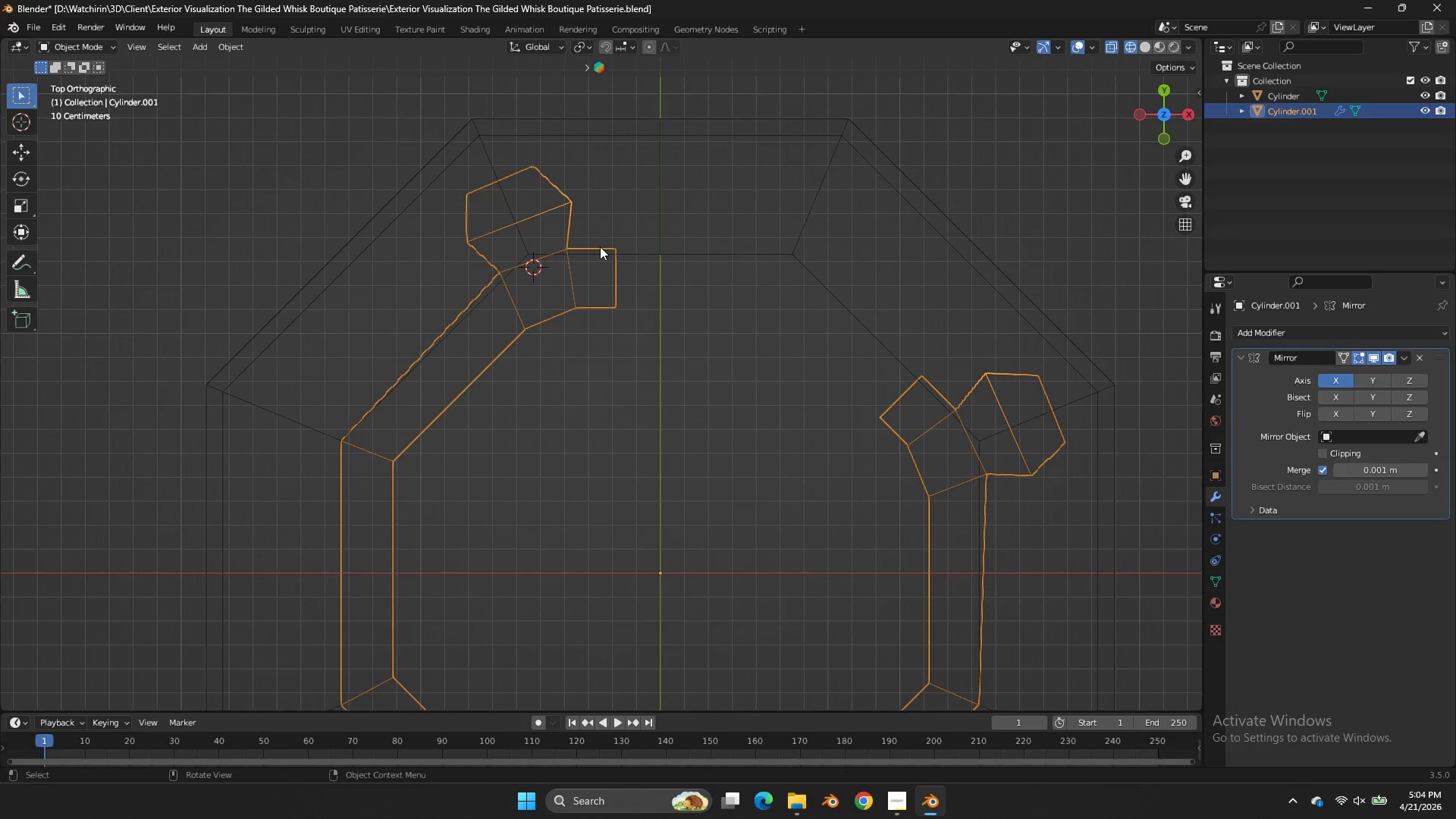 
key(Tab)
 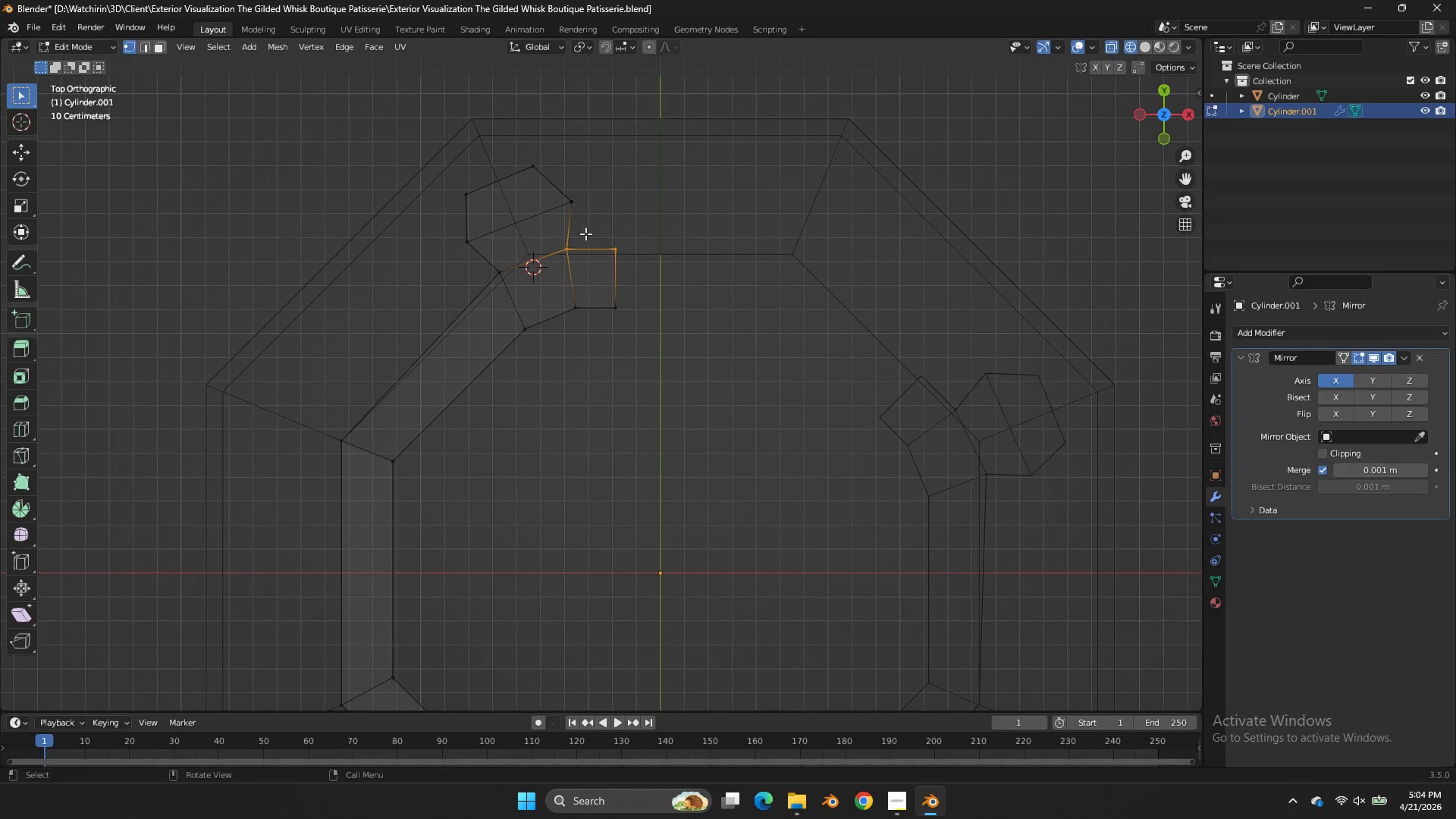 
left_click_drag(start_coordinate=[588, 233], to_coordinate=[554, 260])
 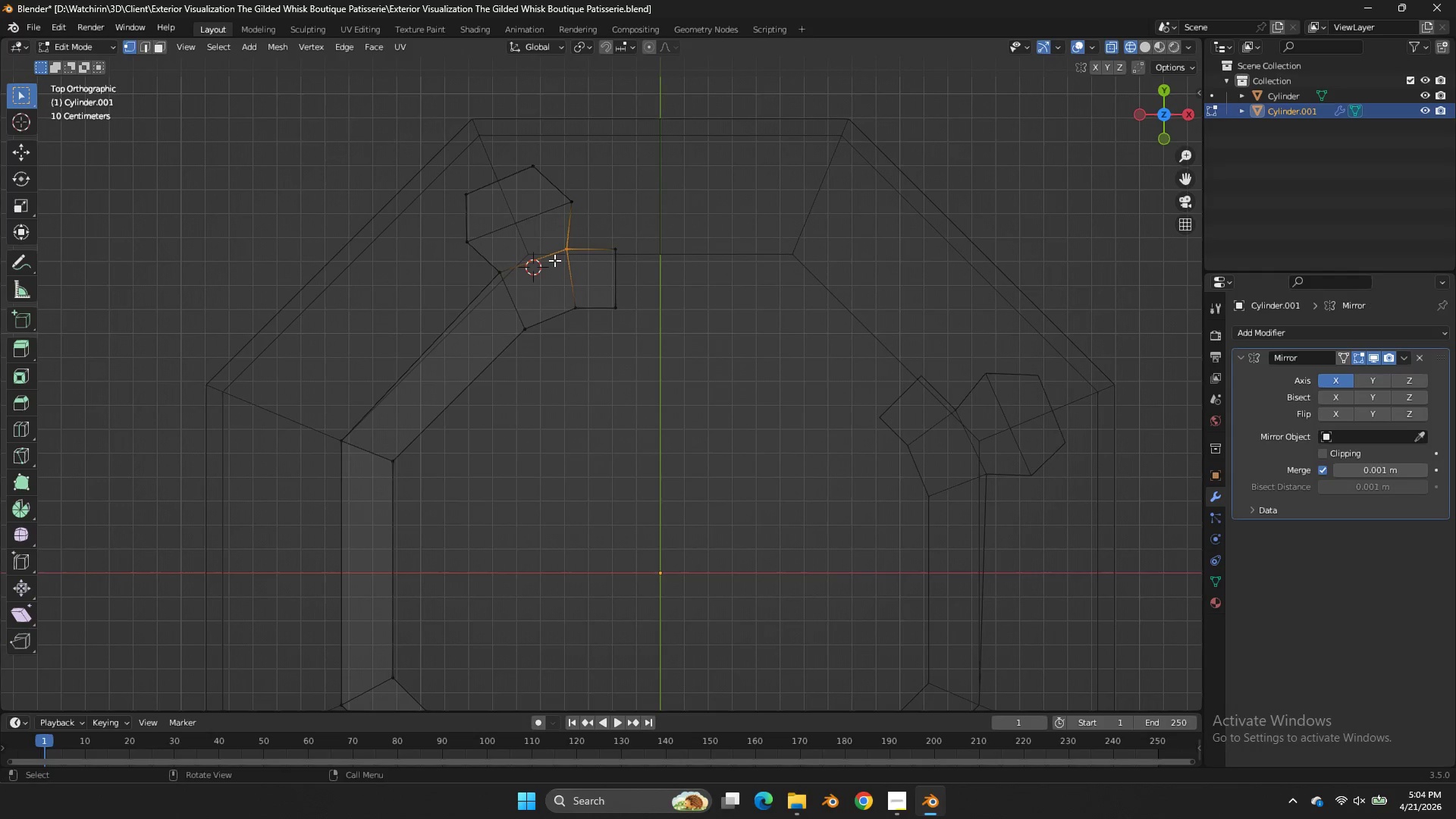 
key(F)
 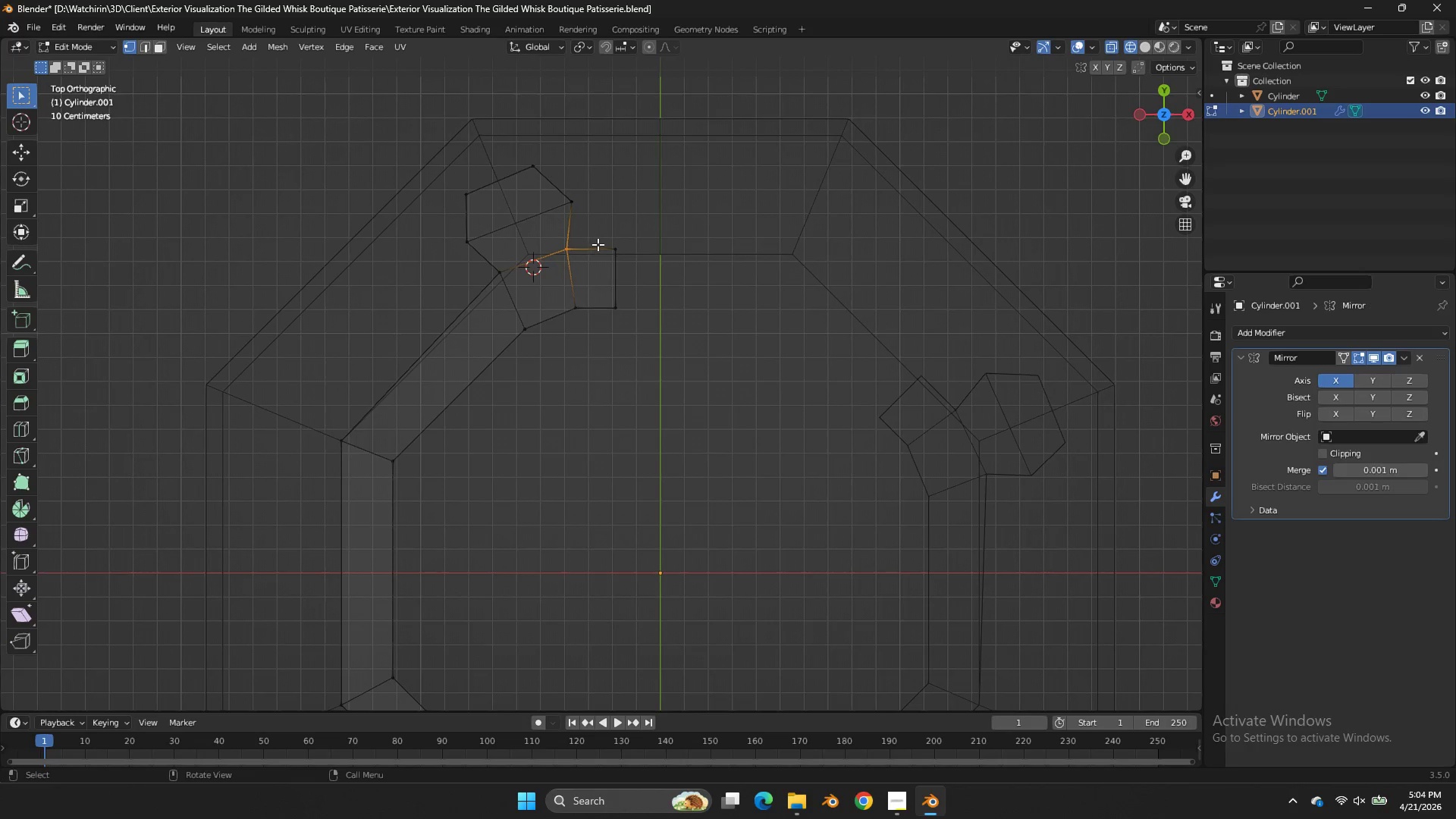 
key(G)
 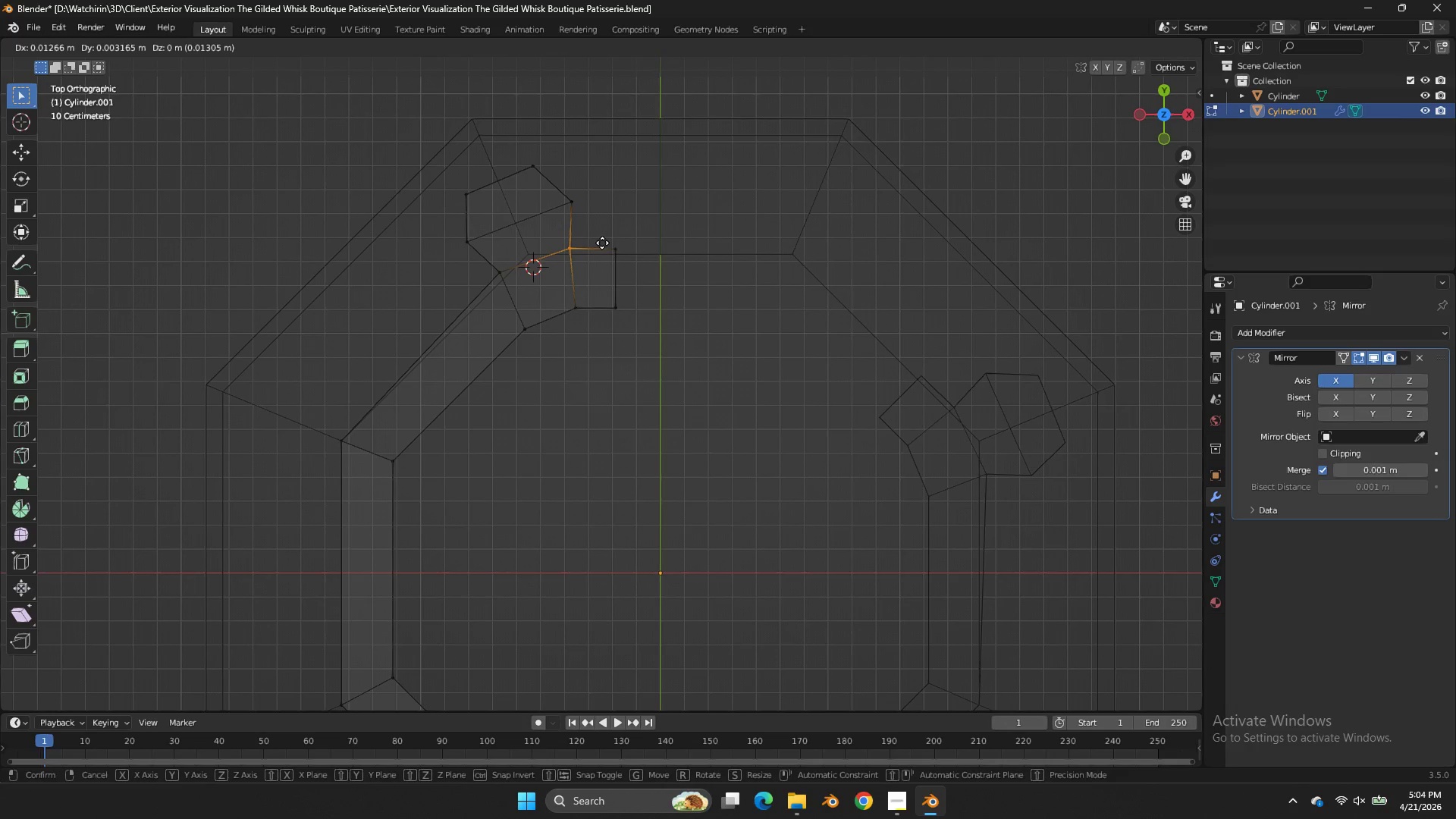 
hold_key(key=ShiftLeft, duration=0.45)
 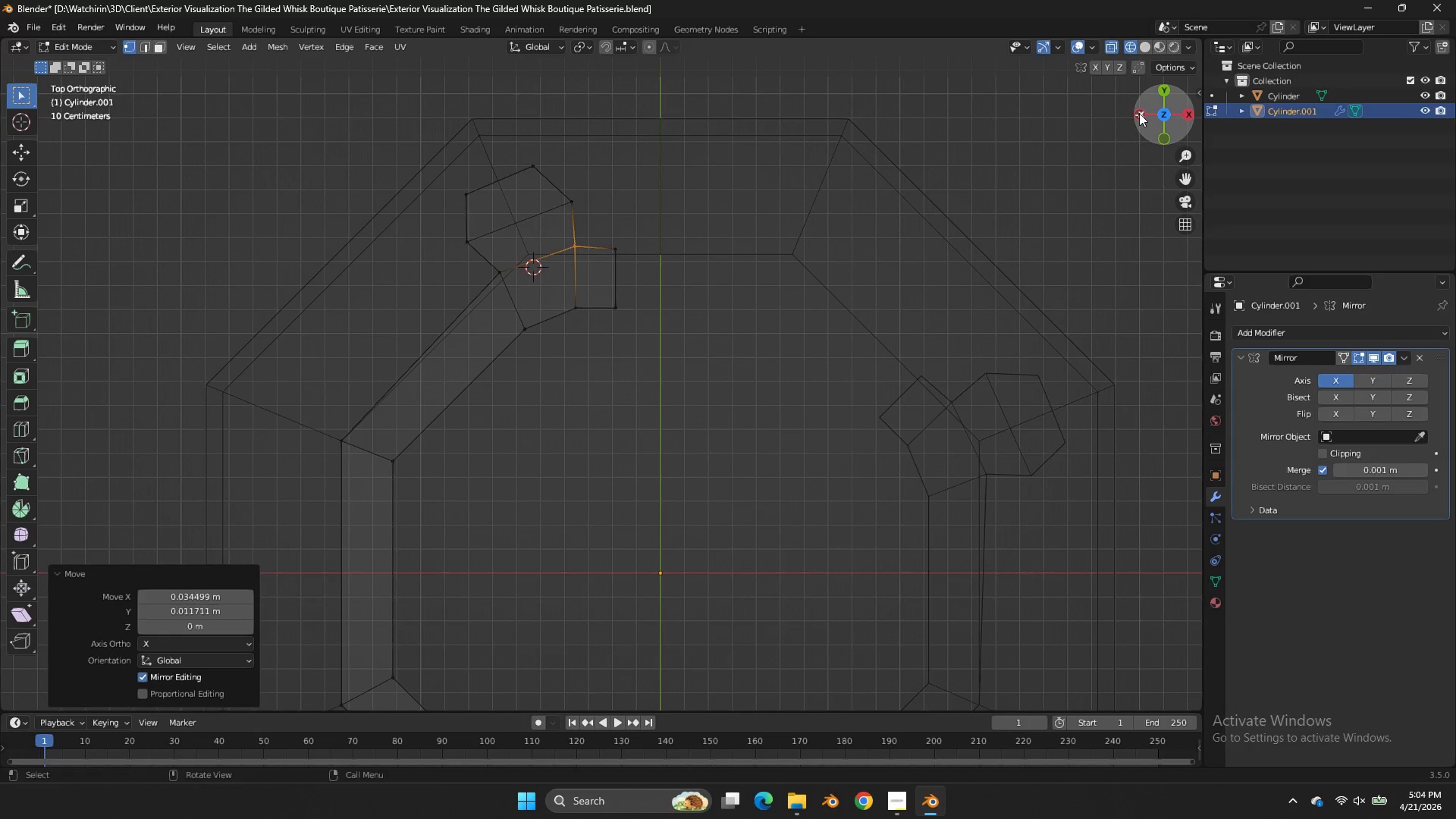 
key(Control+ControlLeft)
 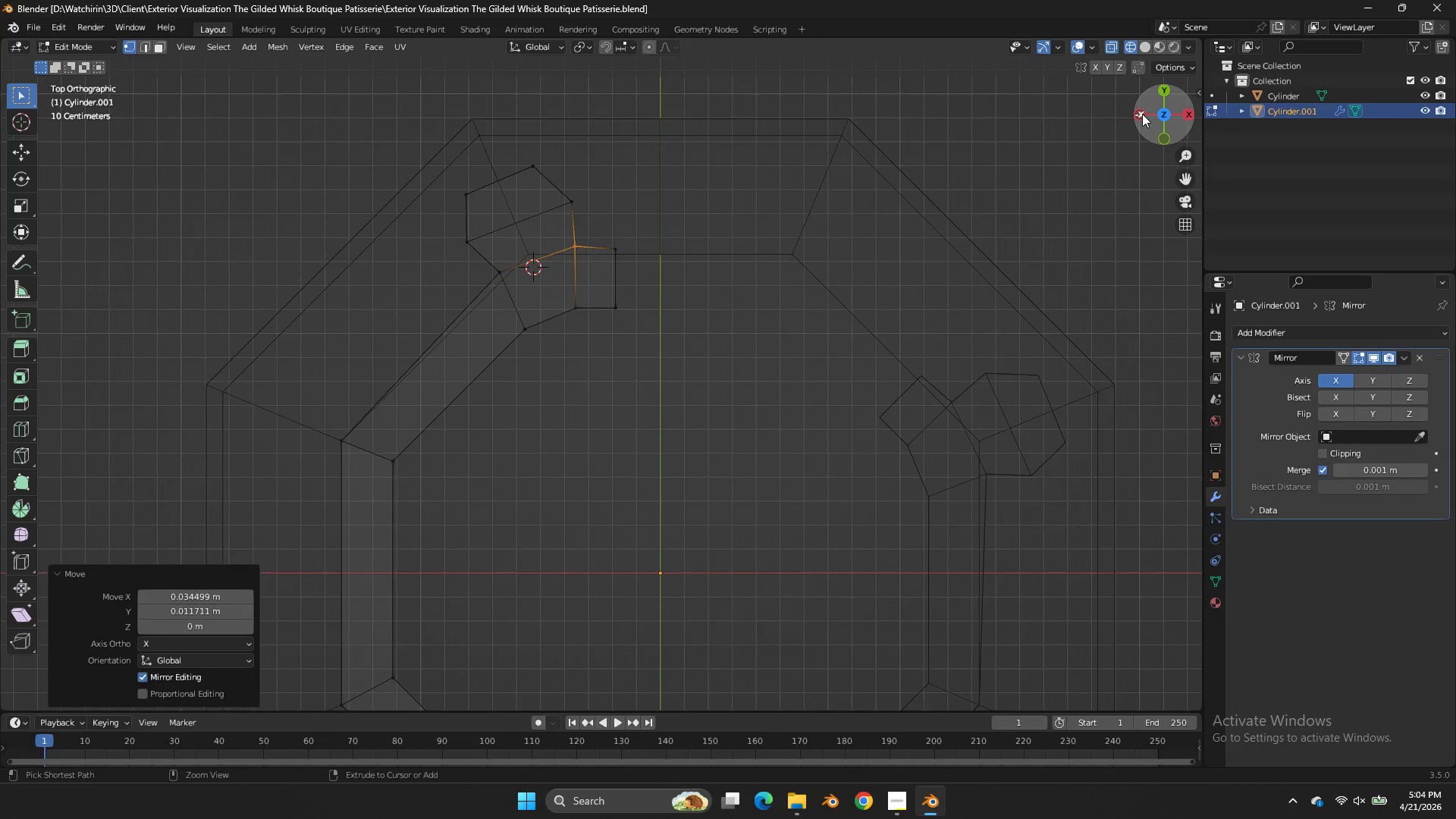 
key(Control+S)
 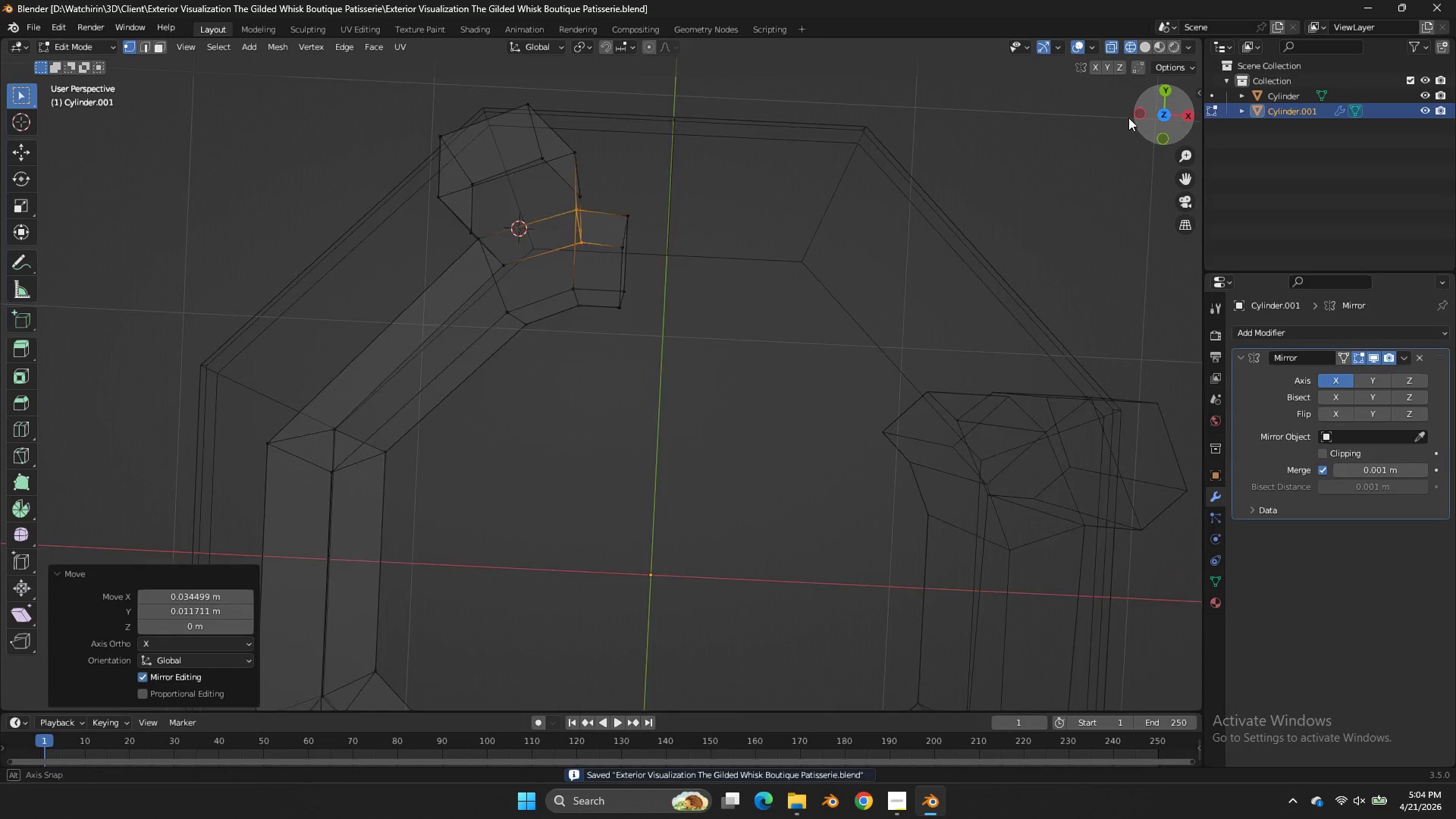 
left_click_drag(start_coordinate=[1143, 115], to_coordinate=[799, 638])
 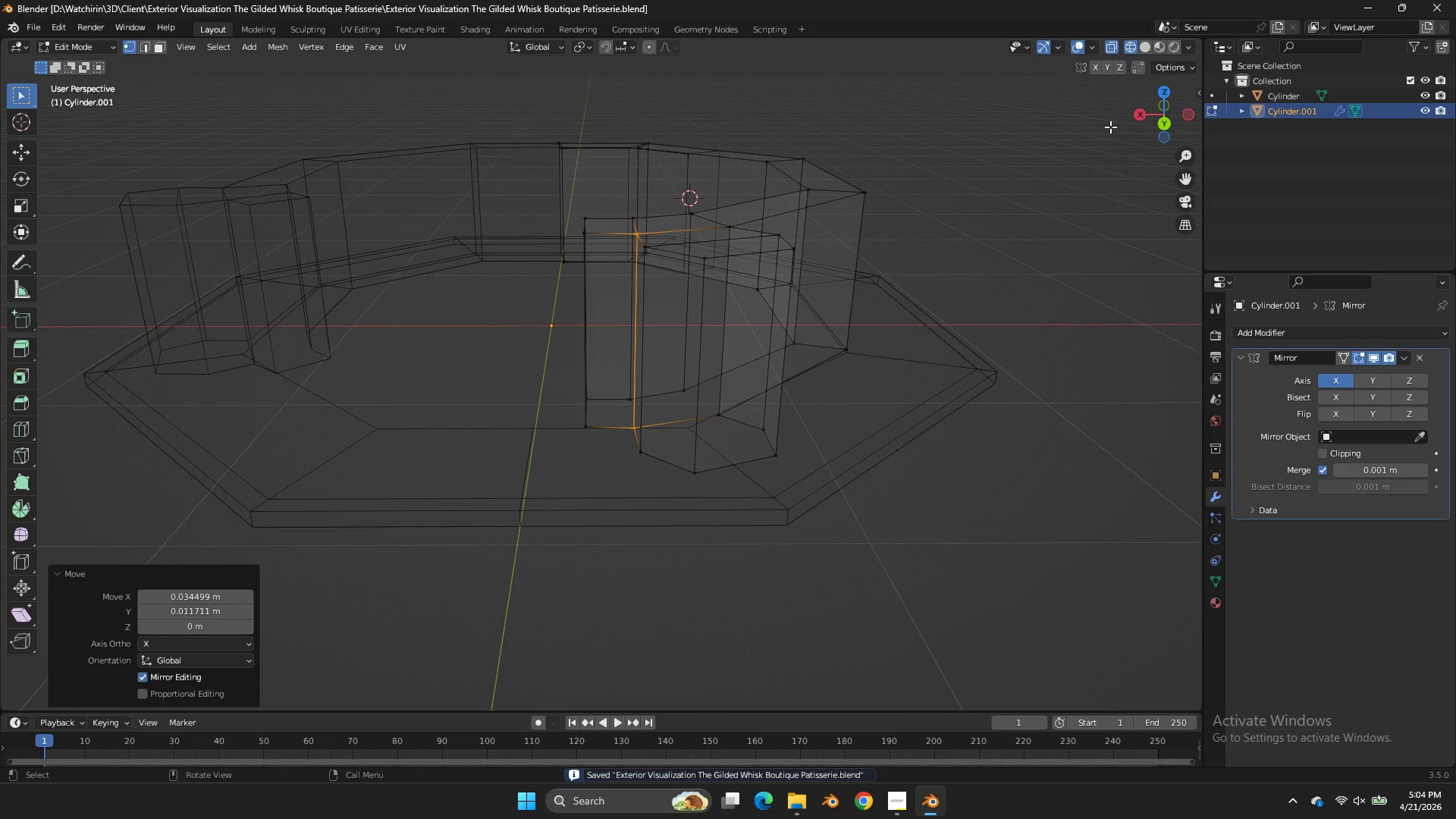 
key(Z)
 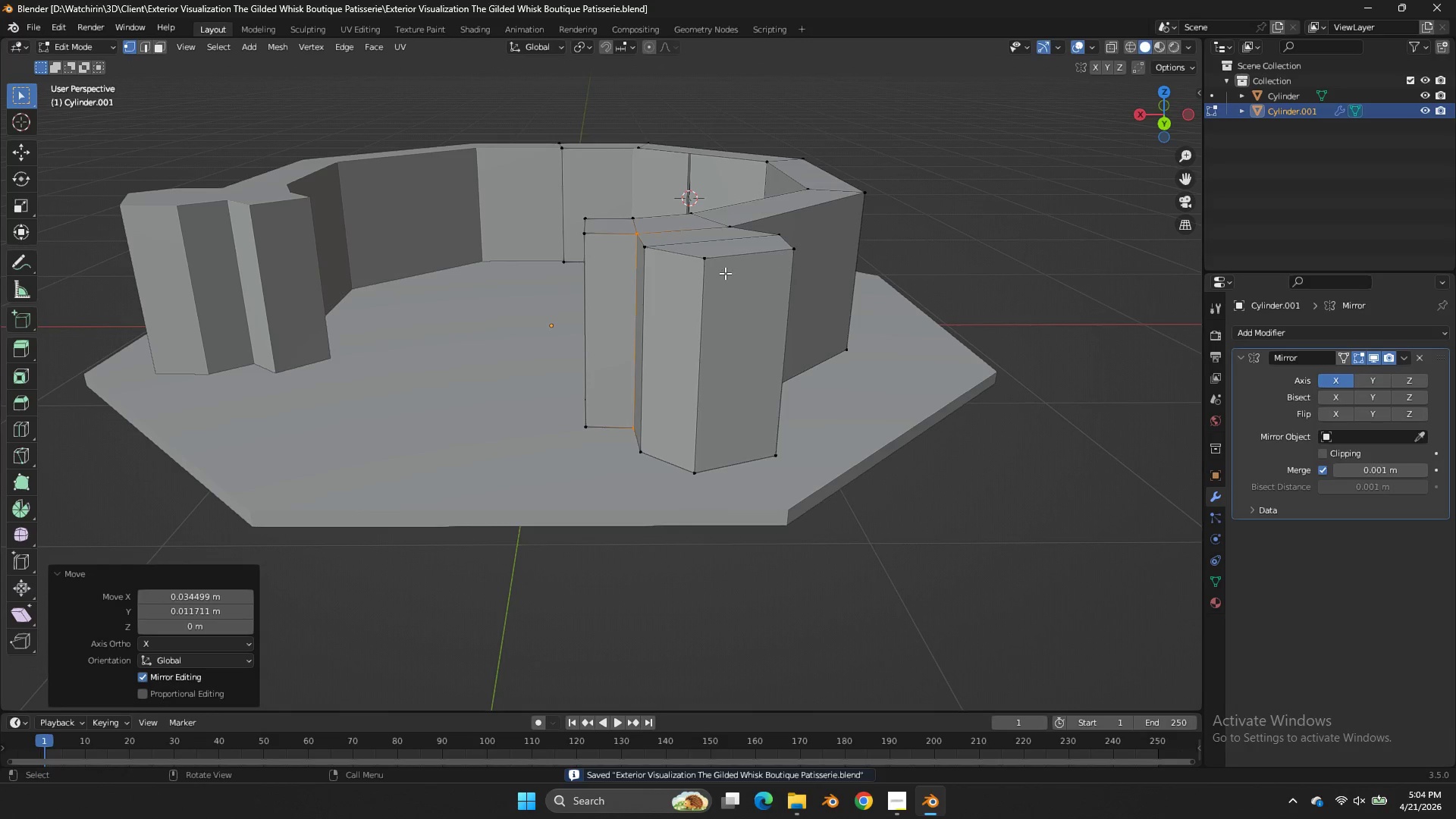 
hold_key(key=ControlLeft, duration=0.62)
 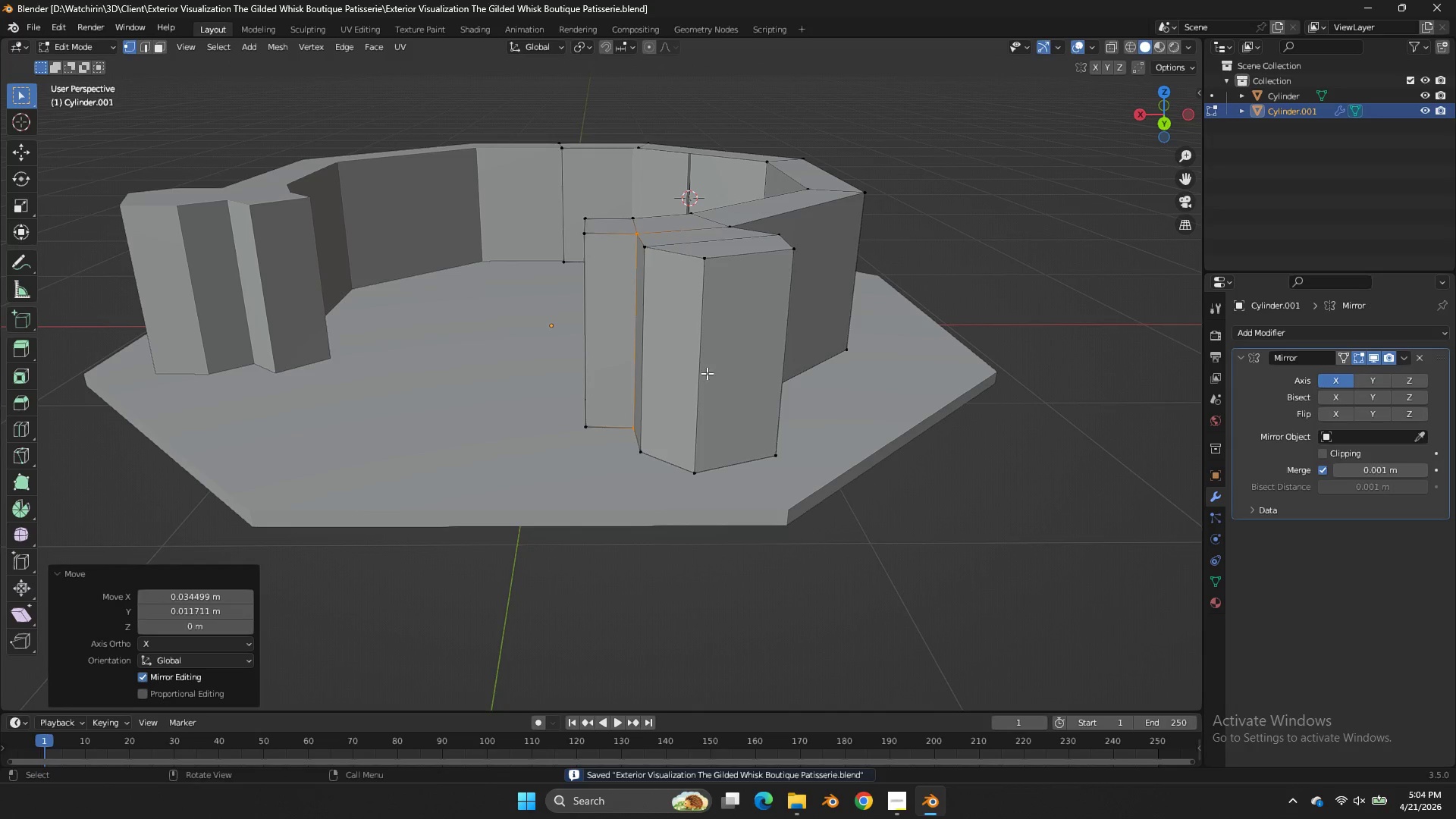 
key(Control+R)
 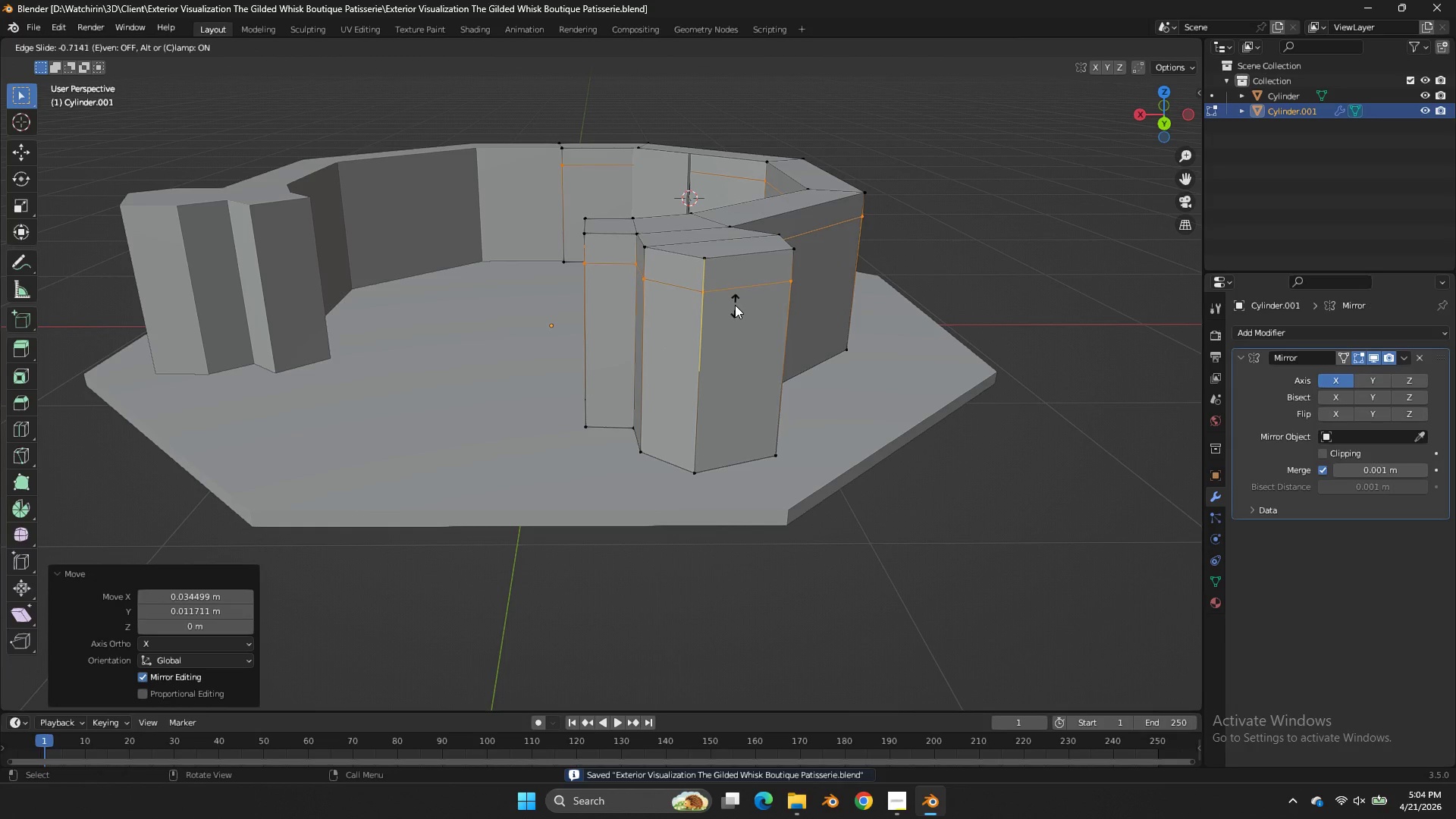 
left_click([736, 303])
 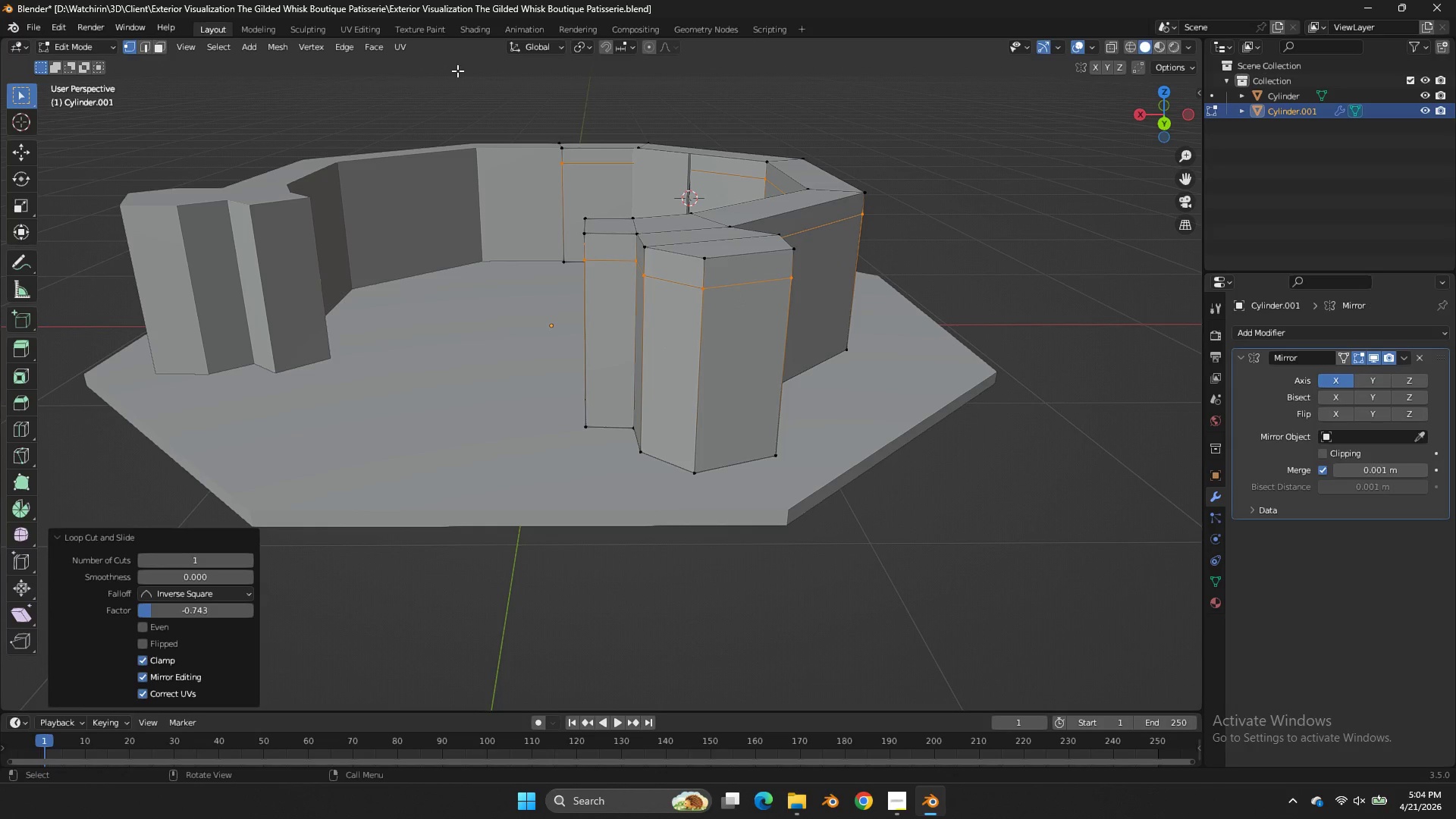 
key(Control+Z)
 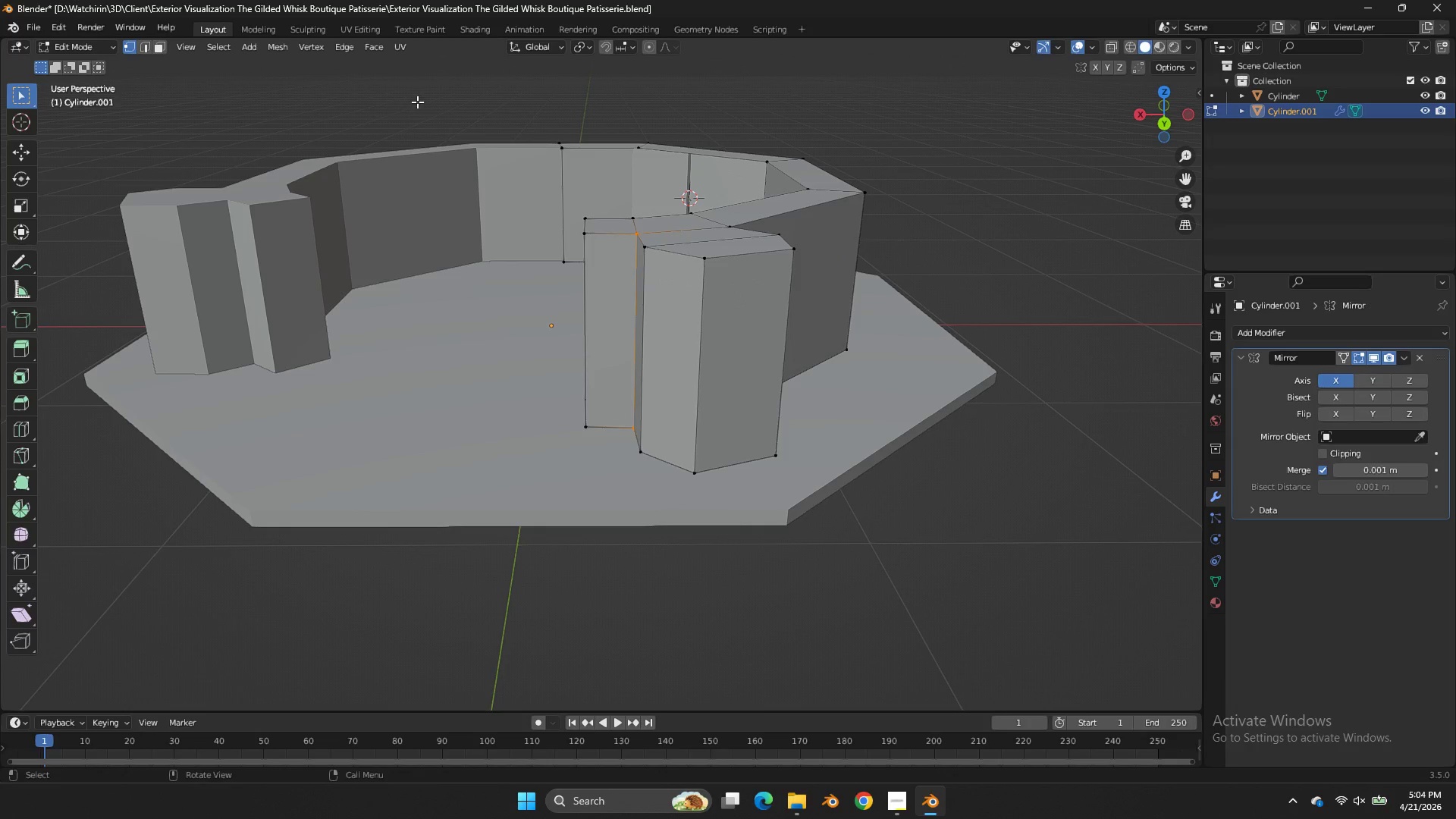 
key(Control+ControlLeft)
 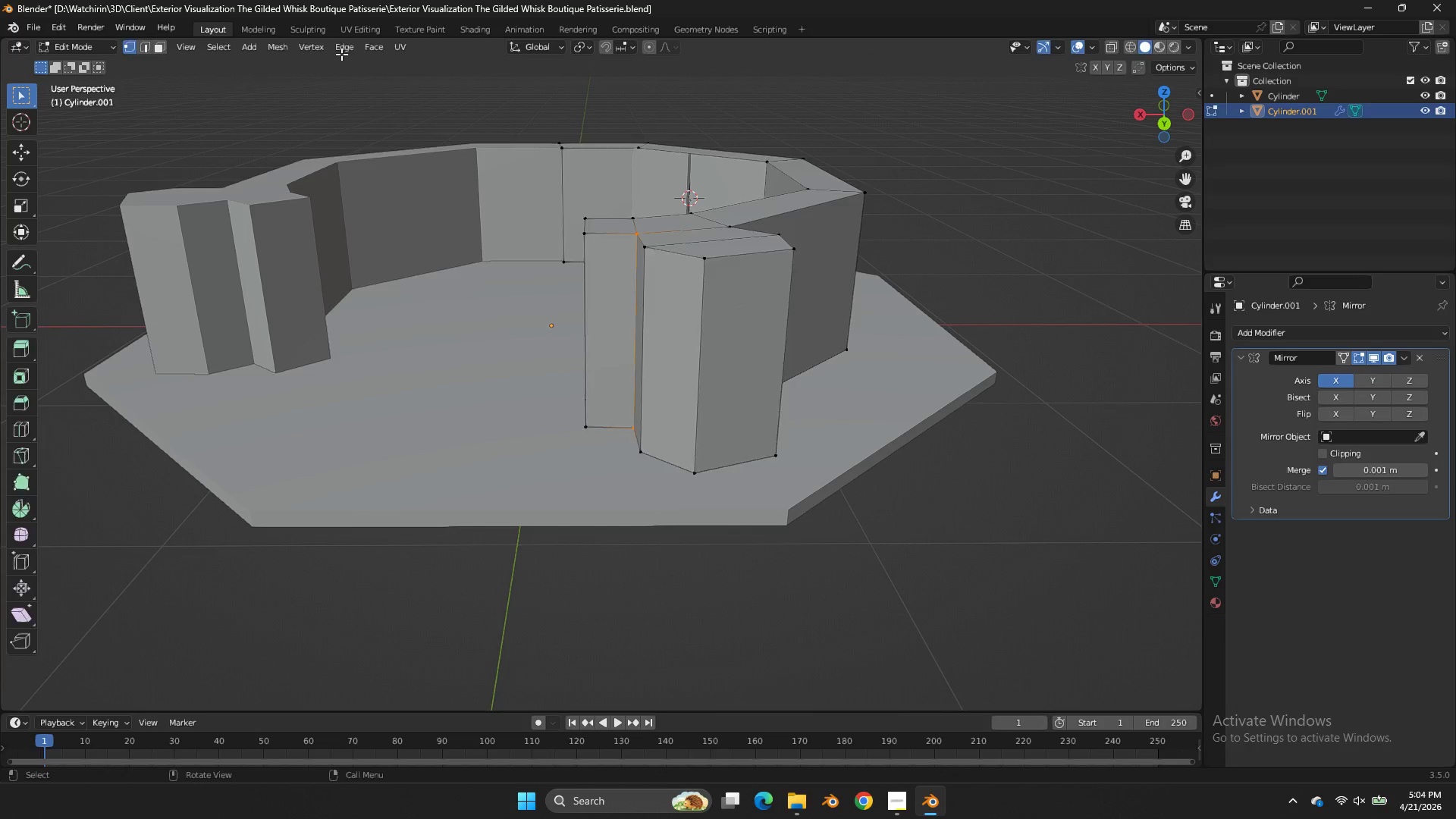 
key(Tab)
 